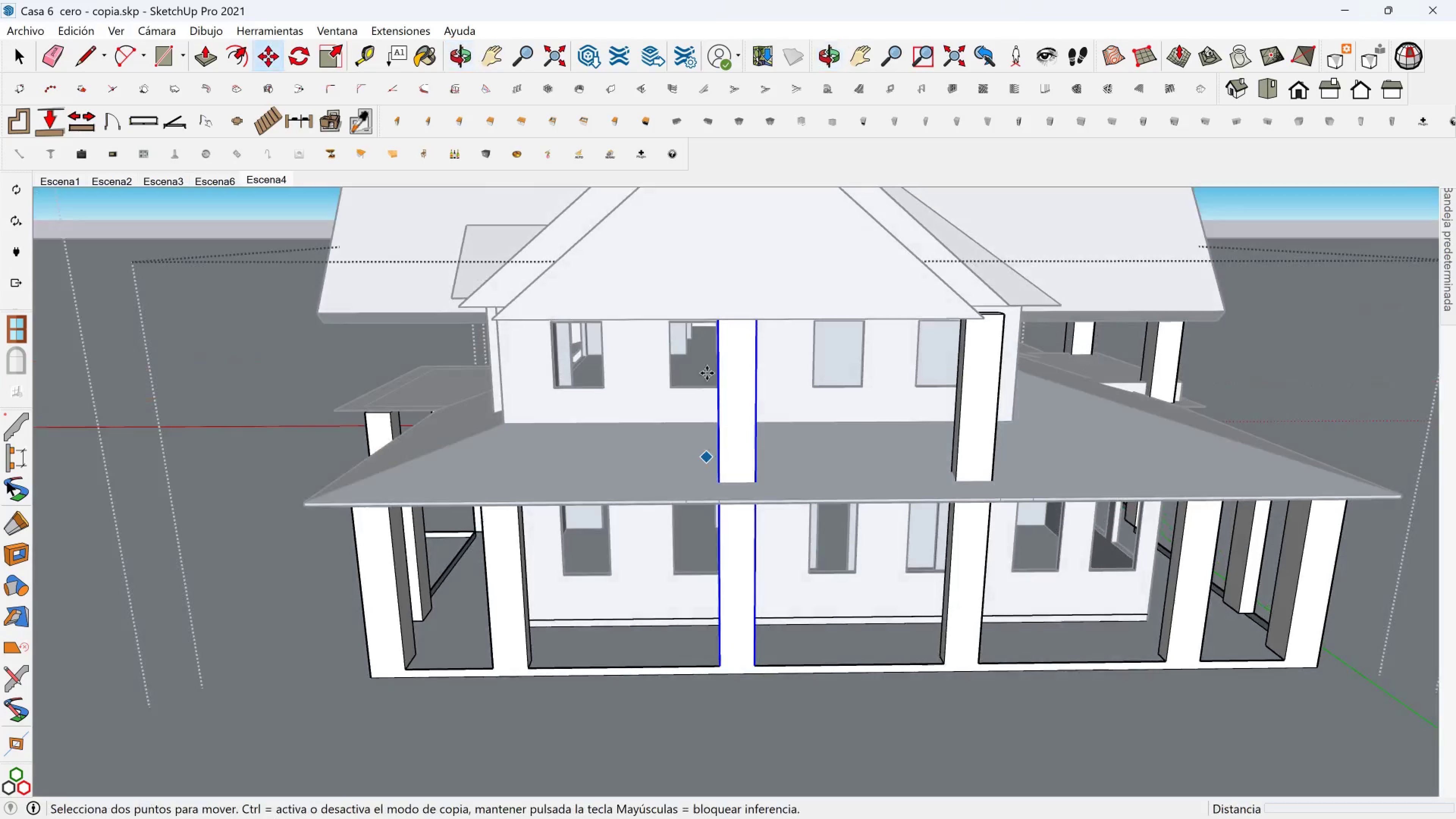 
scroll: coordinate [698, 397], scroll_direction: up, amount: 3.0
 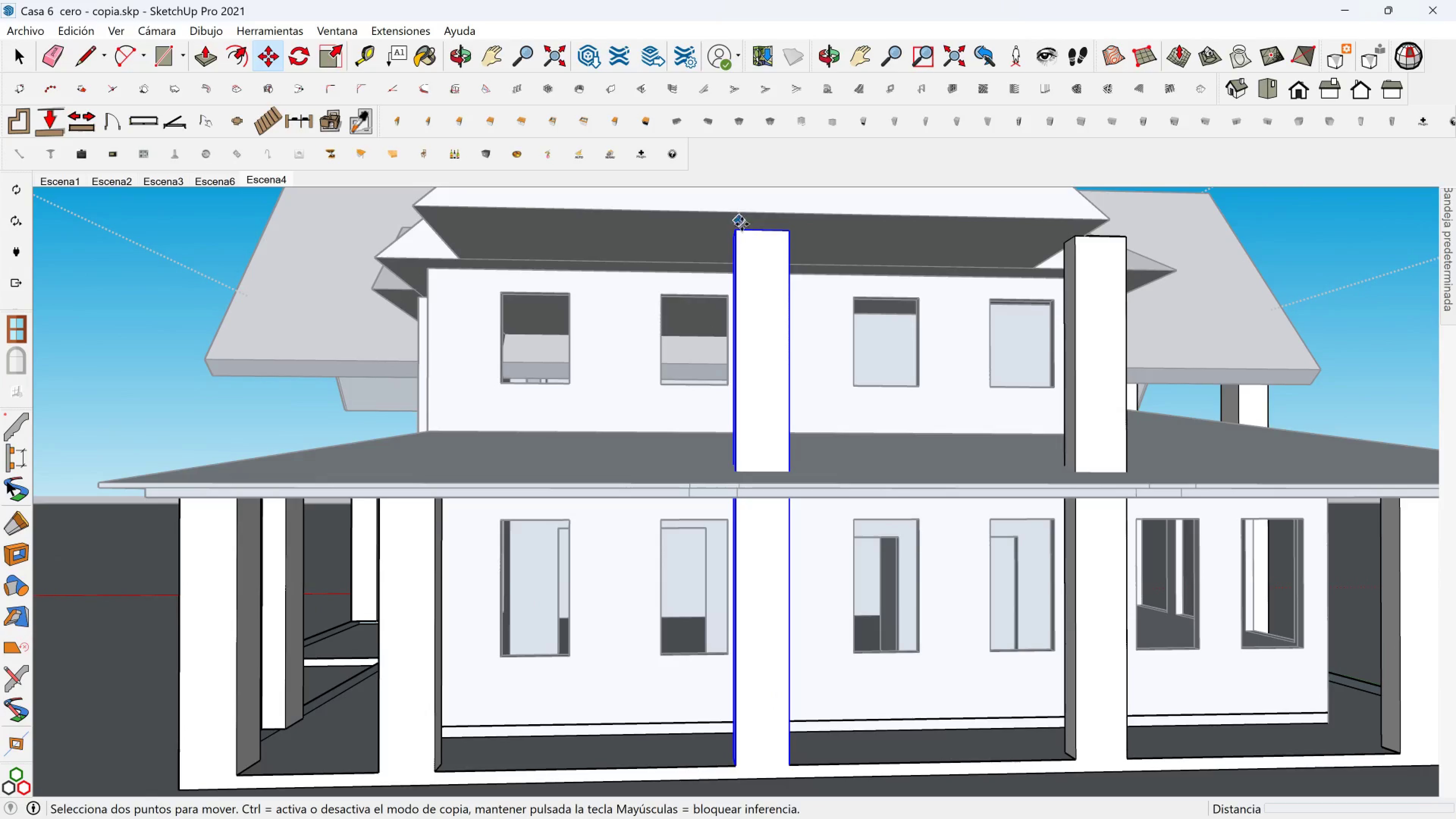 
left_click([742, 228])
 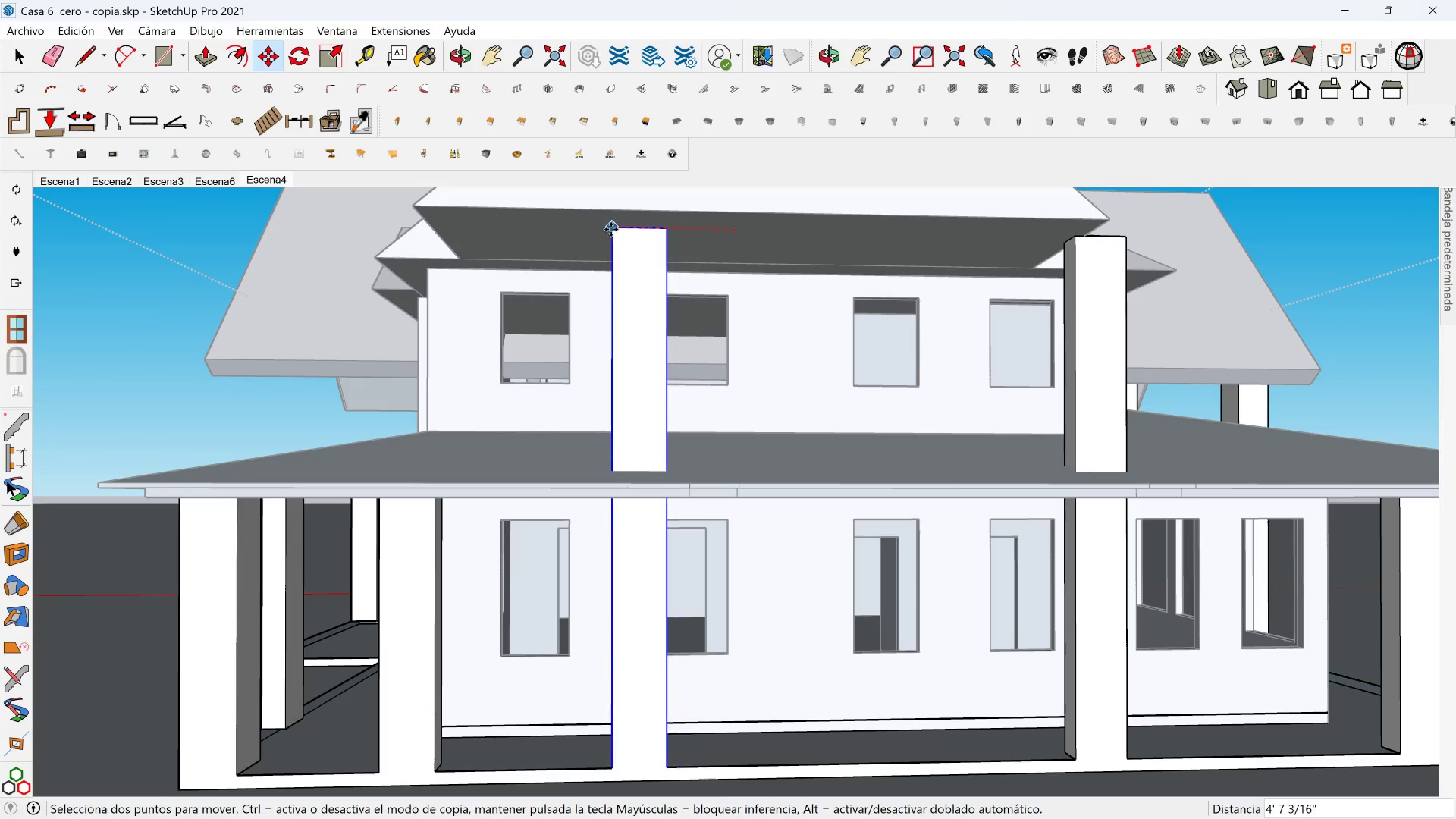 
hold_key(key=ShiftLeft, duration=1.5)
 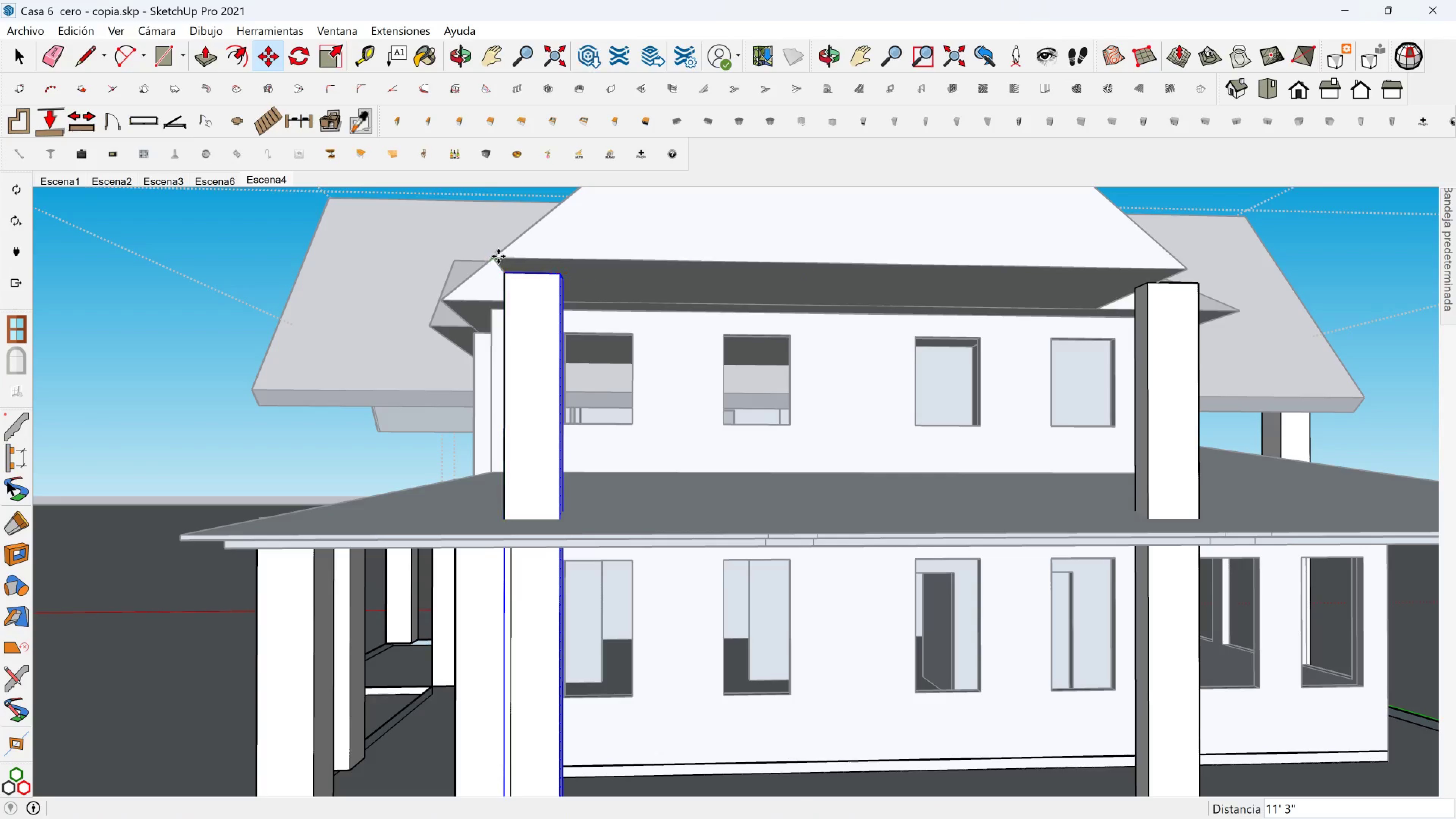 
hold_key(key=ShiftLeft, duration=0.71)
left_click([498, 256])
 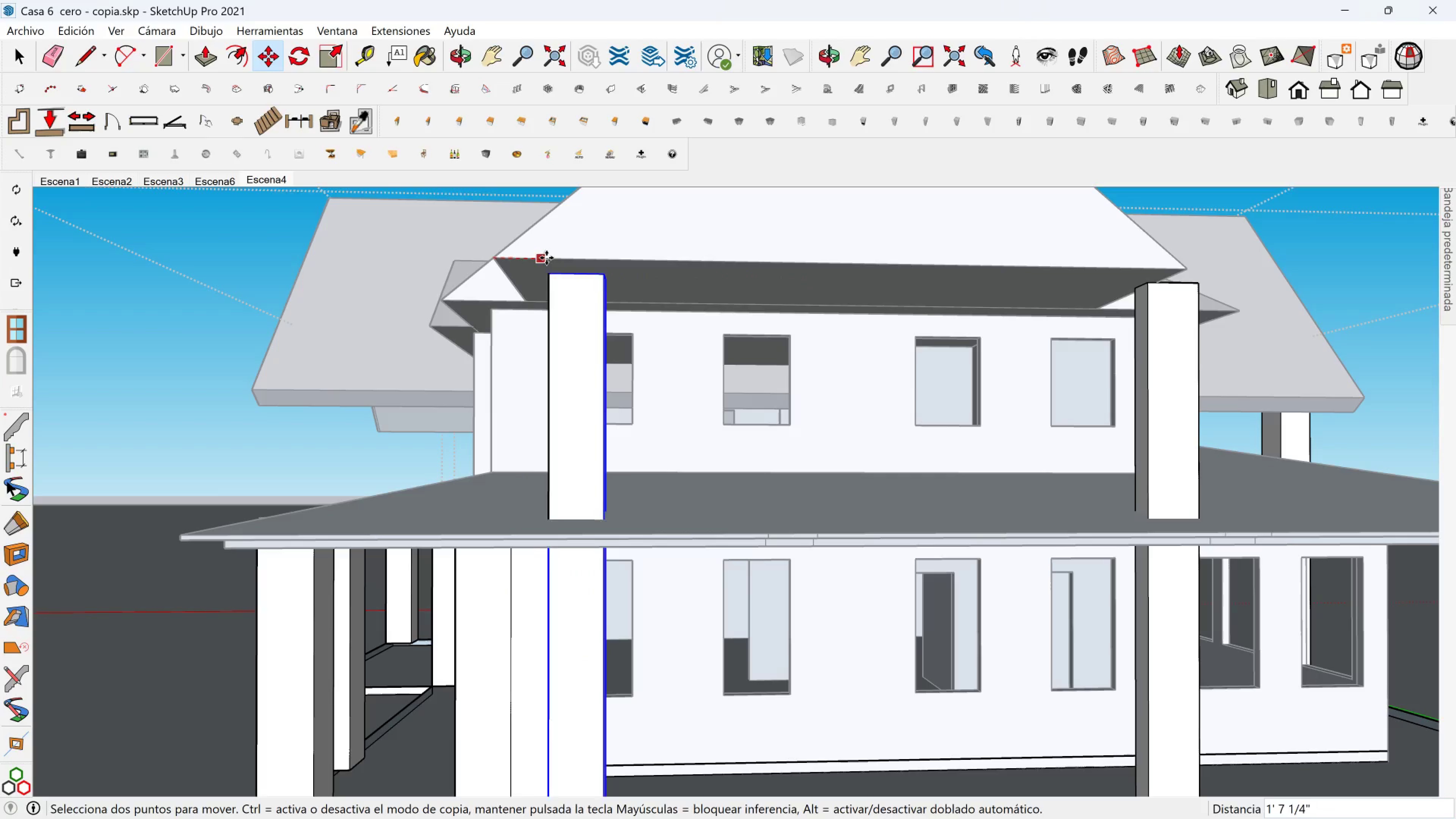 
key(Escape)
 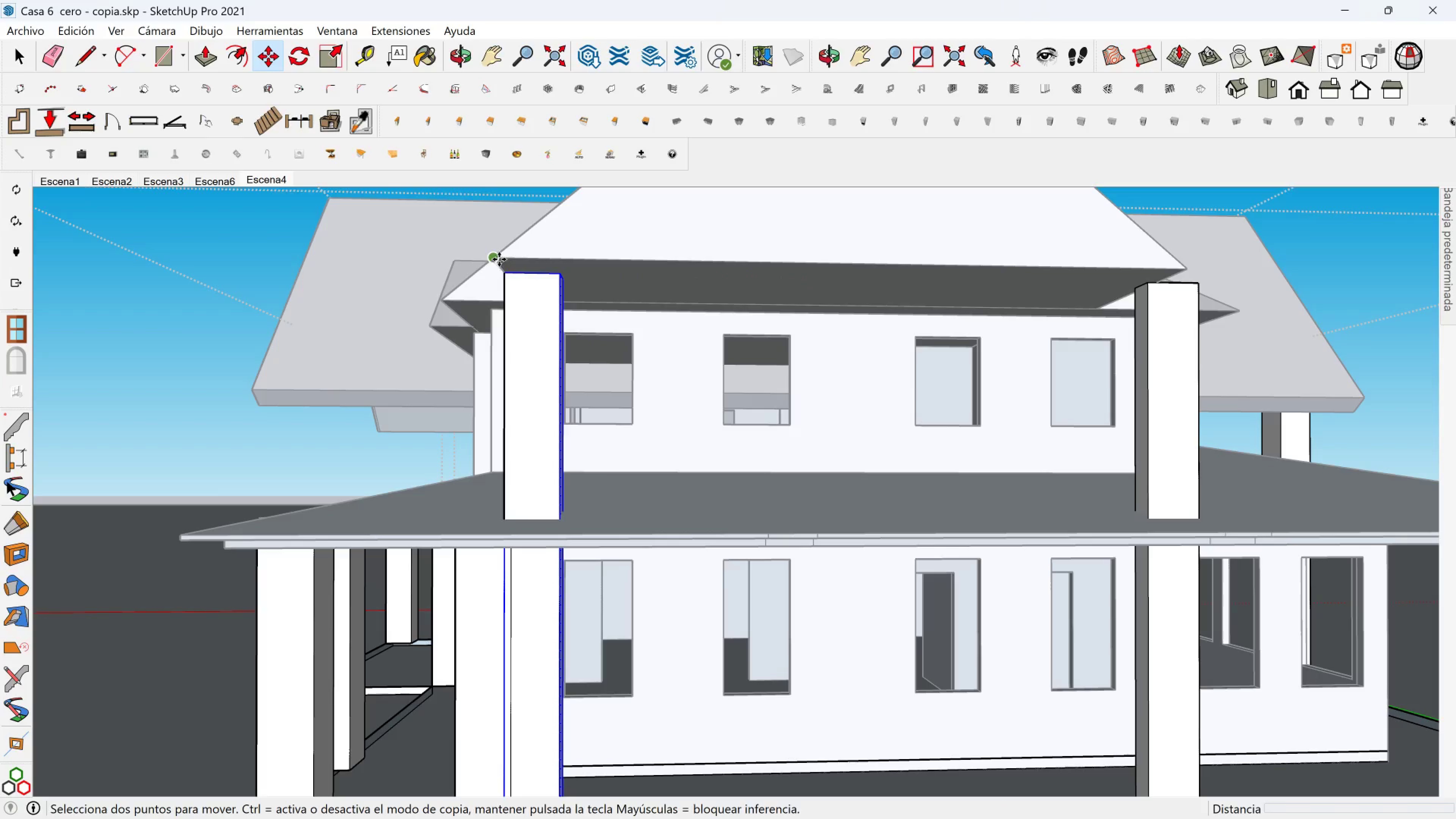 
key(Control+Z)
 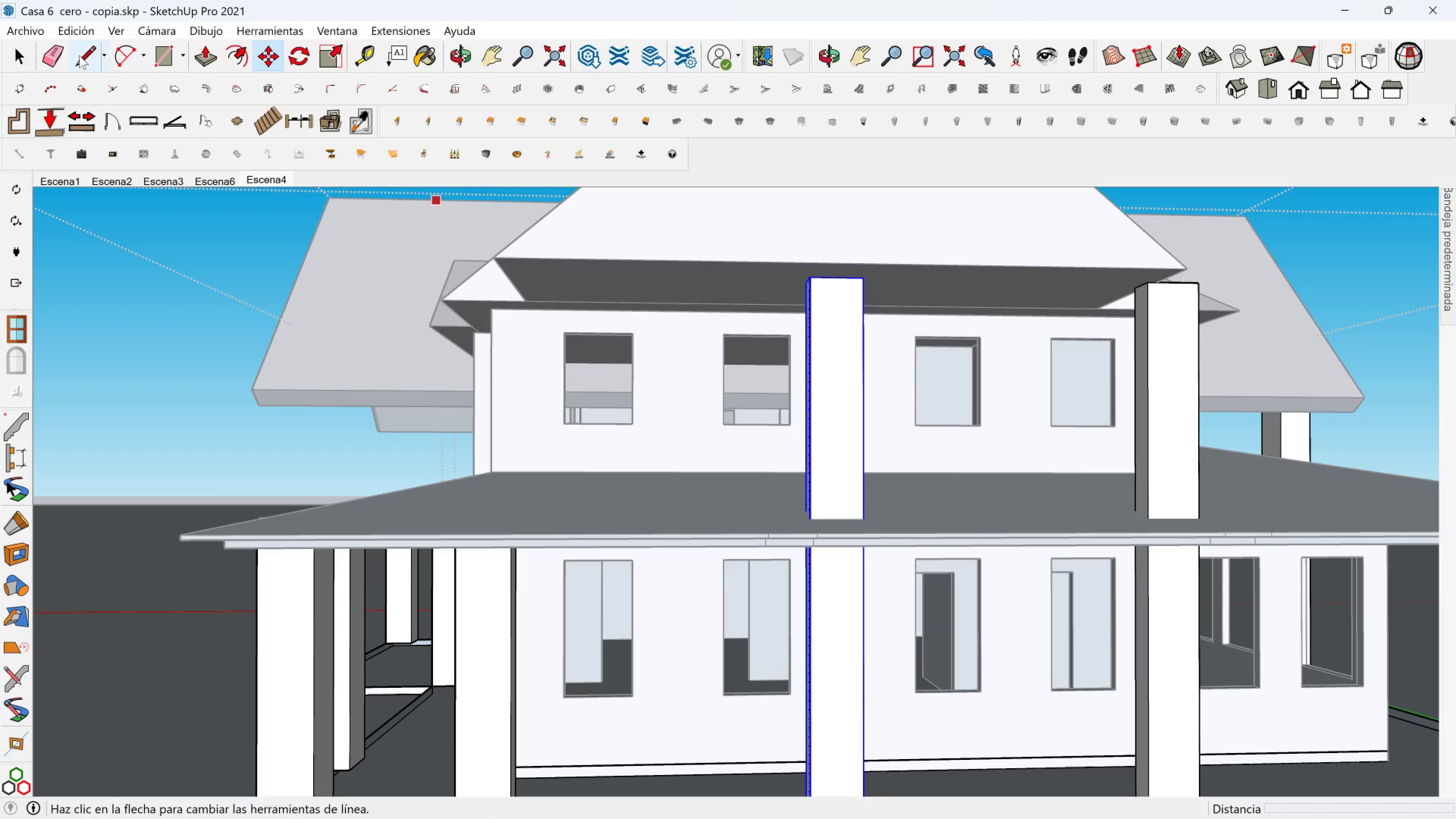 
left_click([88, 55])
 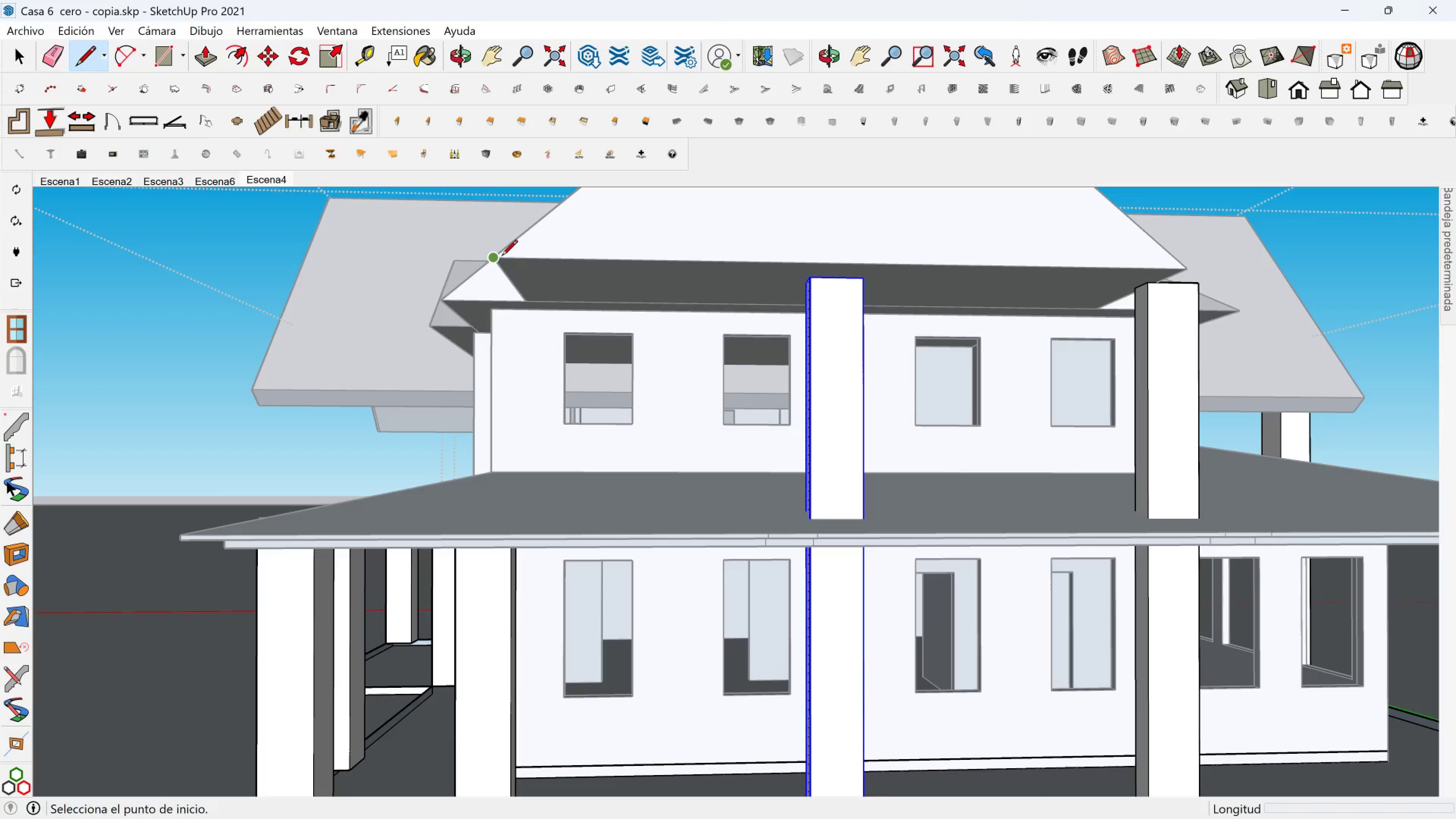 
left_click([502, 257])
 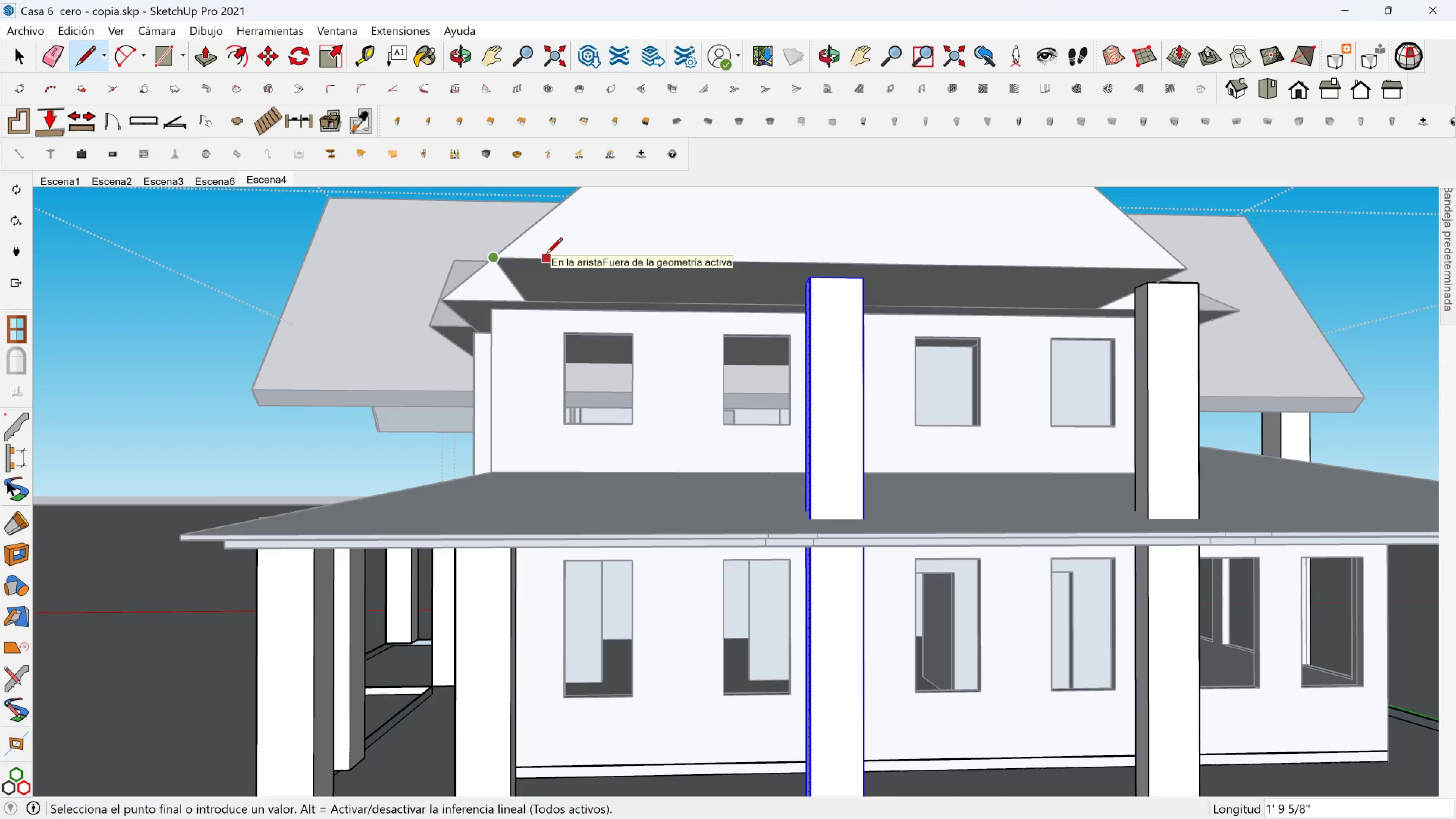 
key(1)
 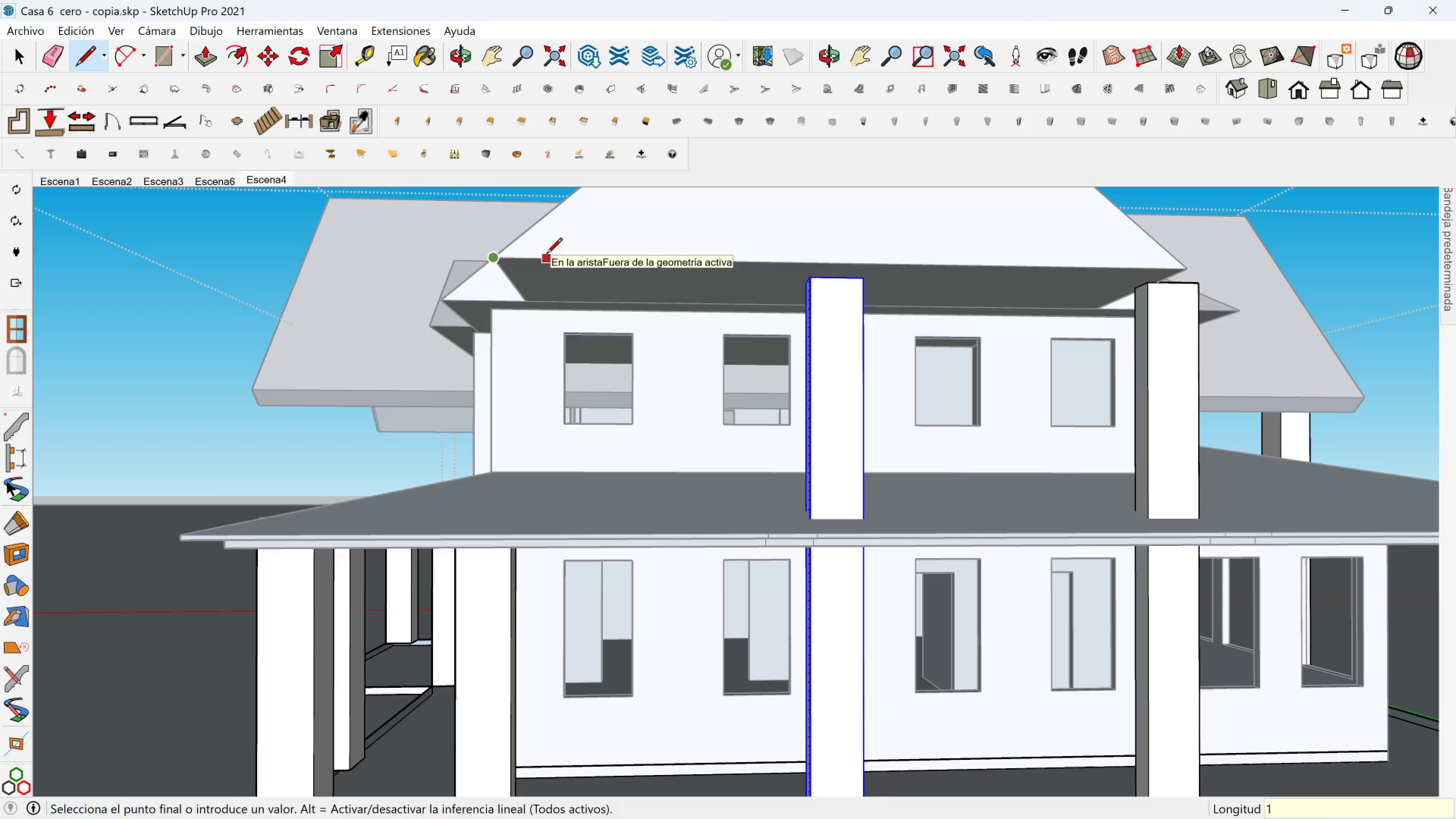 
key(BracketLeft)
 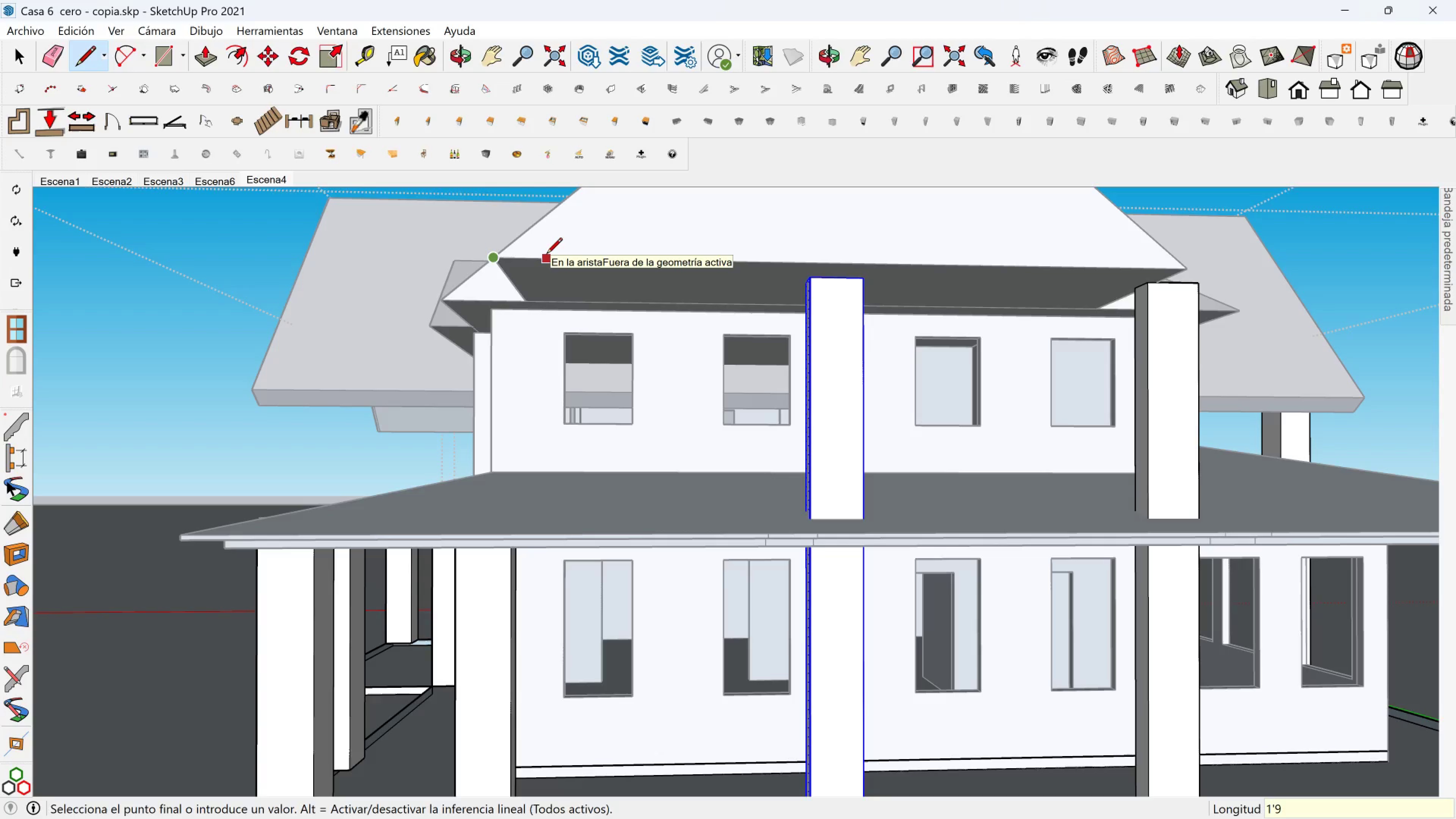 
key(9)
 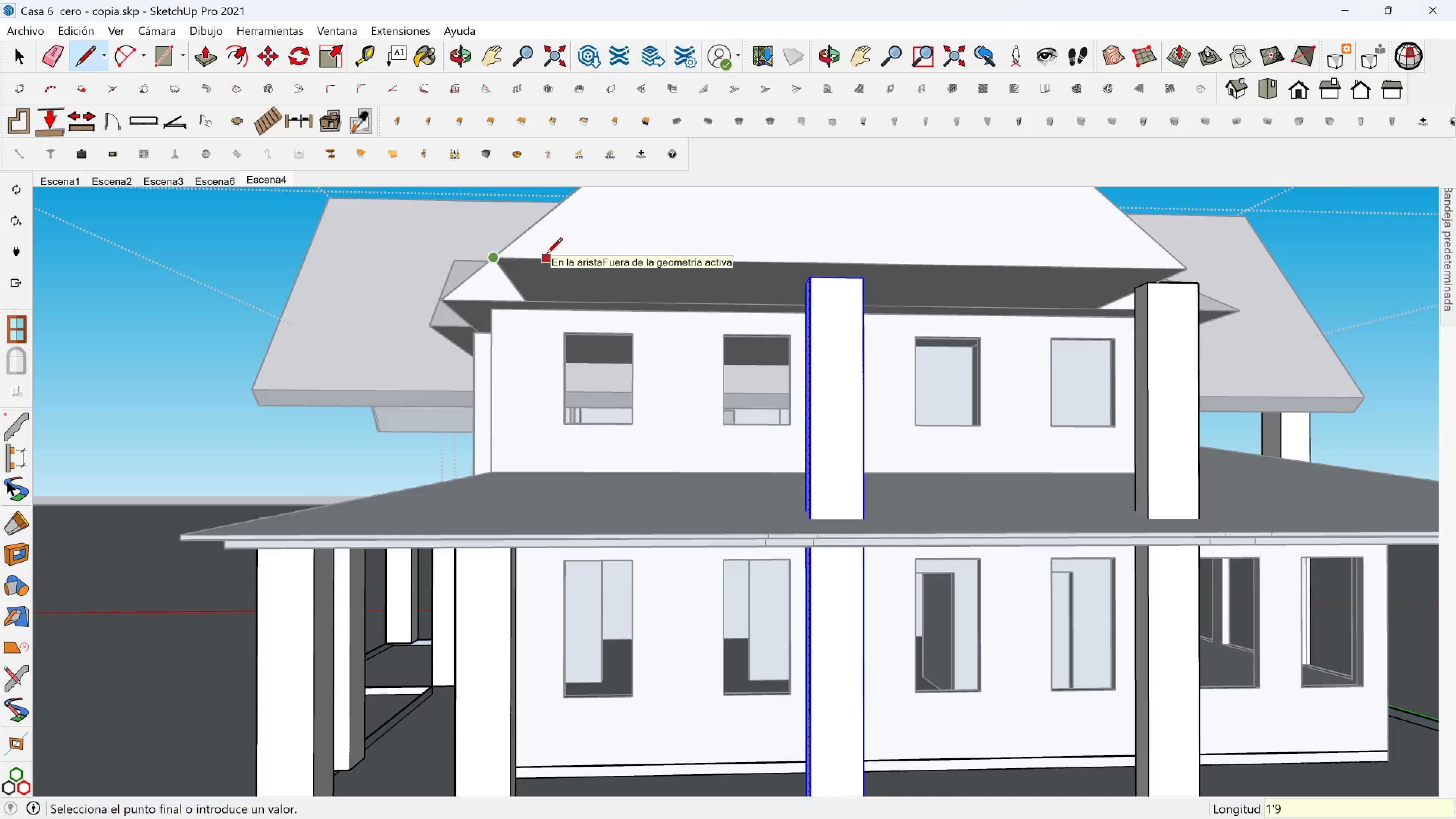 
key(Enter)
 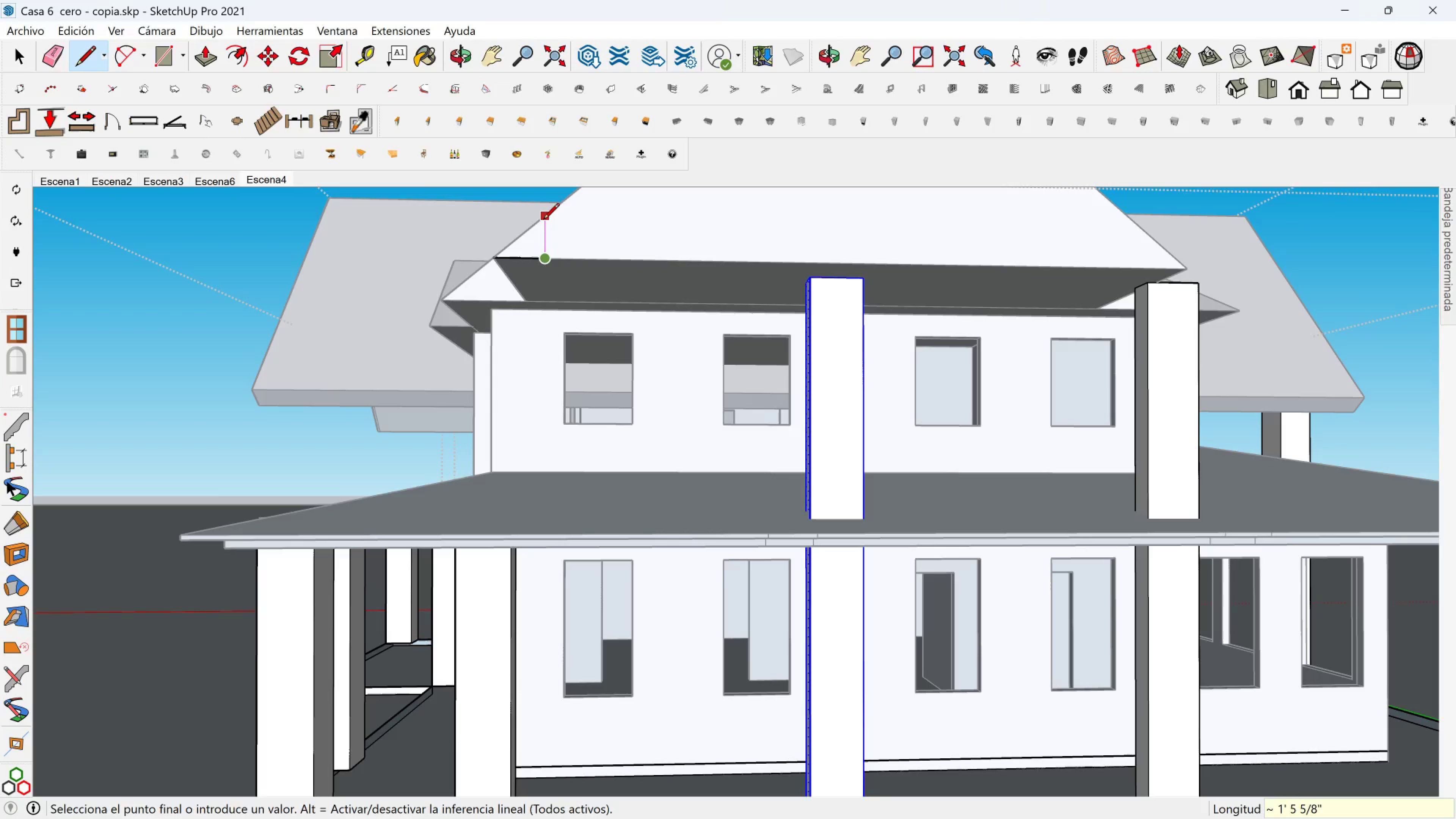 
left_click([543, 220])
 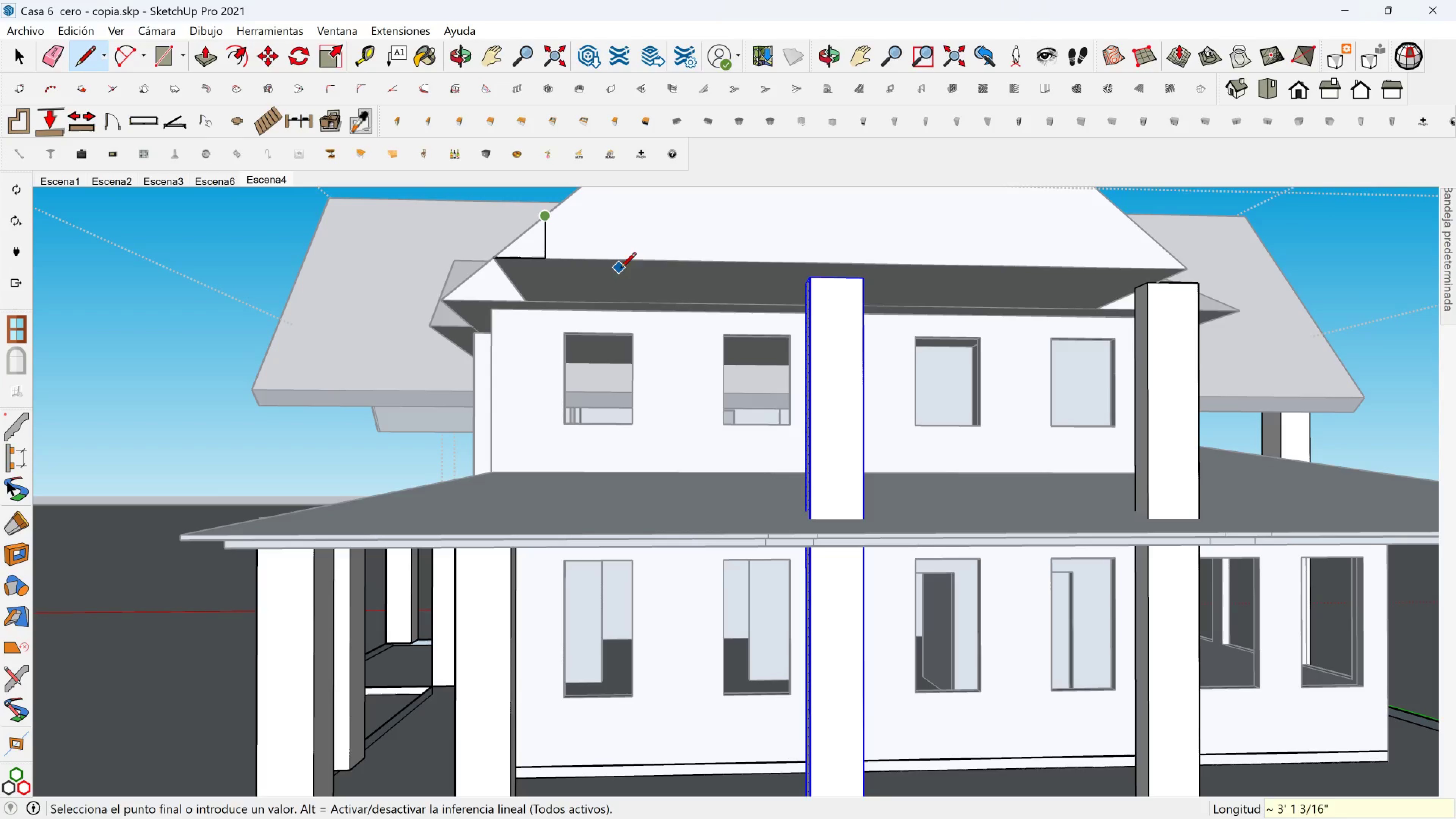 
key(Escape)
 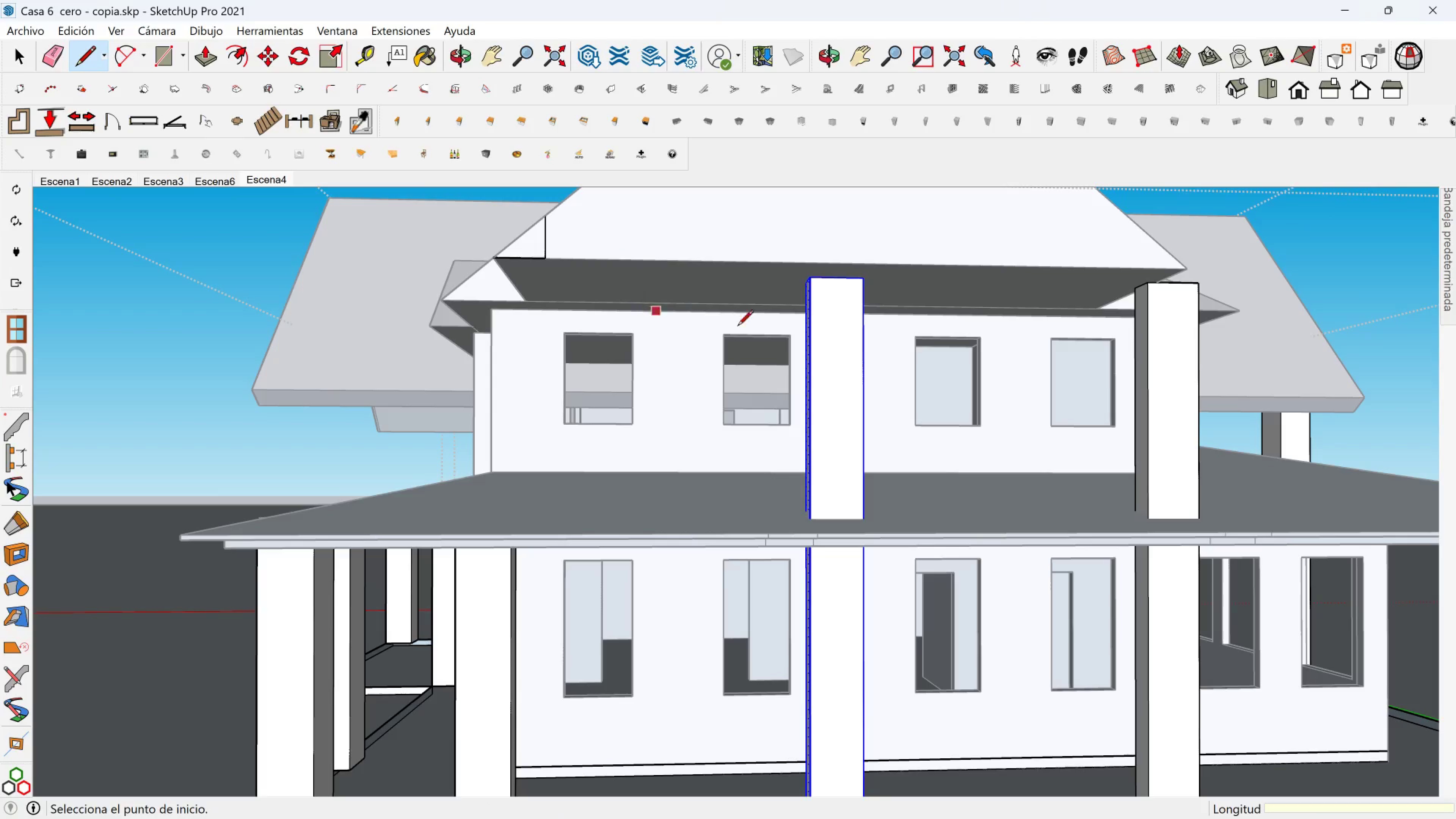 
key(Space)
 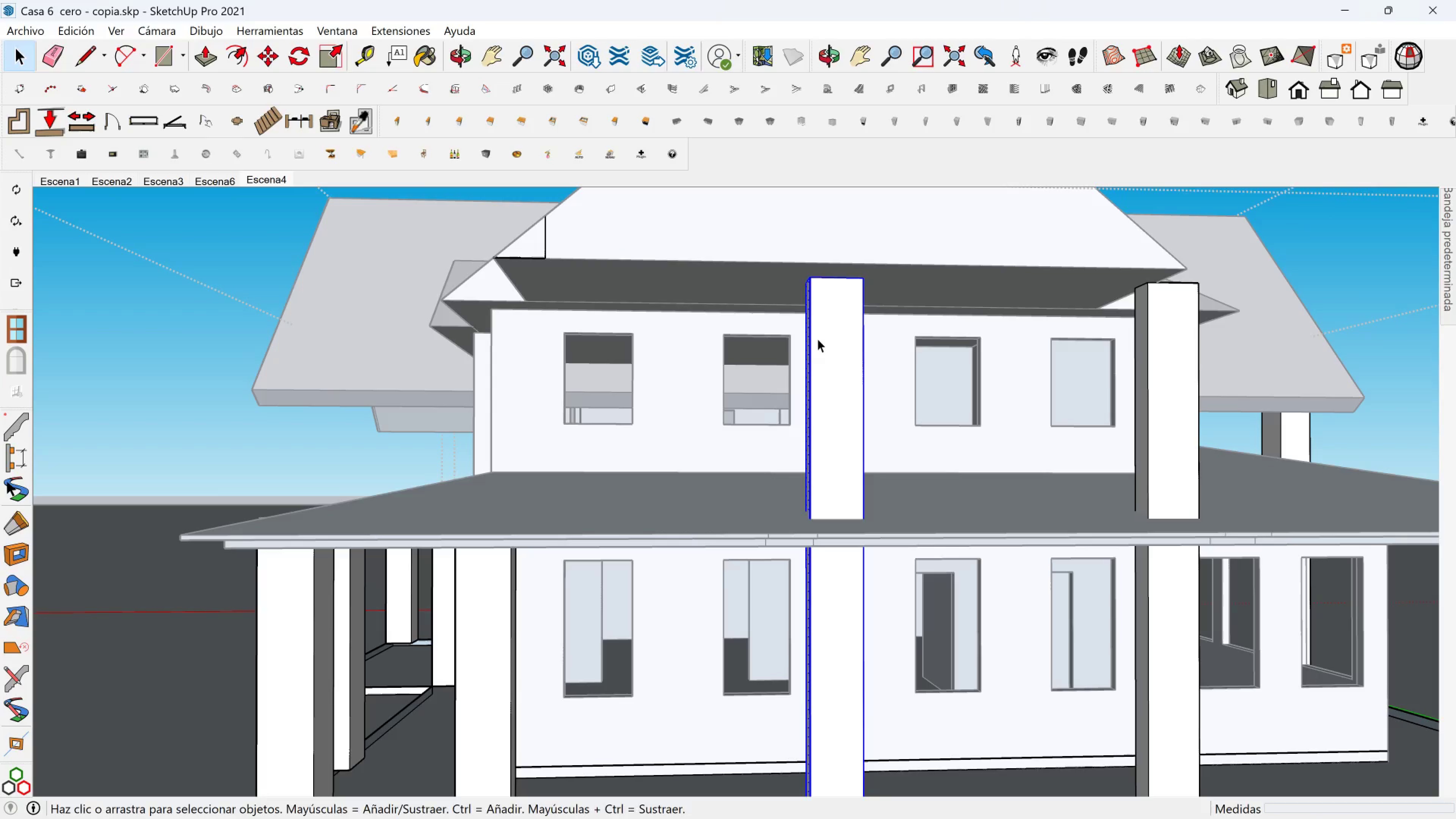 
key(M)
 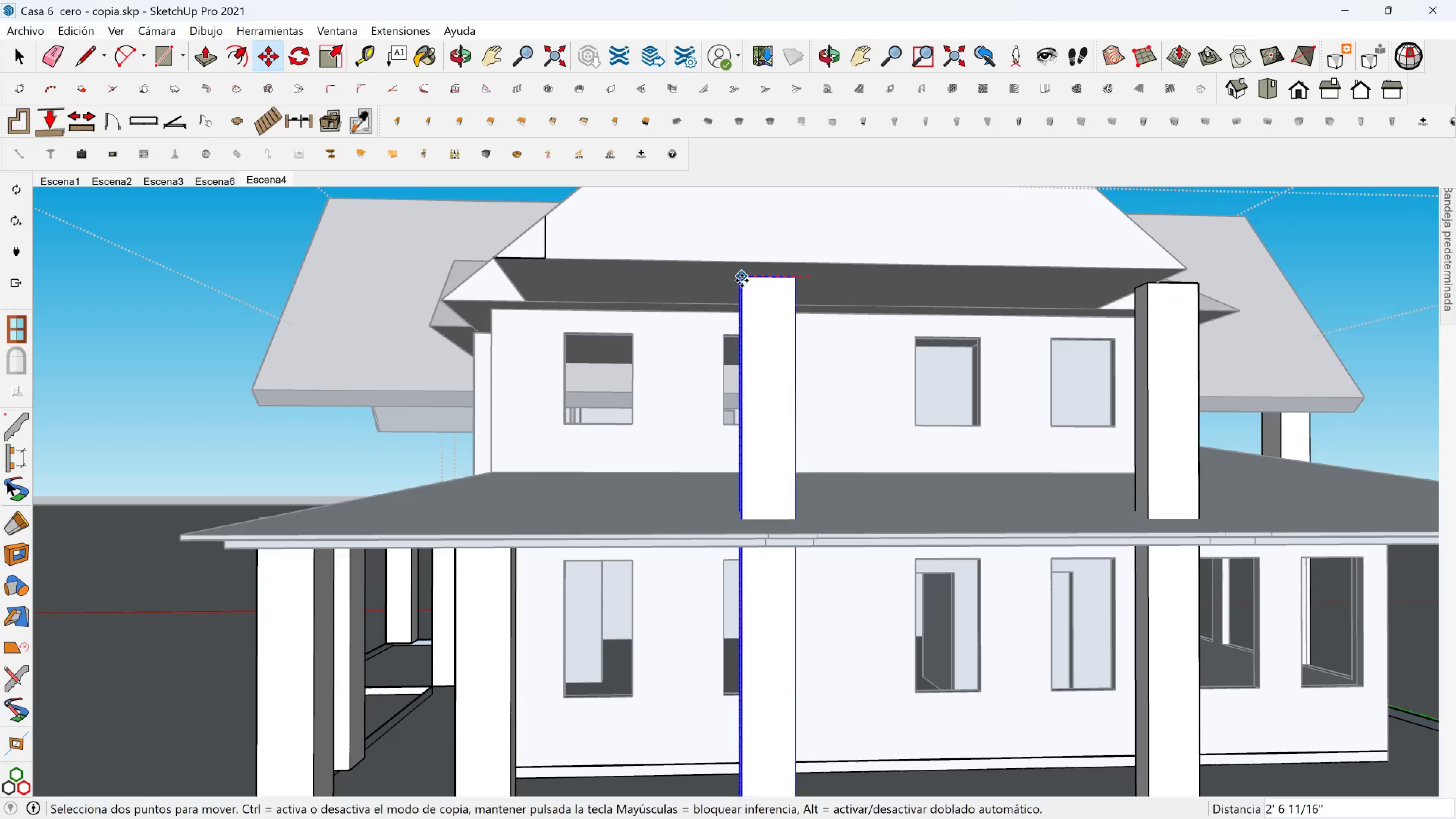 
hold_key(key=ShiftLeft, duration=1.42)
left_click([546, 256])
 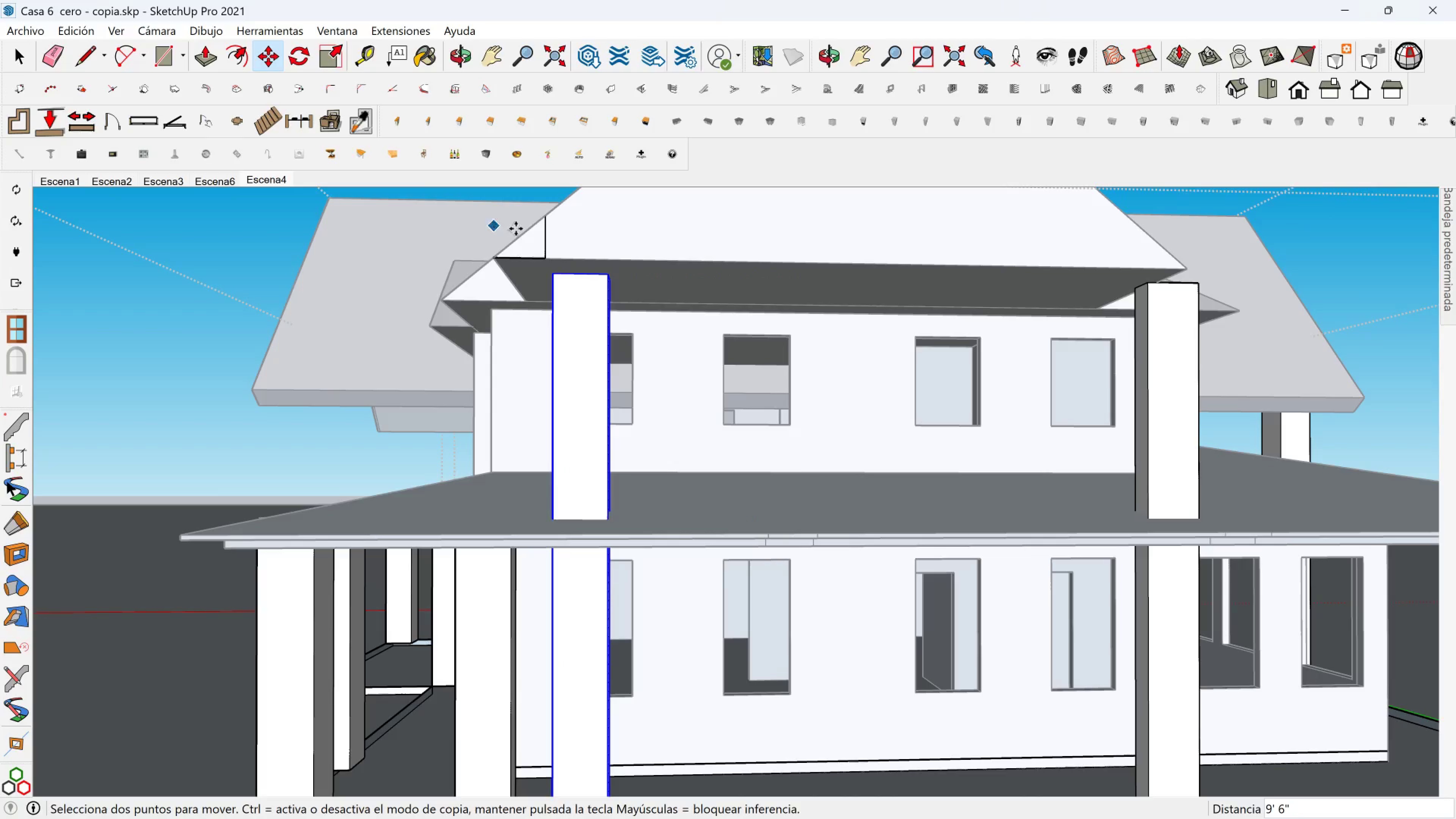 
key(Space)
 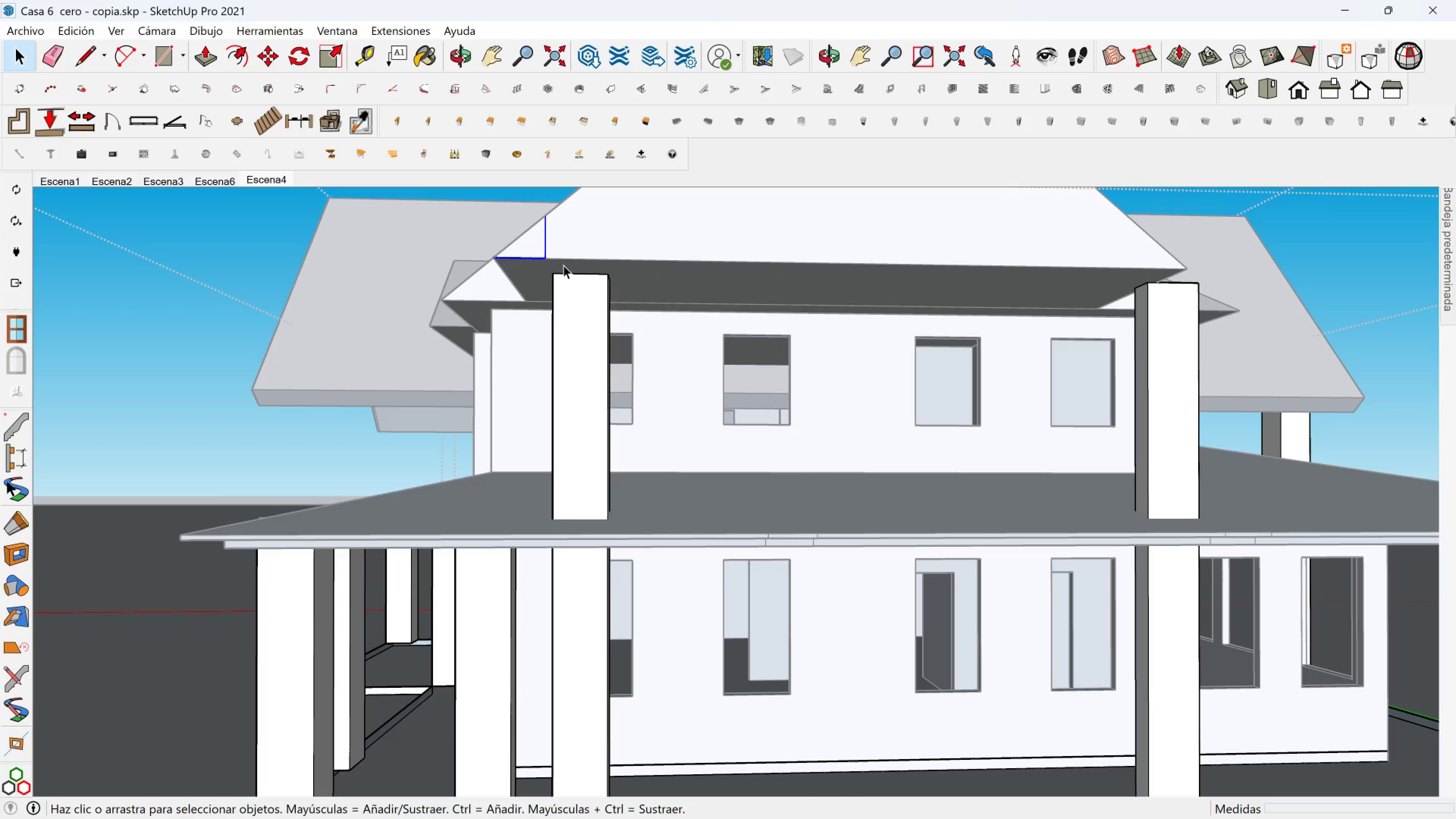 
key(M)
 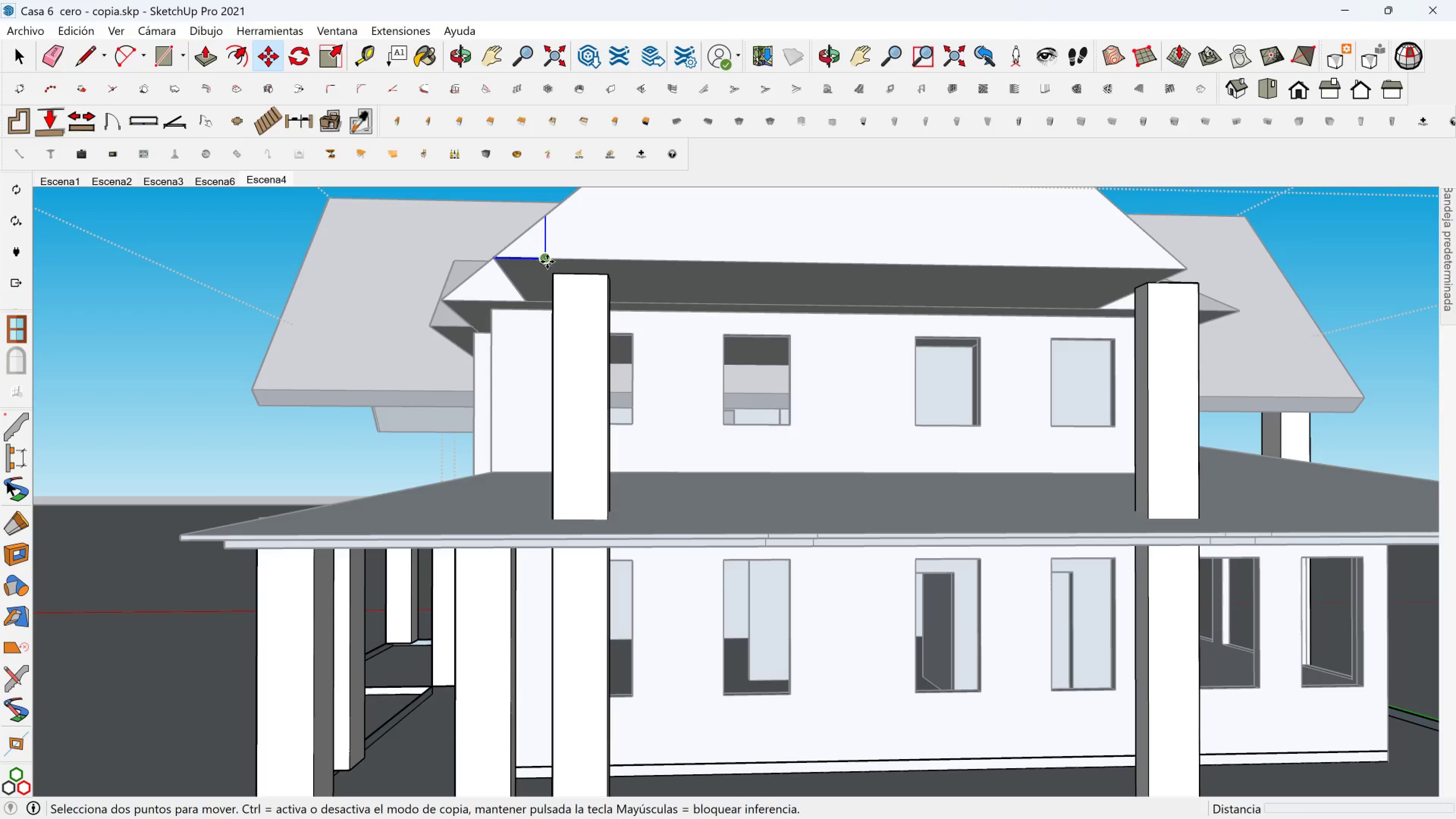 
left_click([549, 262])
 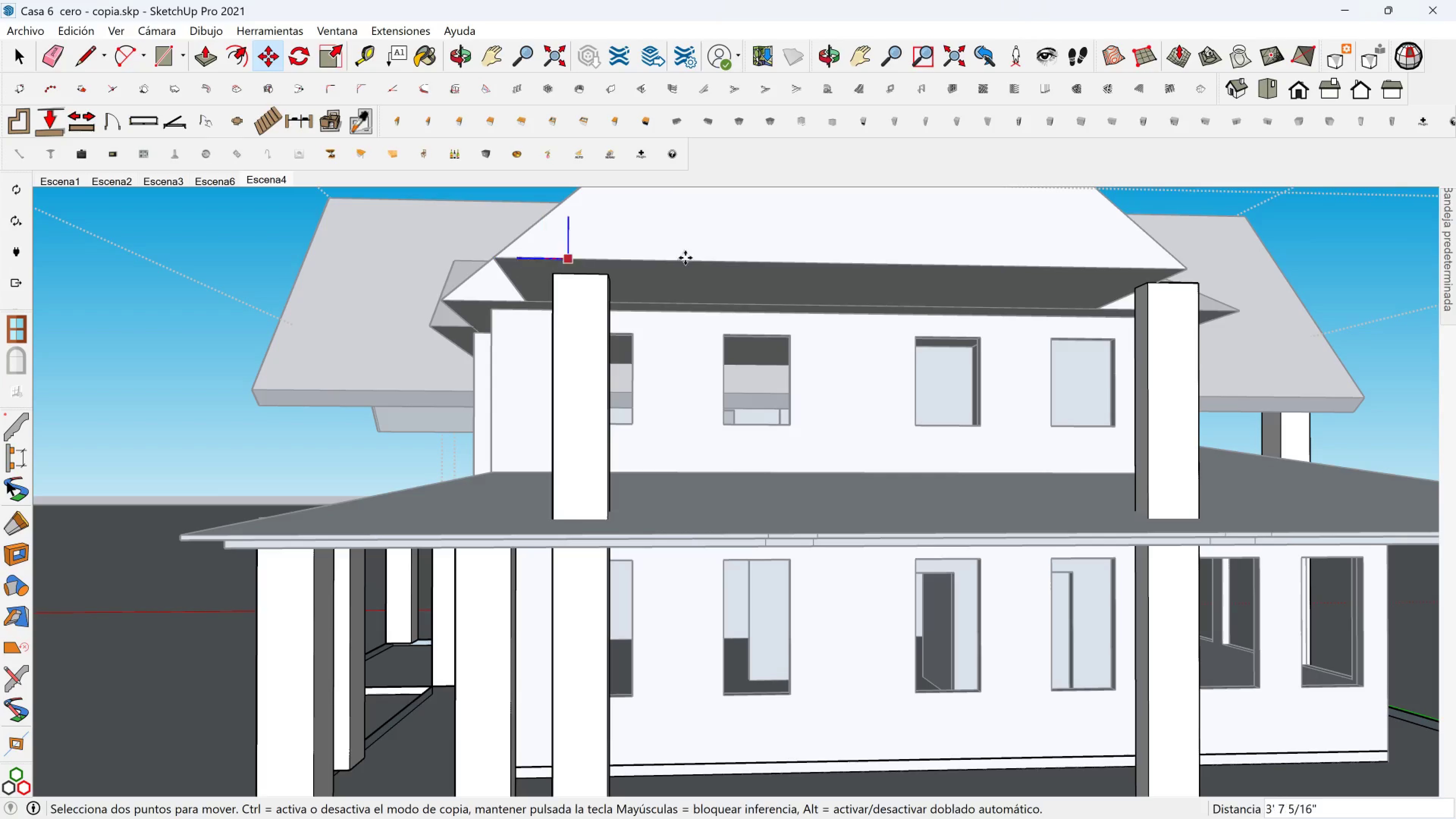 
hold_key(key=ShiftLeft, duration=0.32)
 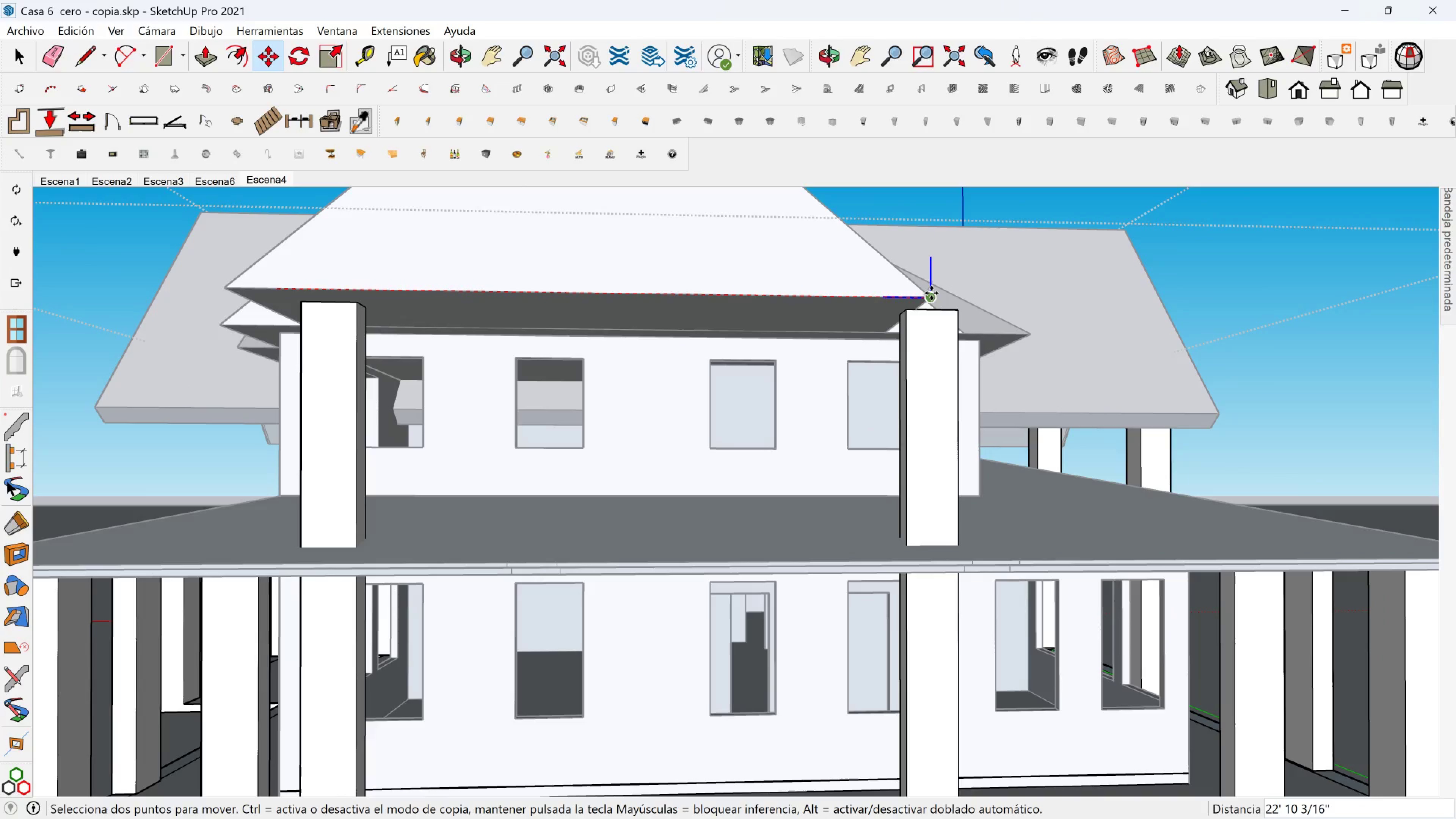 
left_click([931, 293])
 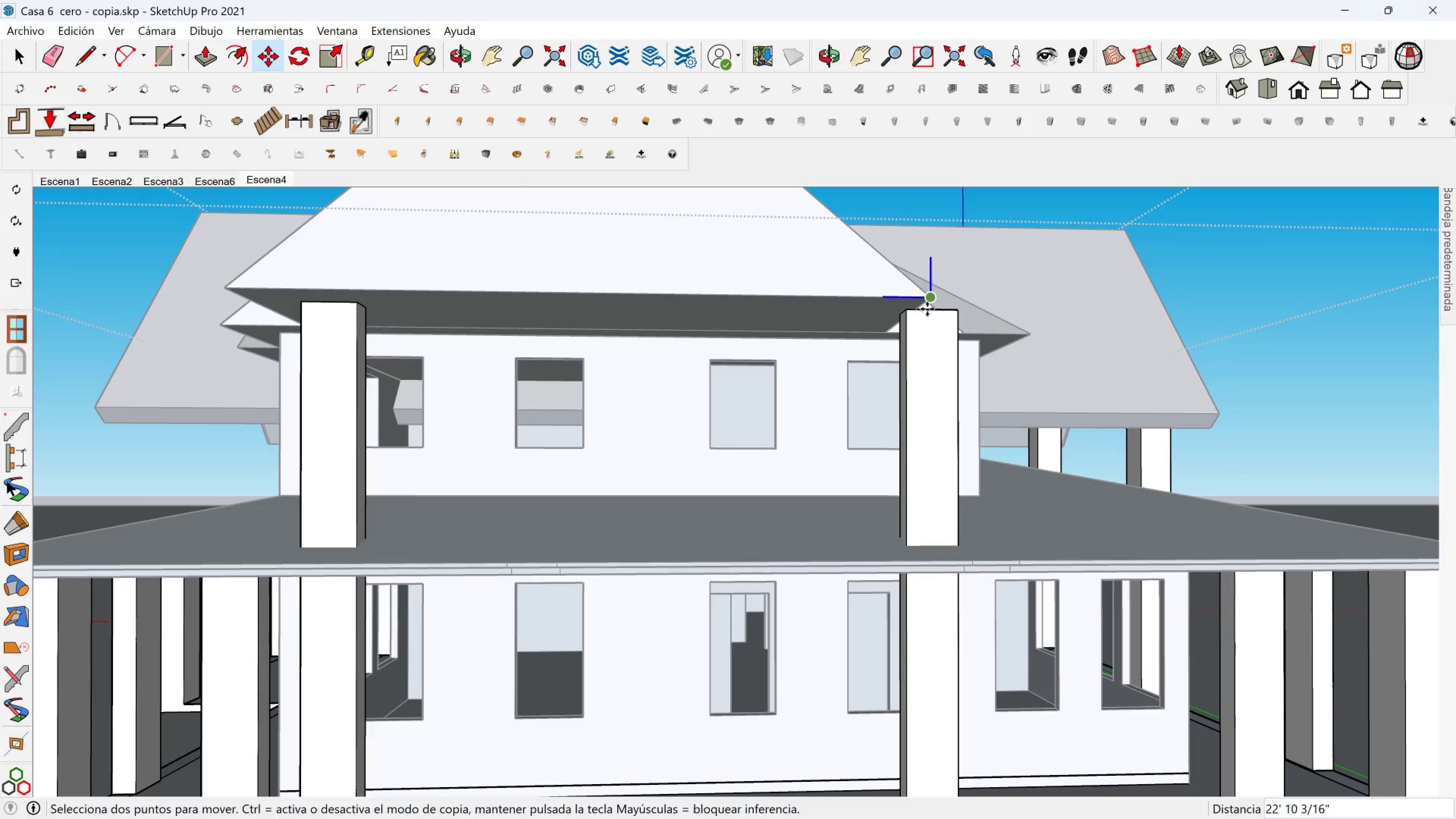 
key(Shift+ShiftLeft)
 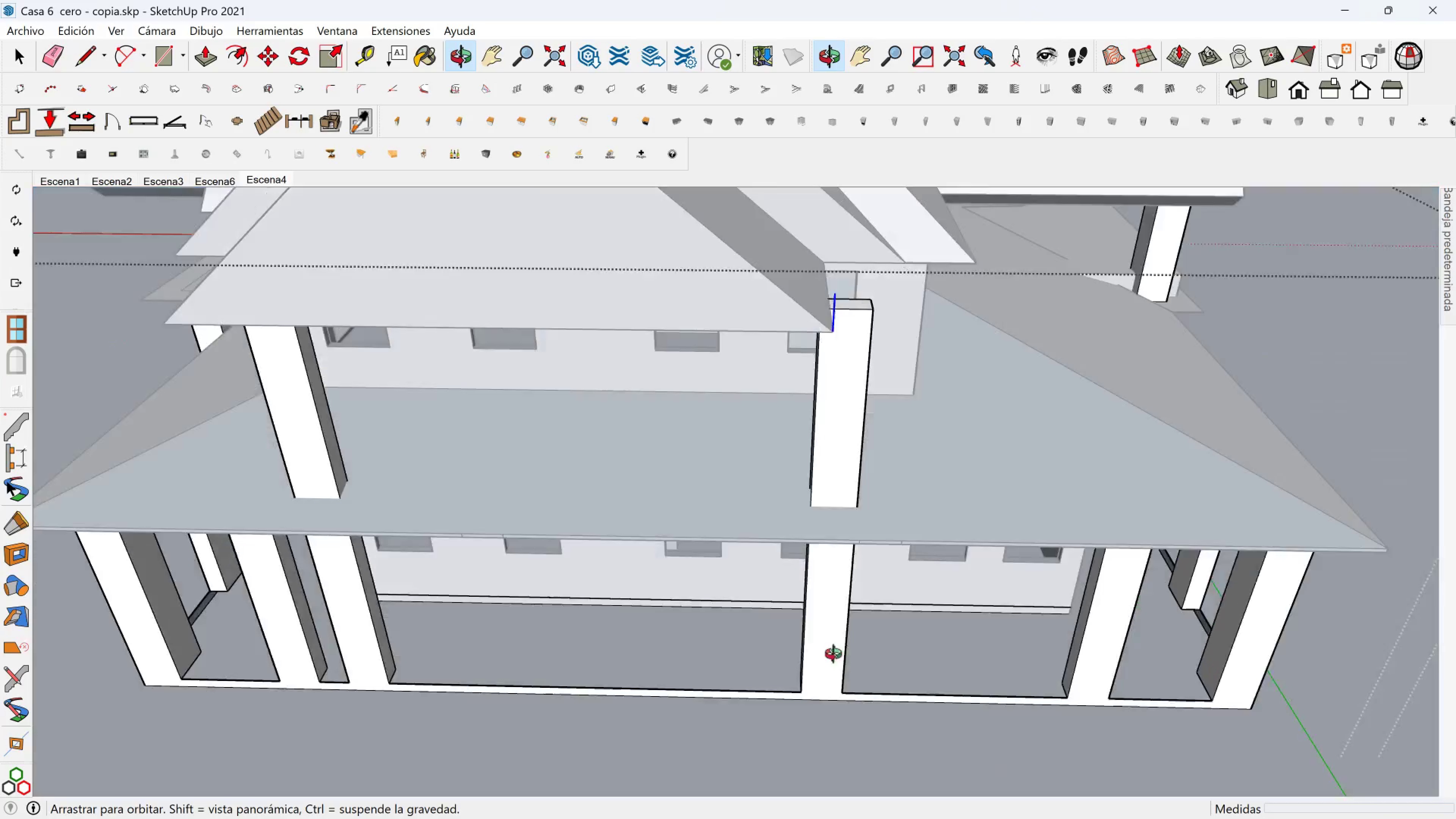 
key(Space)
 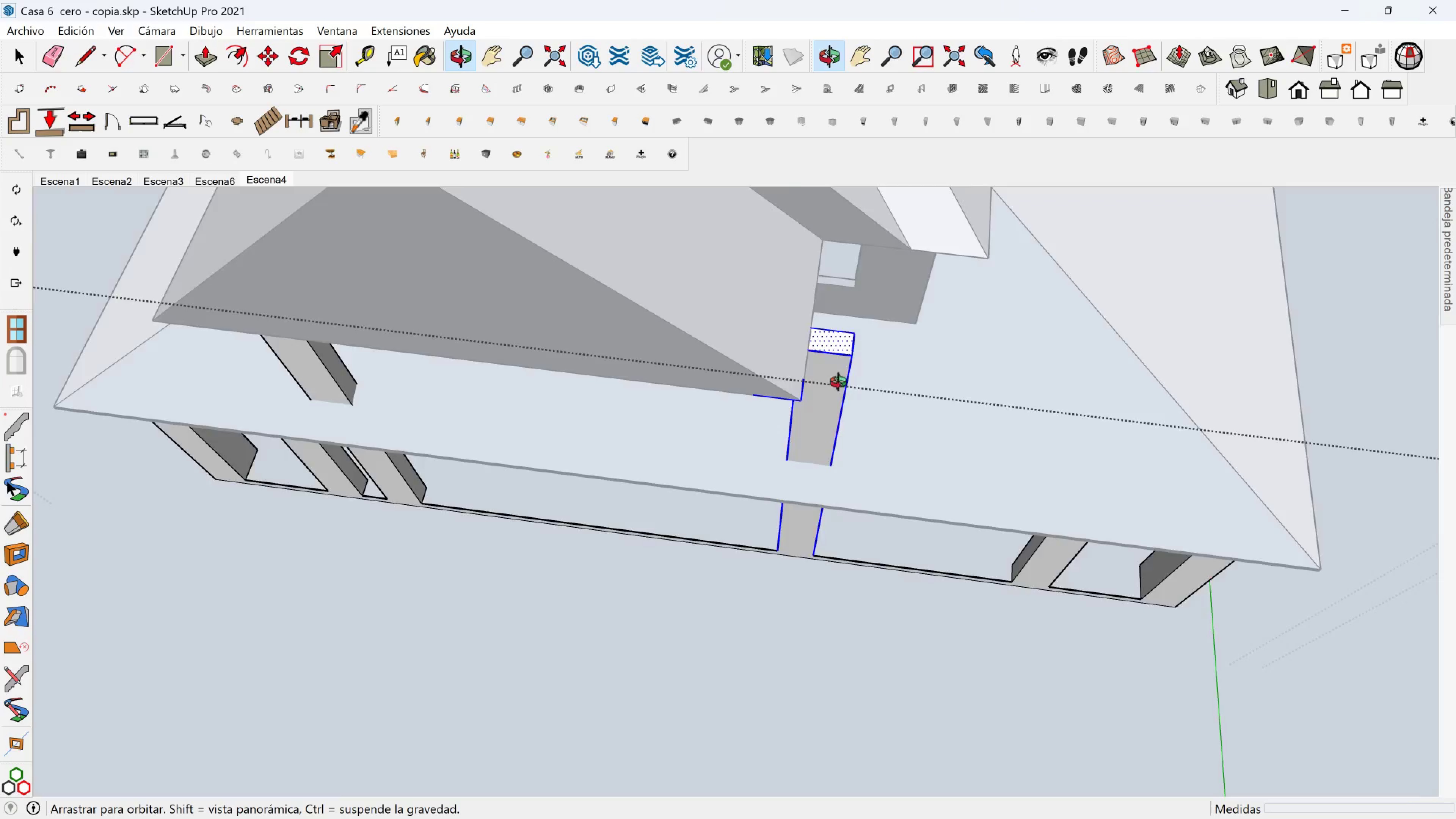 
hold_key(key=ShiftLeft, duration=0.41)
 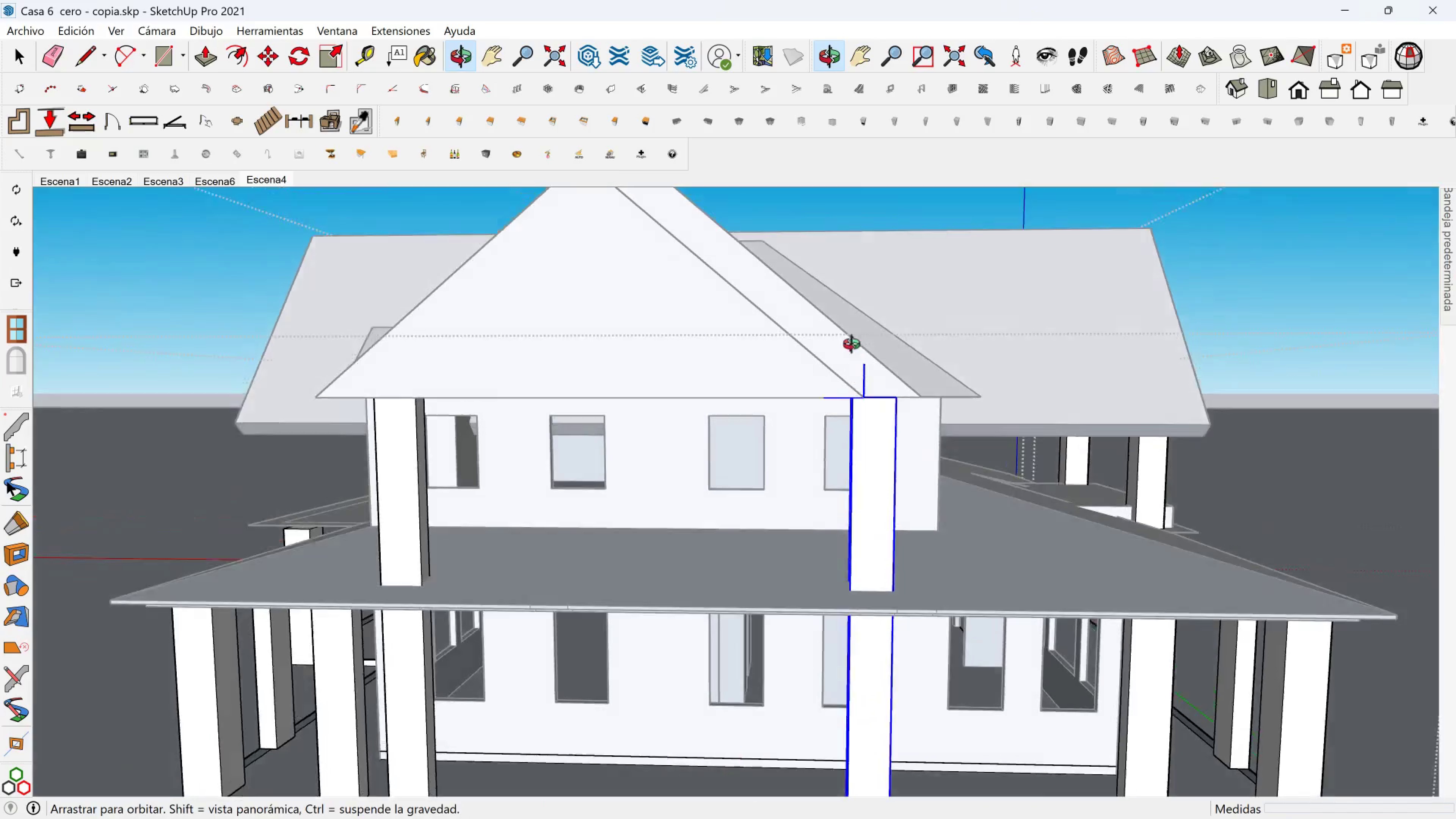 
scroll: coordinate [843, 392], scroll_direction: up, amount: 5.0
 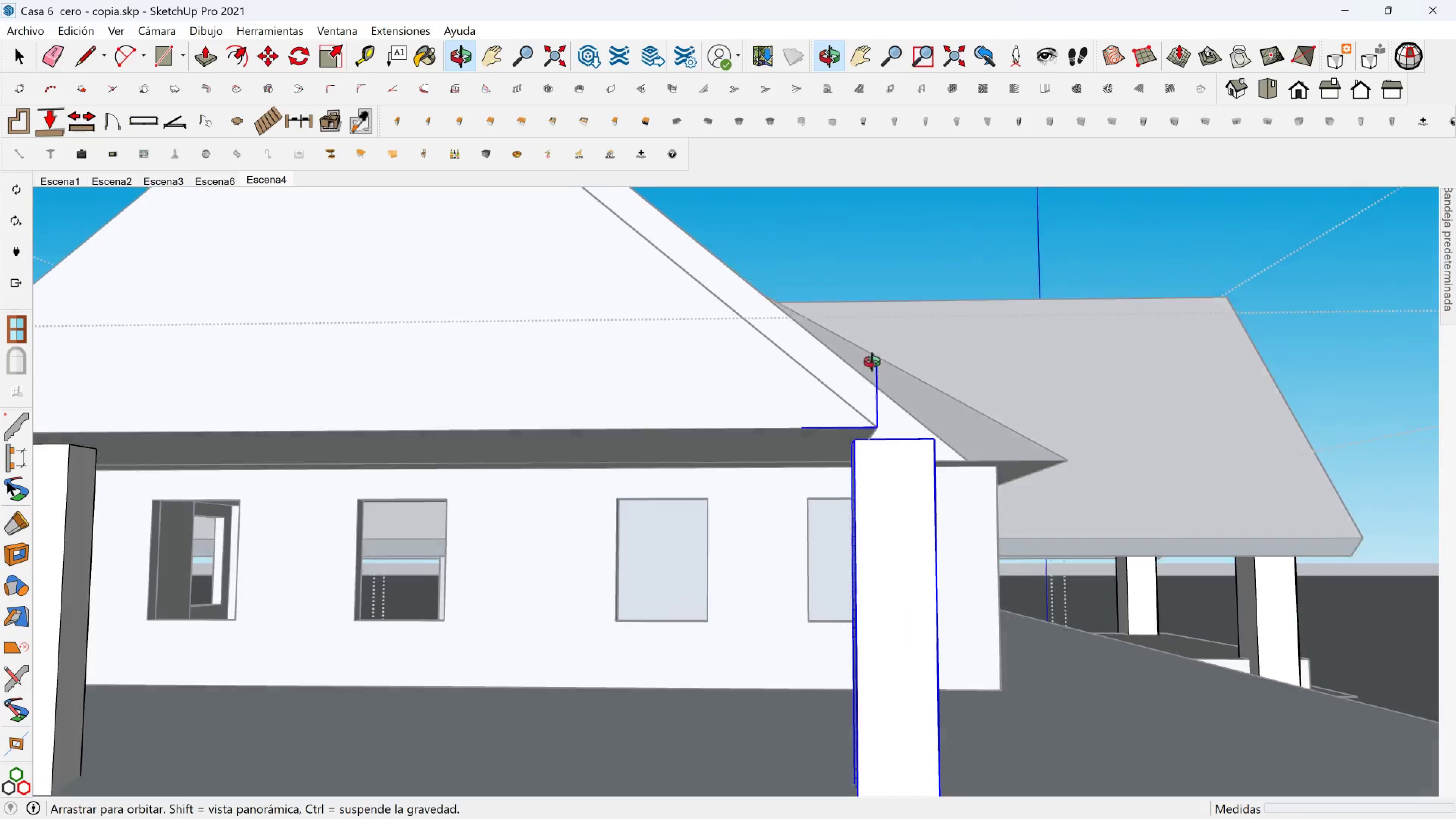 
hold_key(key=ControlLeft, duration=0.95)
 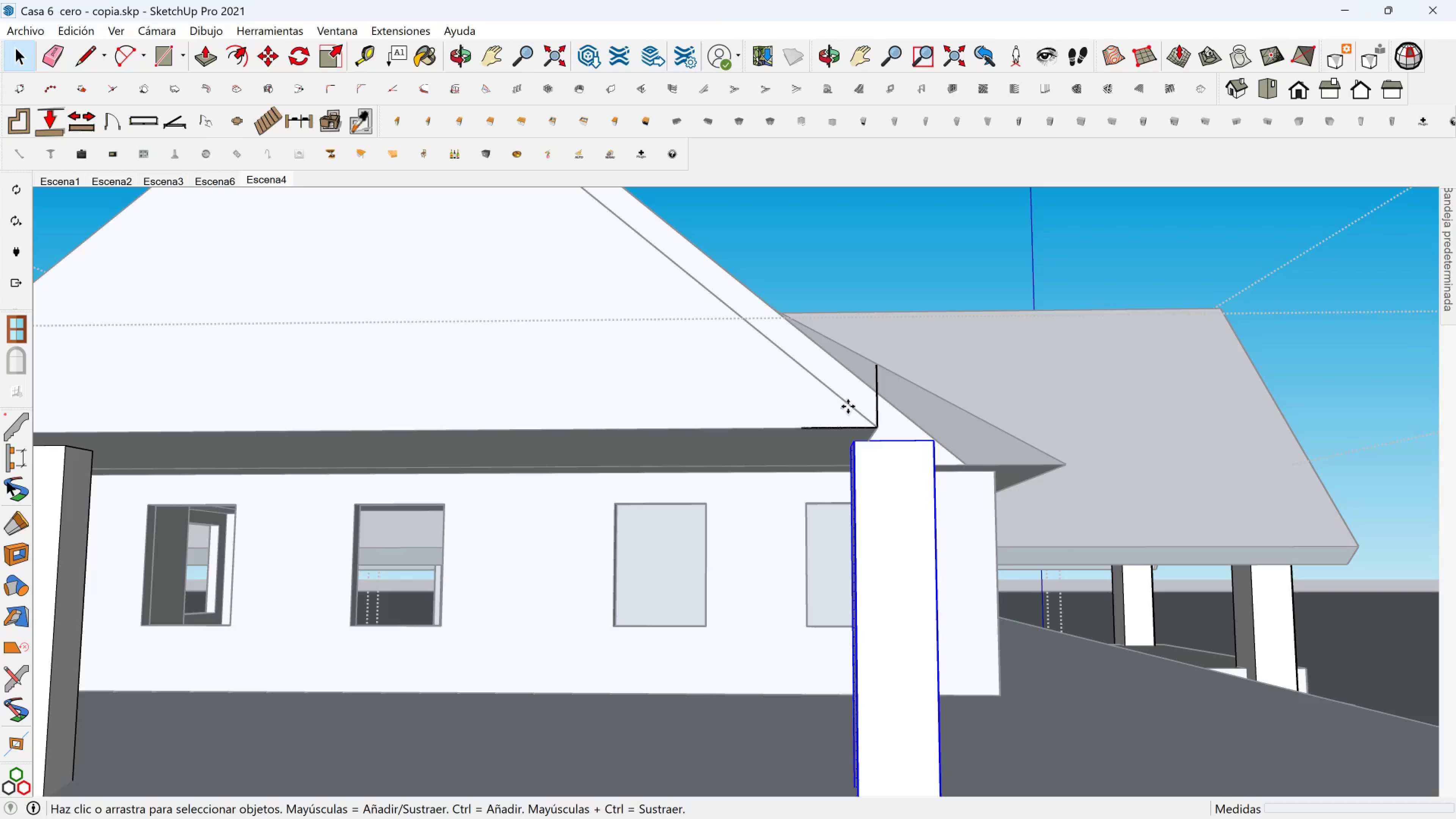 
hold_key(key=ShiftLeft, duration=0.88)
 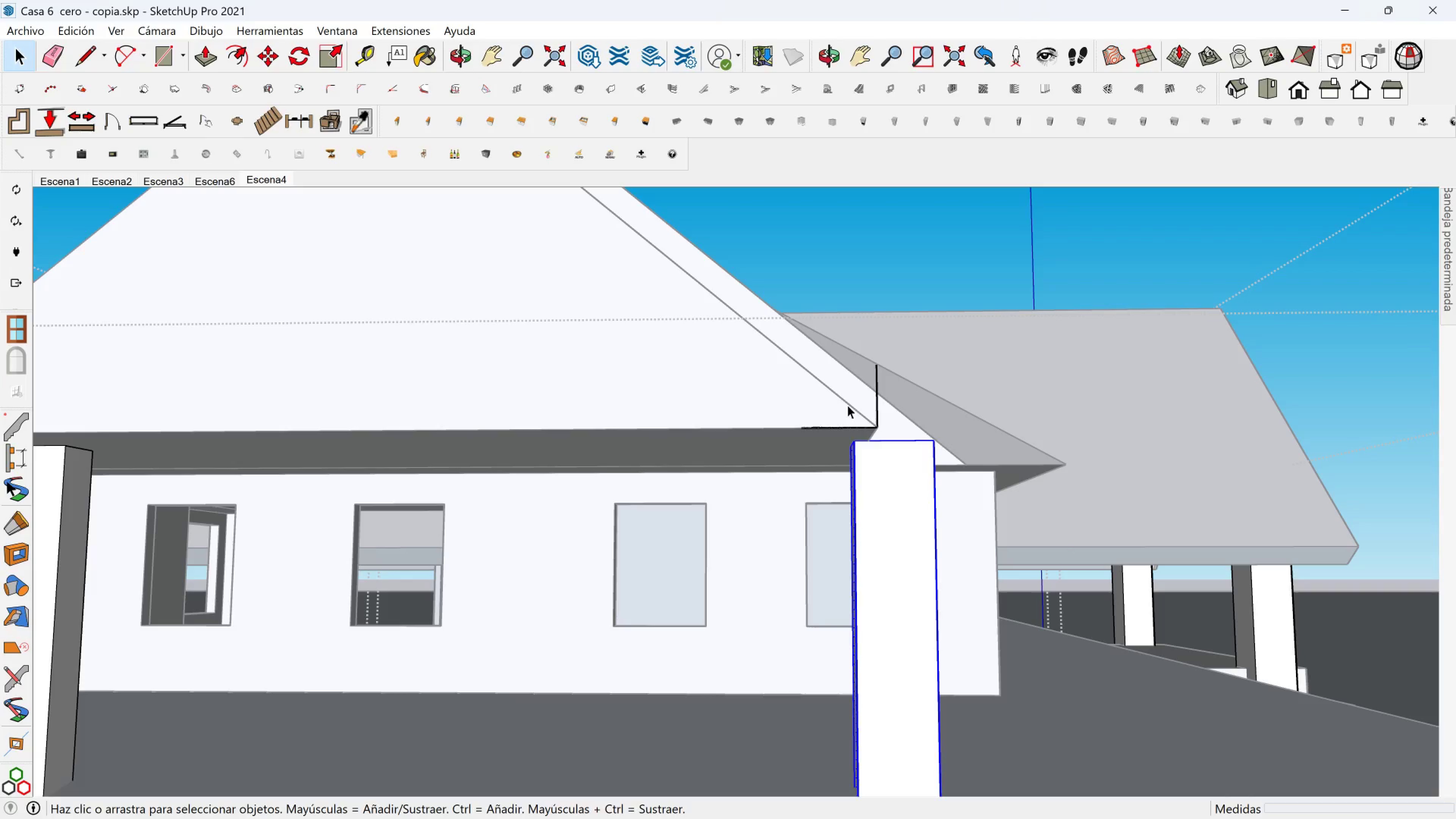 
key(M)
 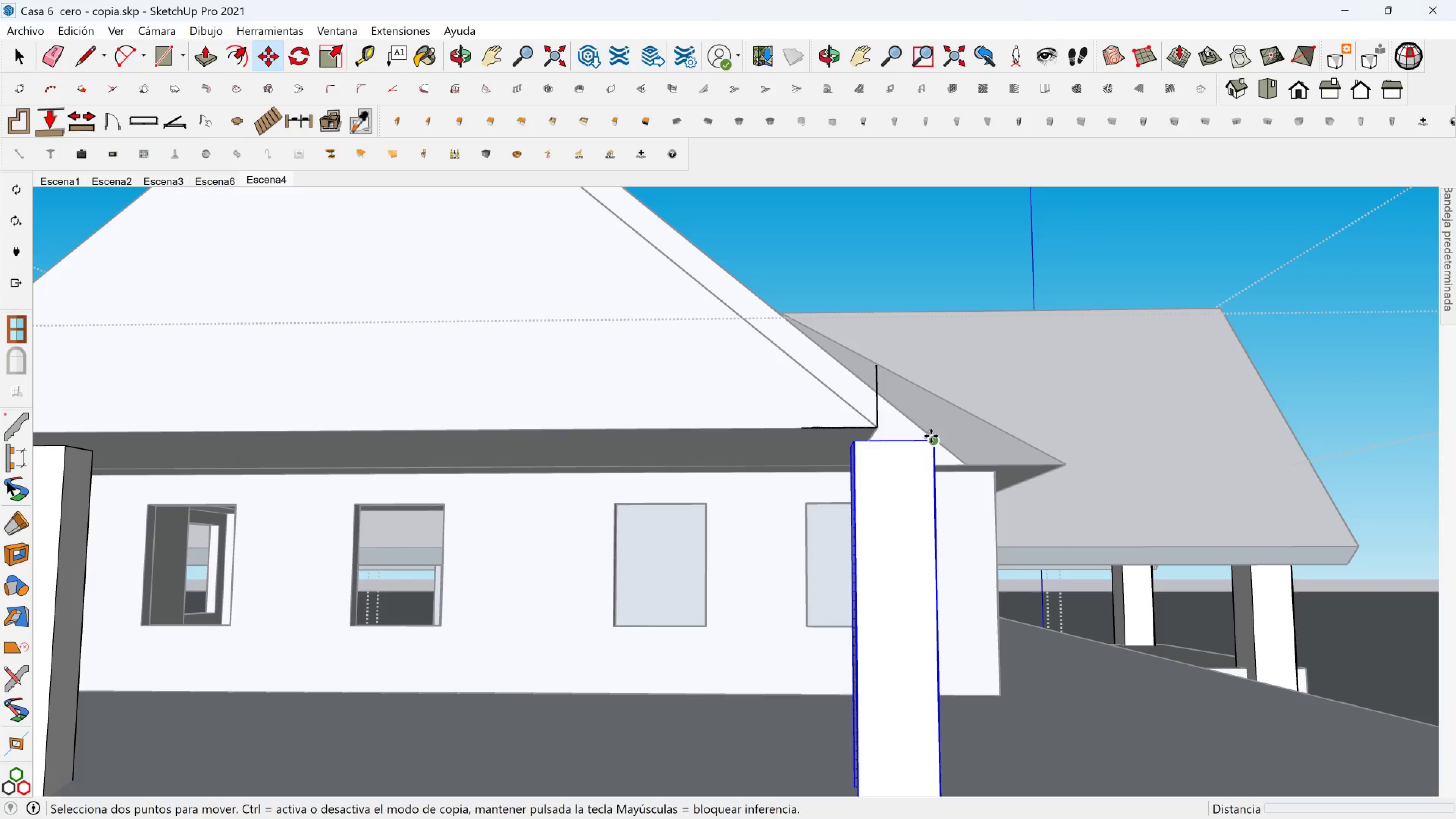 
left_click([932, 438])
 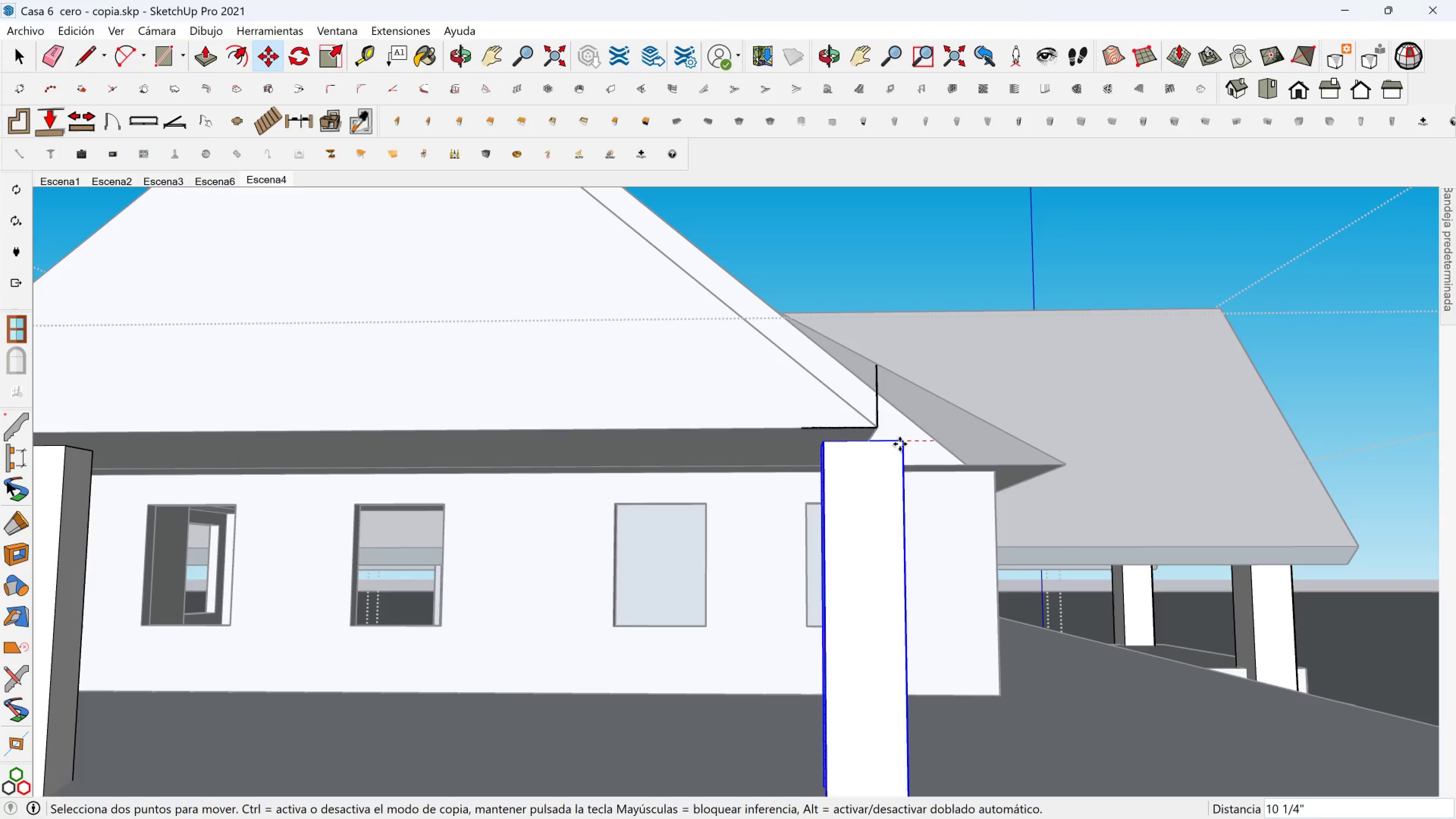 
hold_key(key=ShiftLeft, duration=1.27)
left_click([797, 426])
 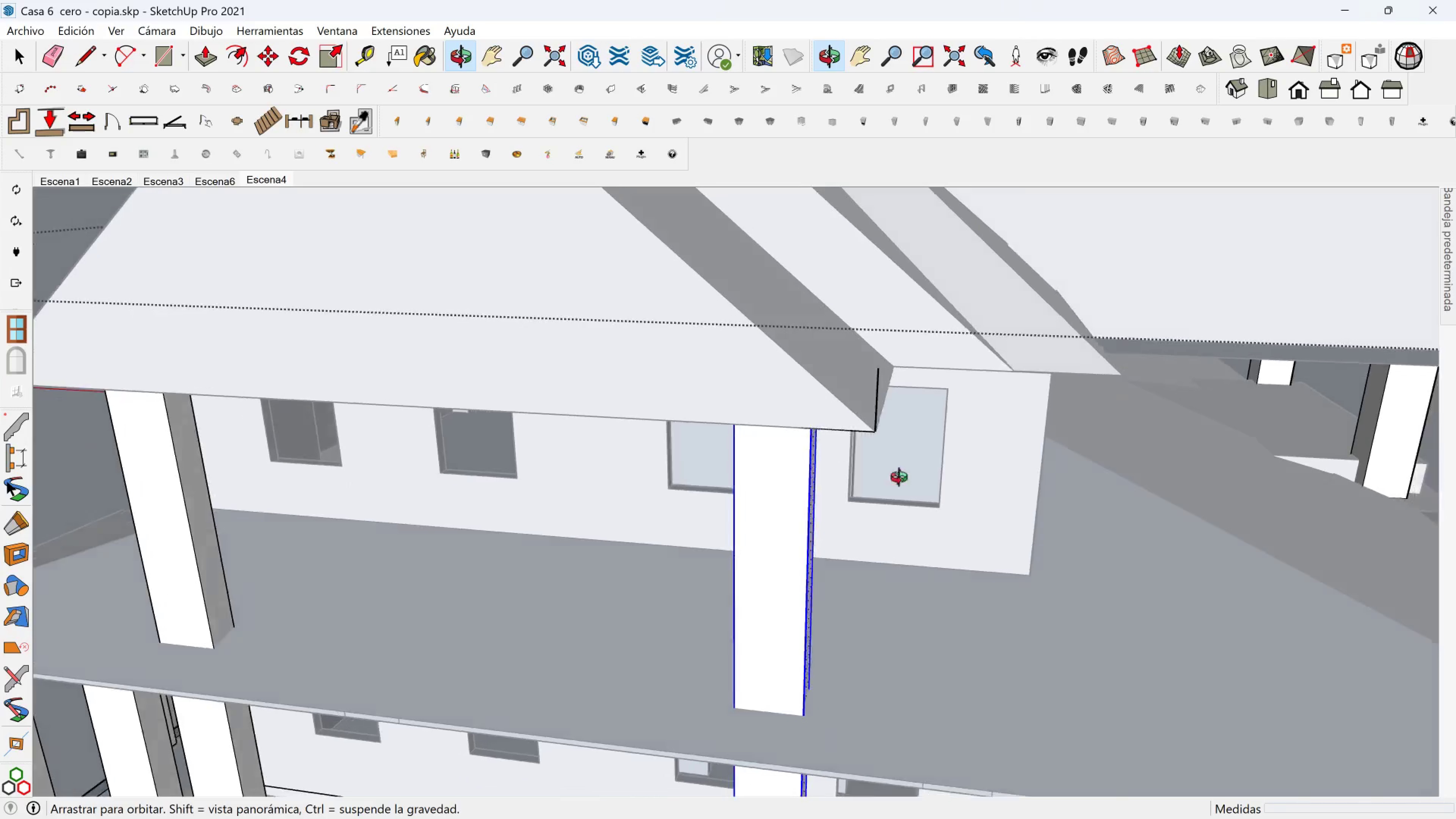 
key(Space)
 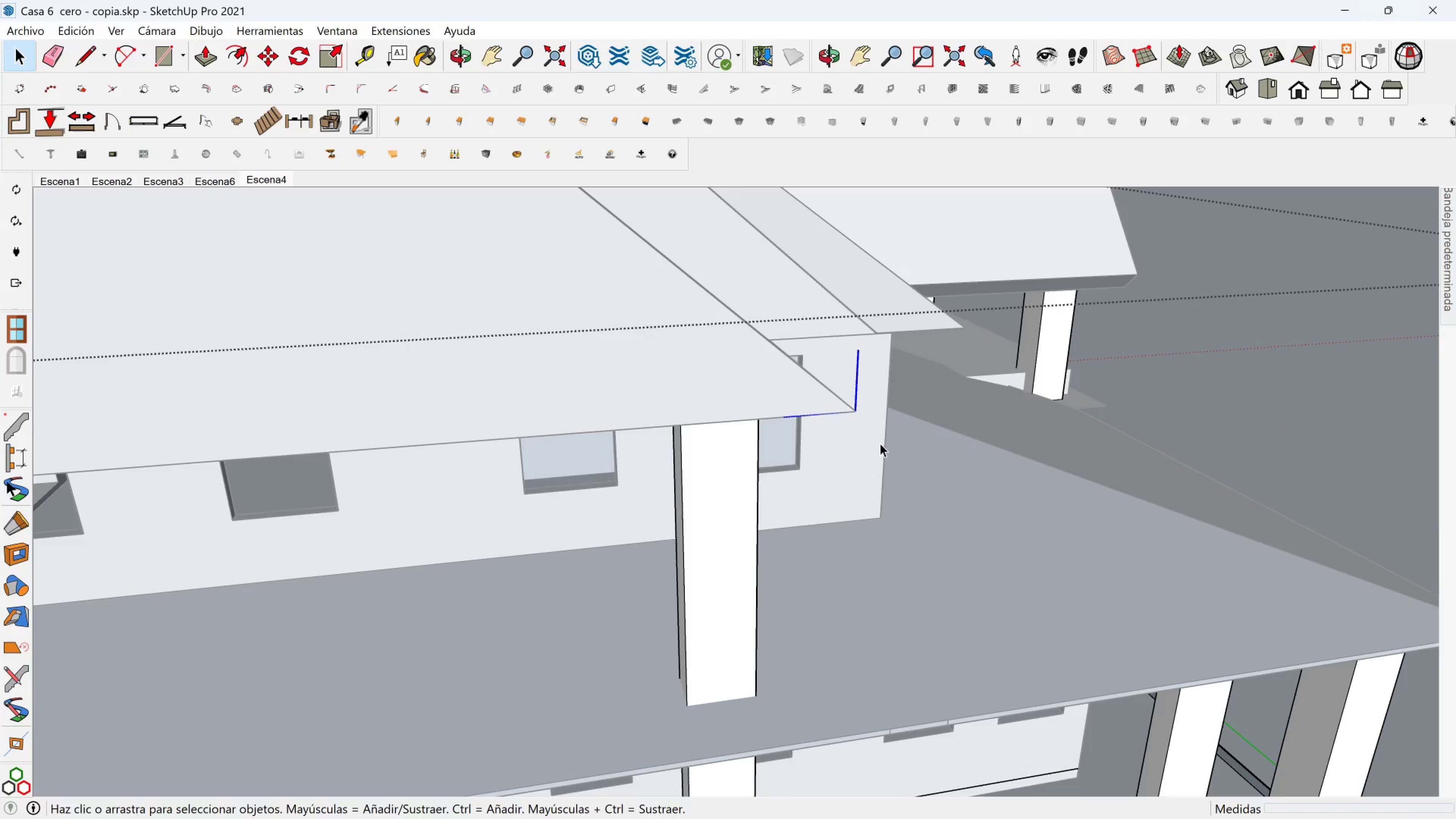 
key(Delete)
 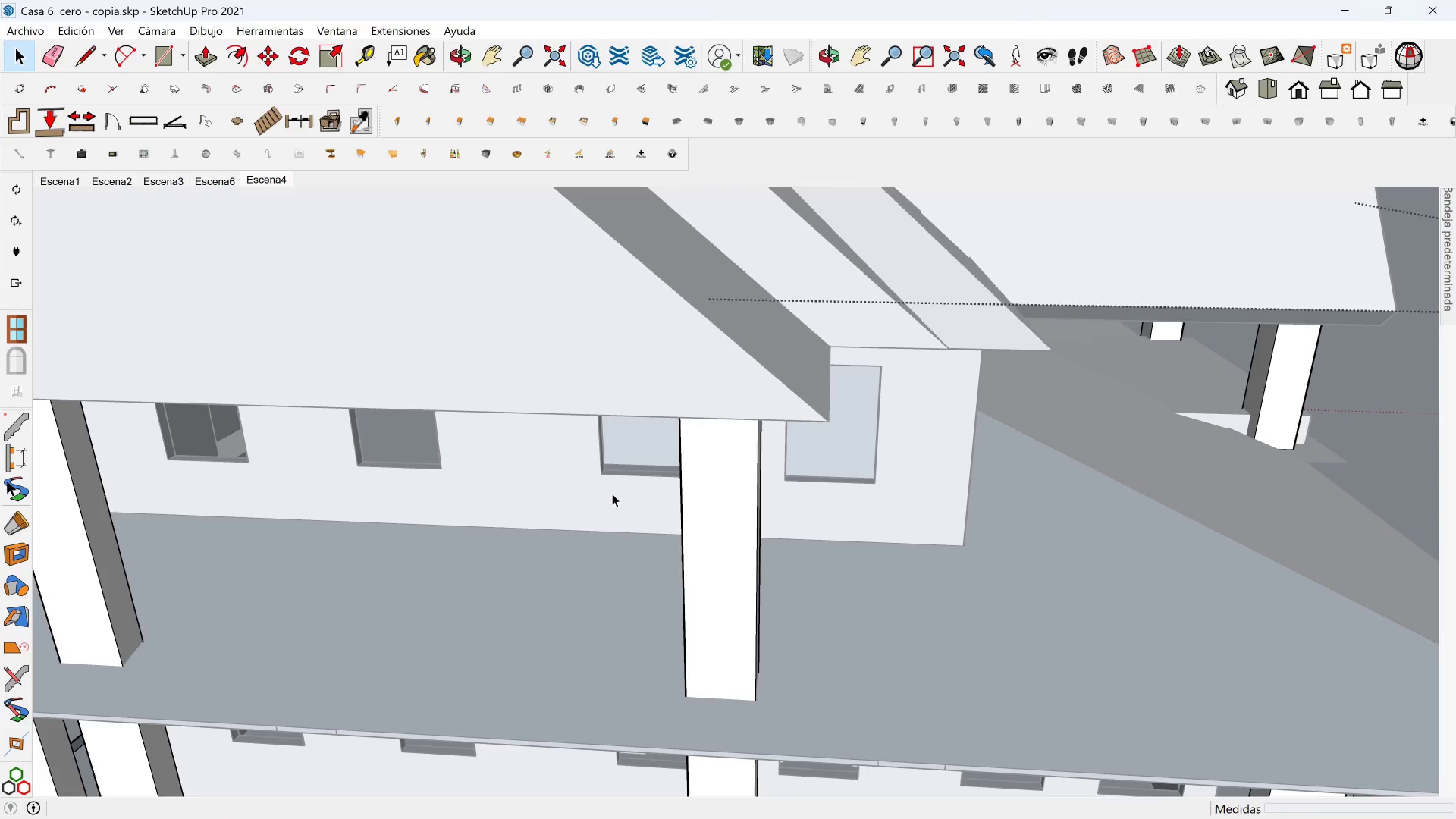 
scroll: coordinate [552, 490], scroll_direction: down, amount: 7.0
 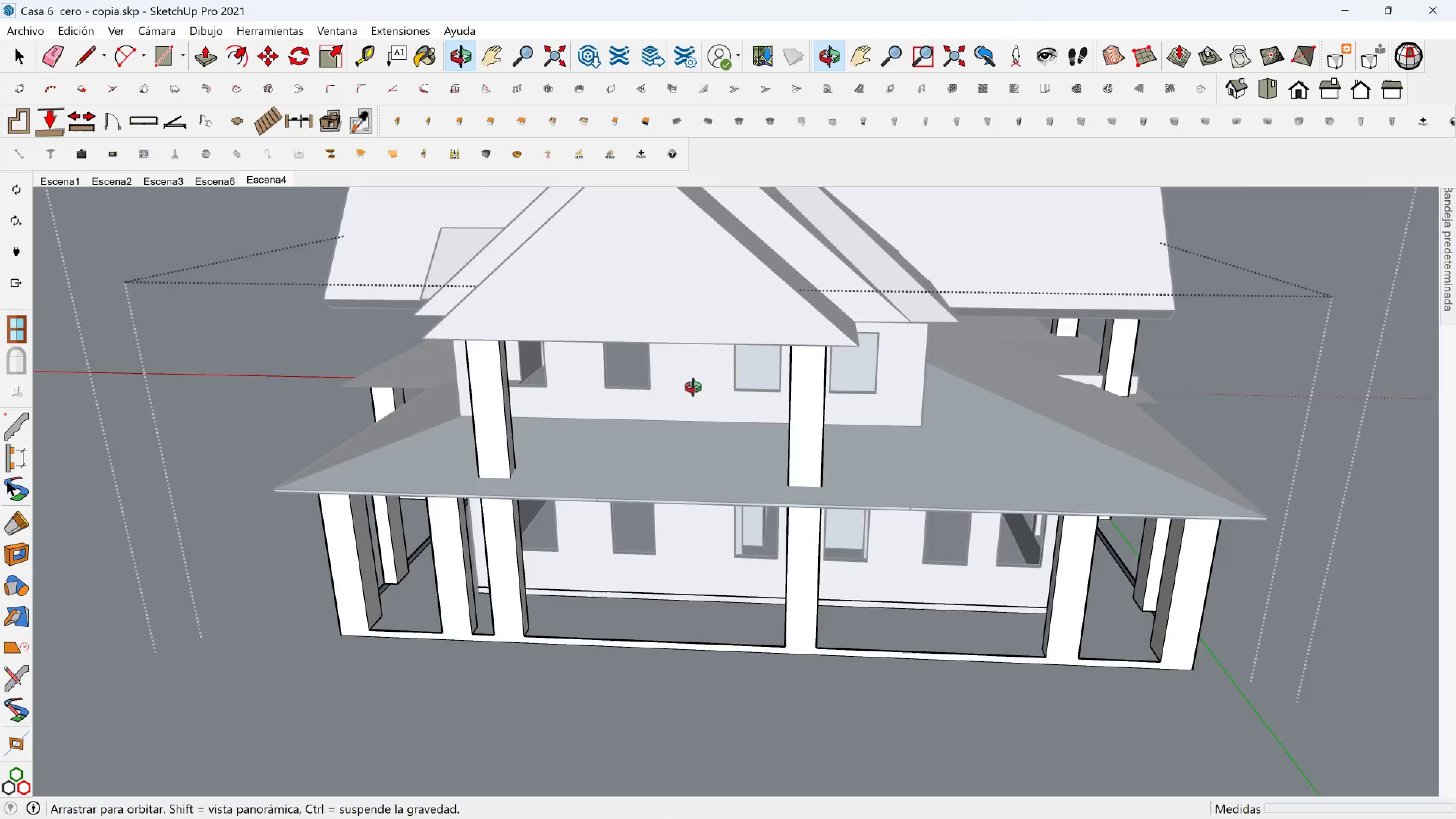 
hold_key(key=ShiftLeft, duration=0.34)
 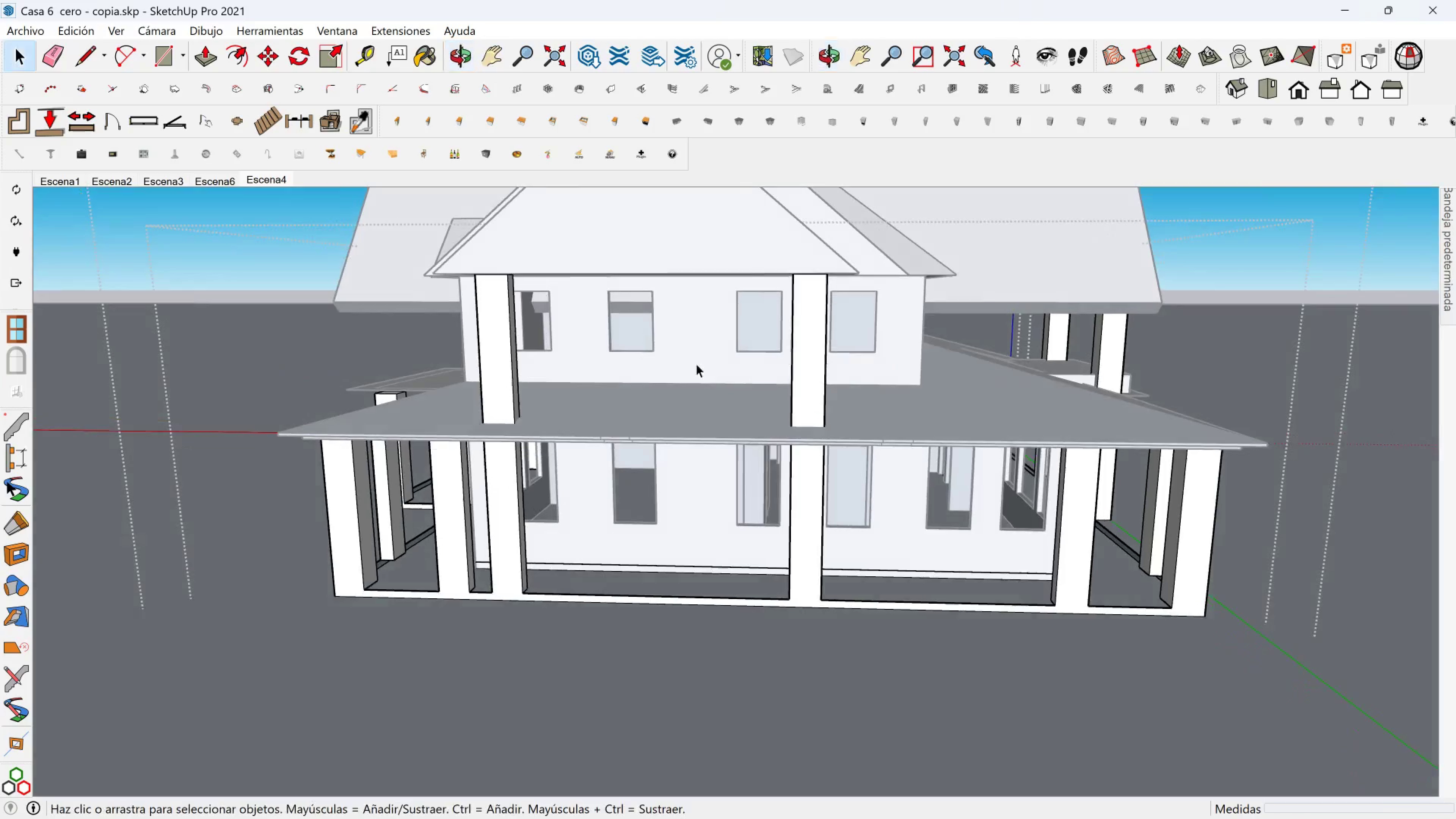 
scroll: coordinate [641, 384], scroll_direction: up, amount: 3.0
 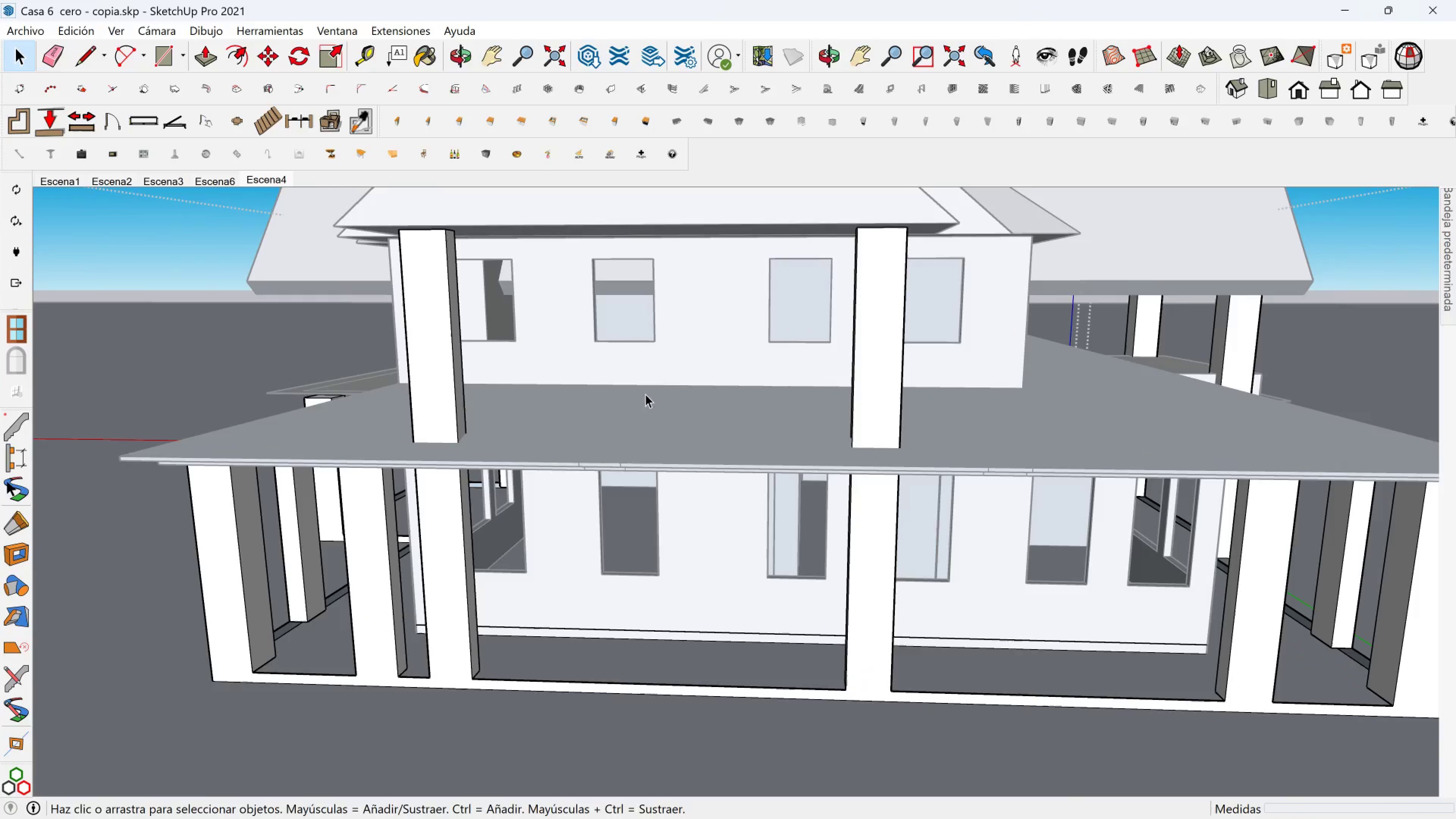 
hold_key(key=ShiftLeft, duration=0.59)
 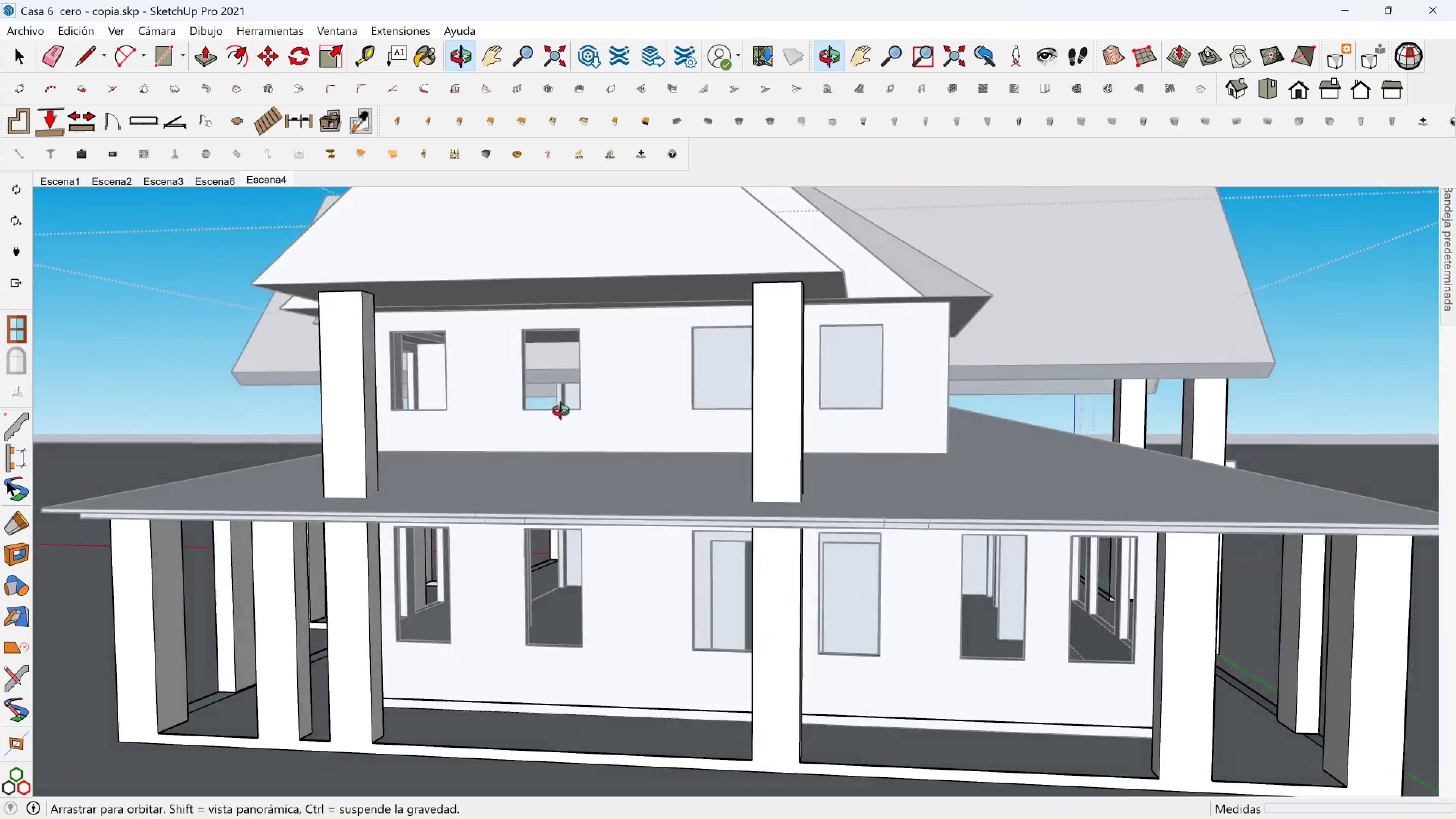 
scroll: coordinate [691, 428], scroll_direction: down, amount: 2.0
 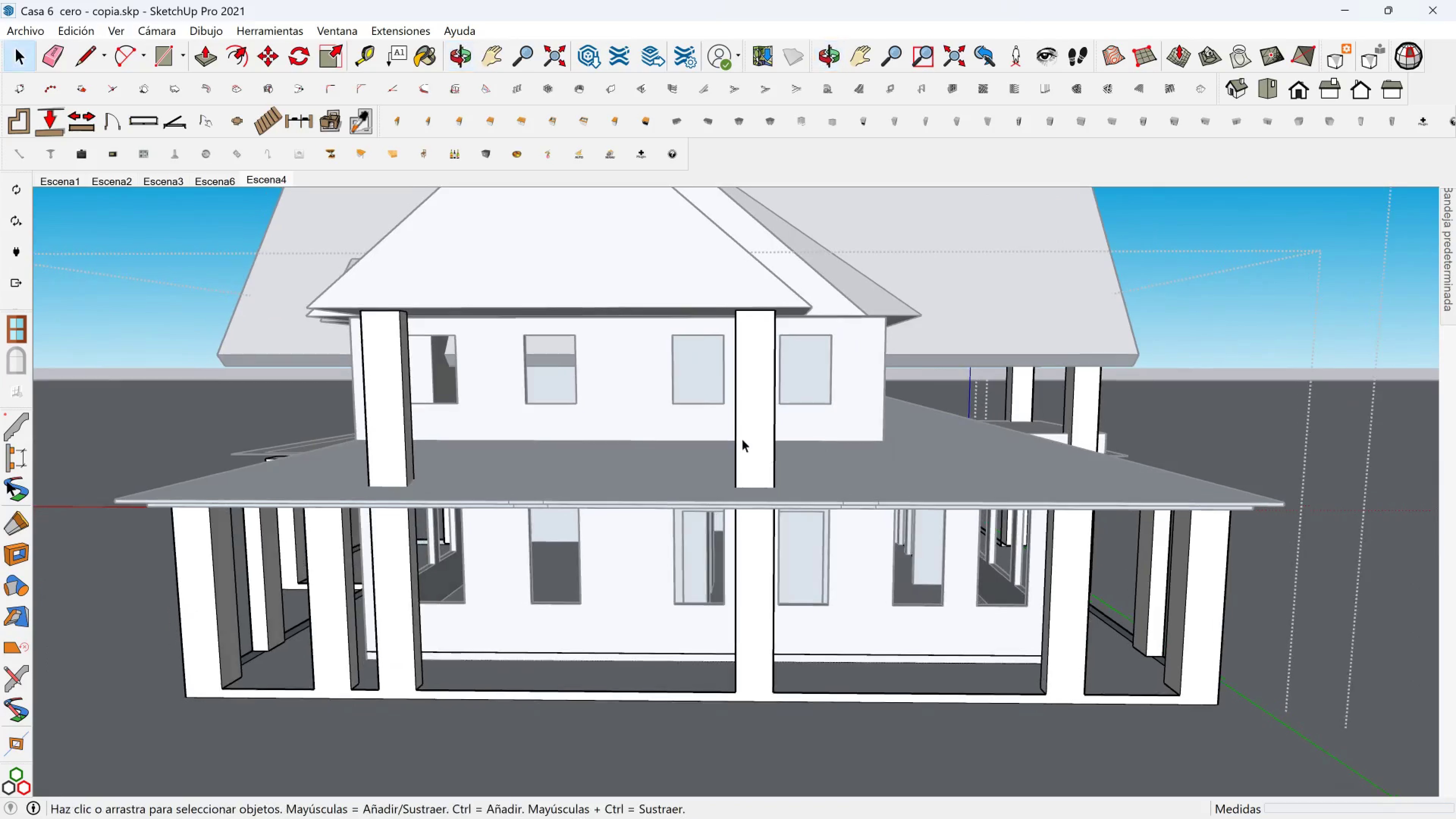 
hold_key(key=ShiftLeft, duration=2.22)
 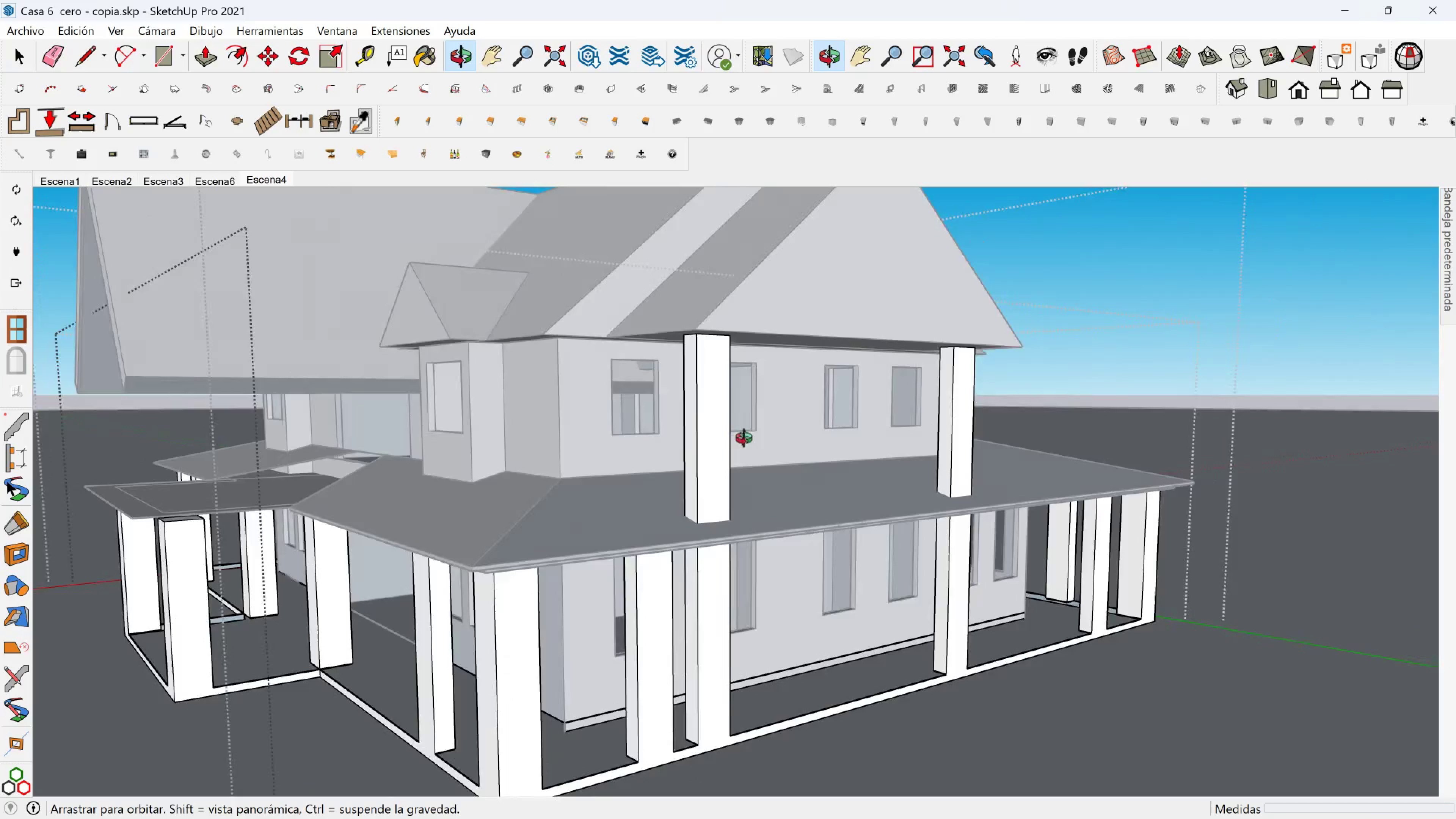 
hold_key(key=ShiftLeft, duration=0.32)
 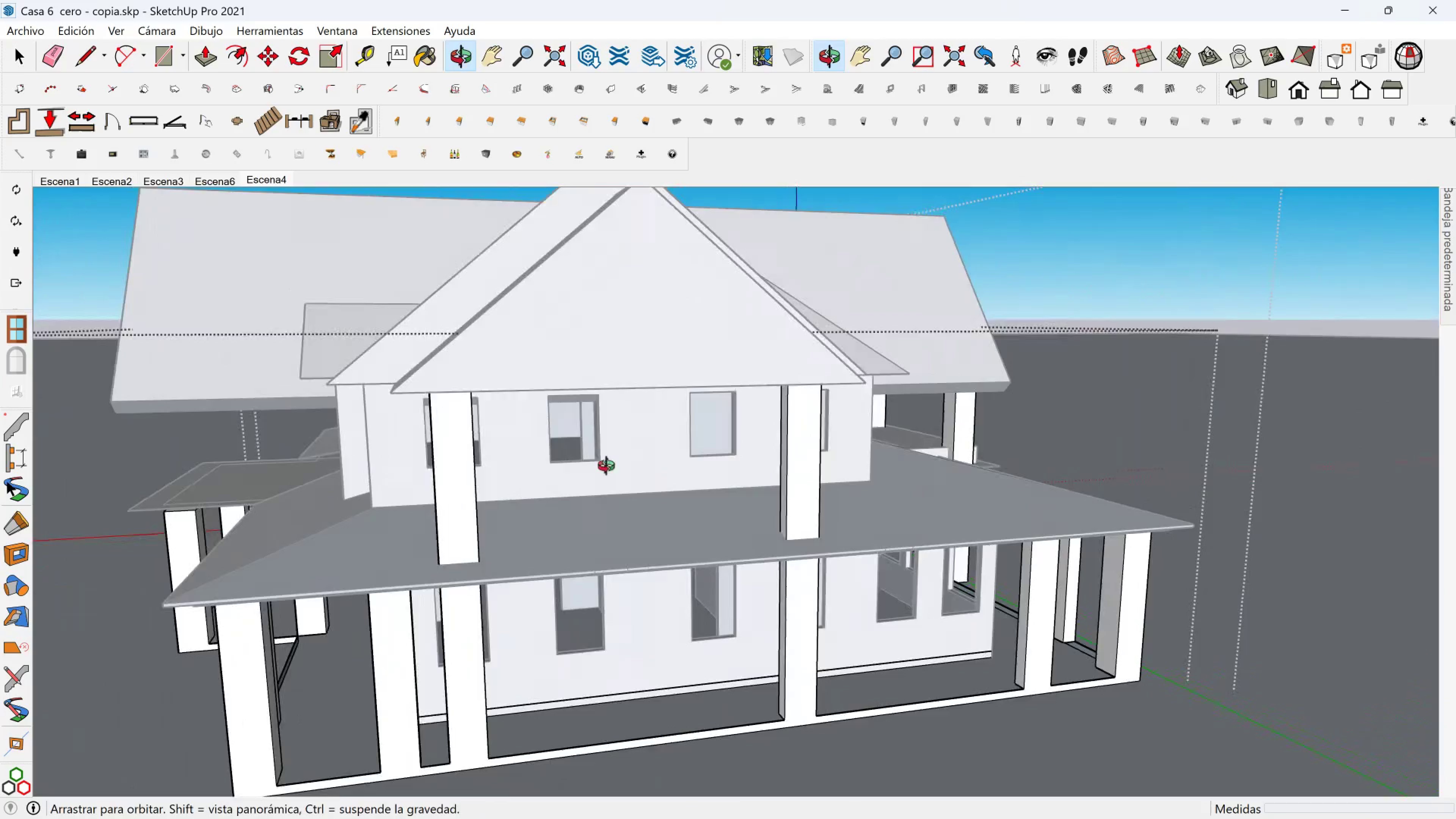 
hold_key(key=ShiftLeft, duration=0.52)
 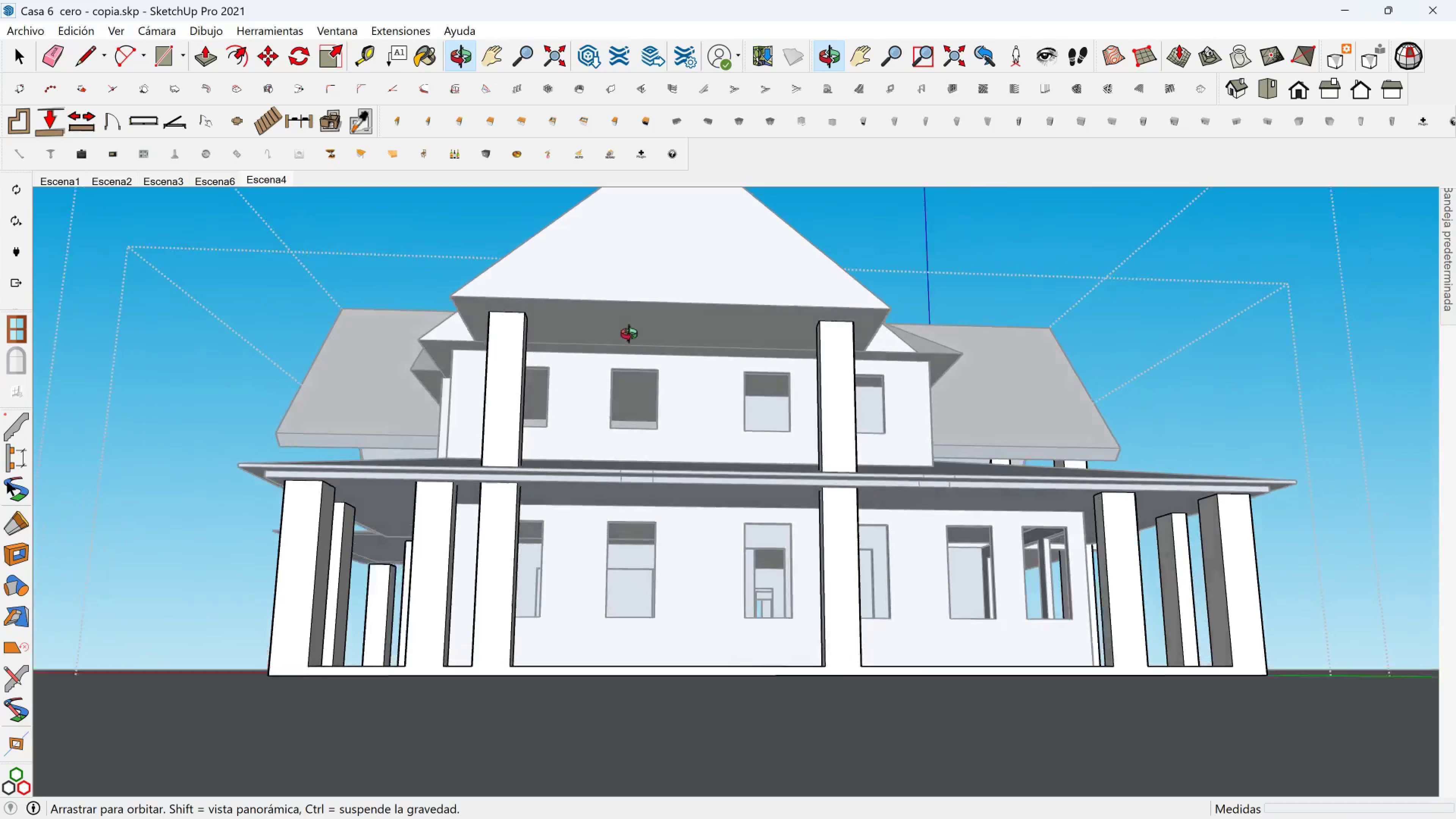 
scroll: coordinate [557, 532], scroll_direction: up, amount: 3.0
 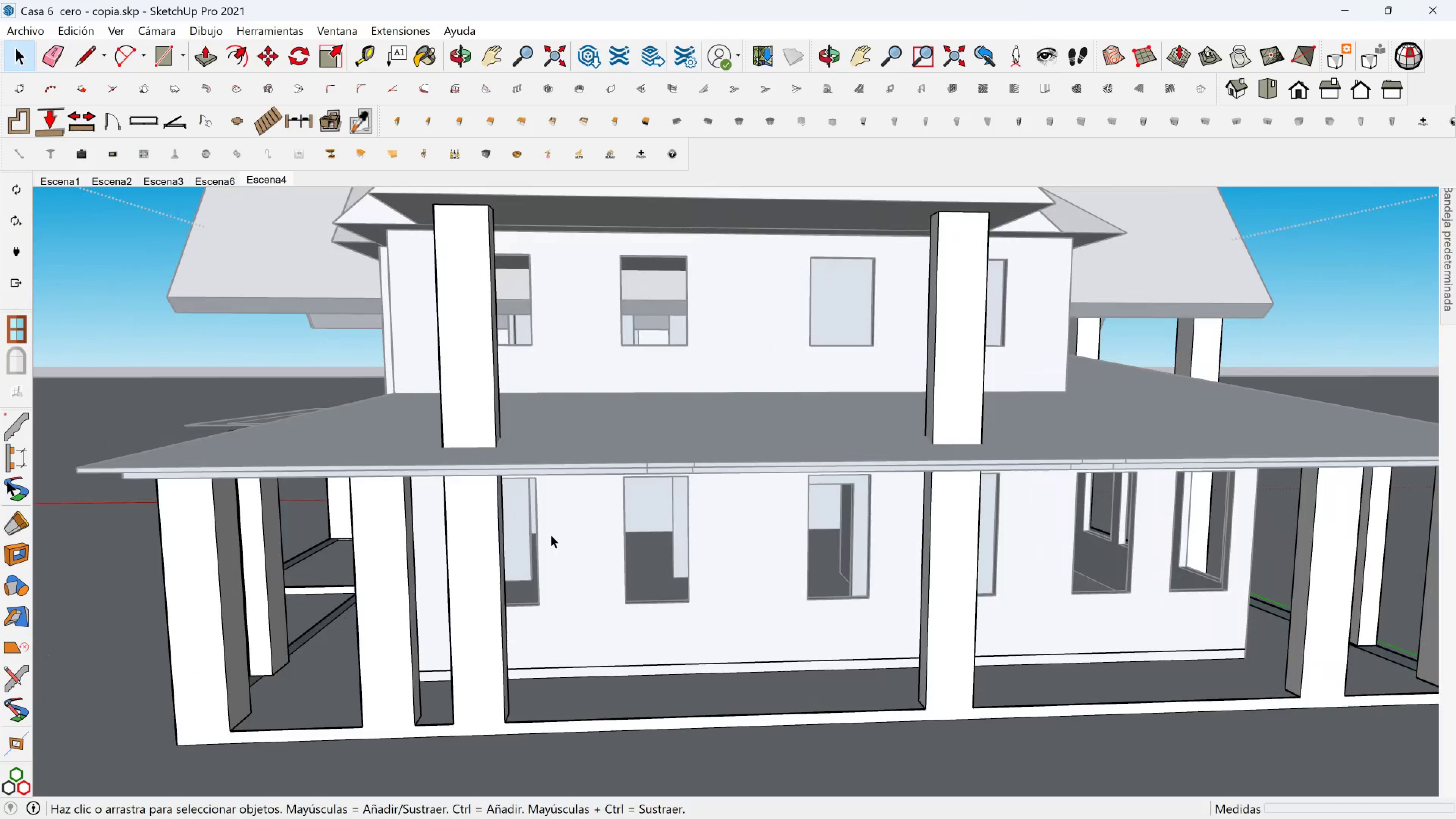 
key(Shift+ShiftLeft)
 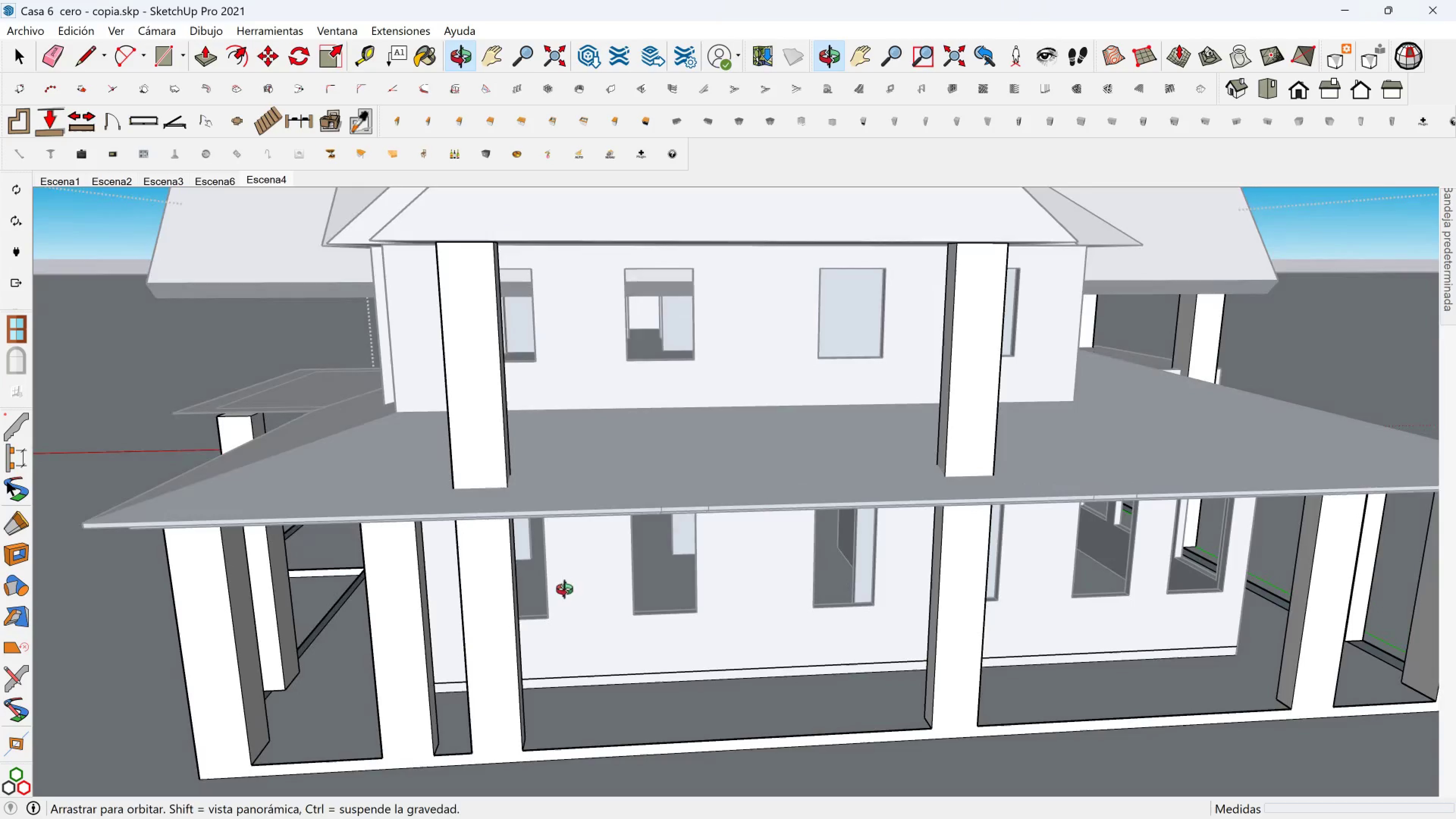 
hold_key(key=ShiftLeft, duration=0.43)
 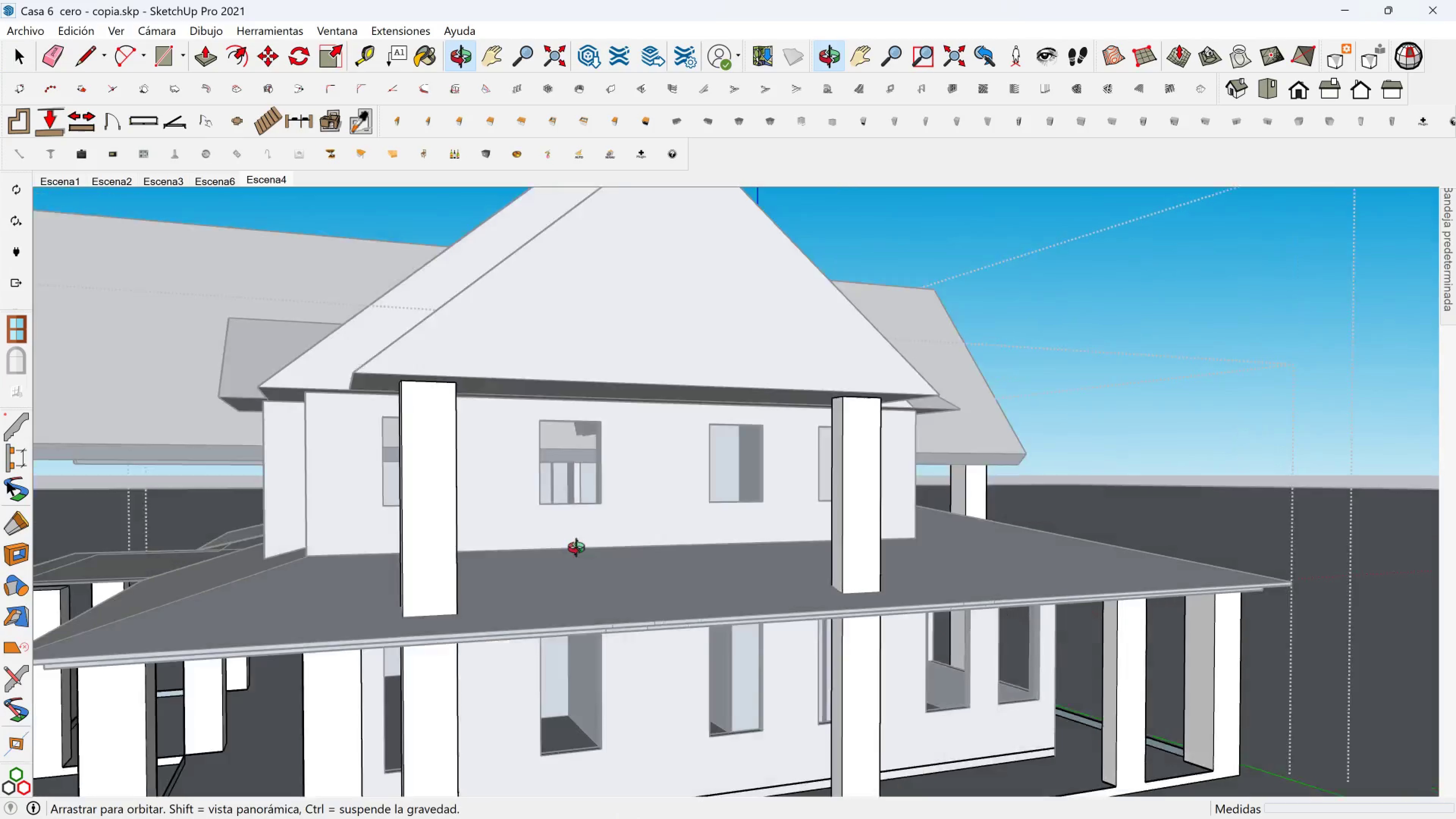 
hold_key(key=ShiftLeft, duration=0.77)
 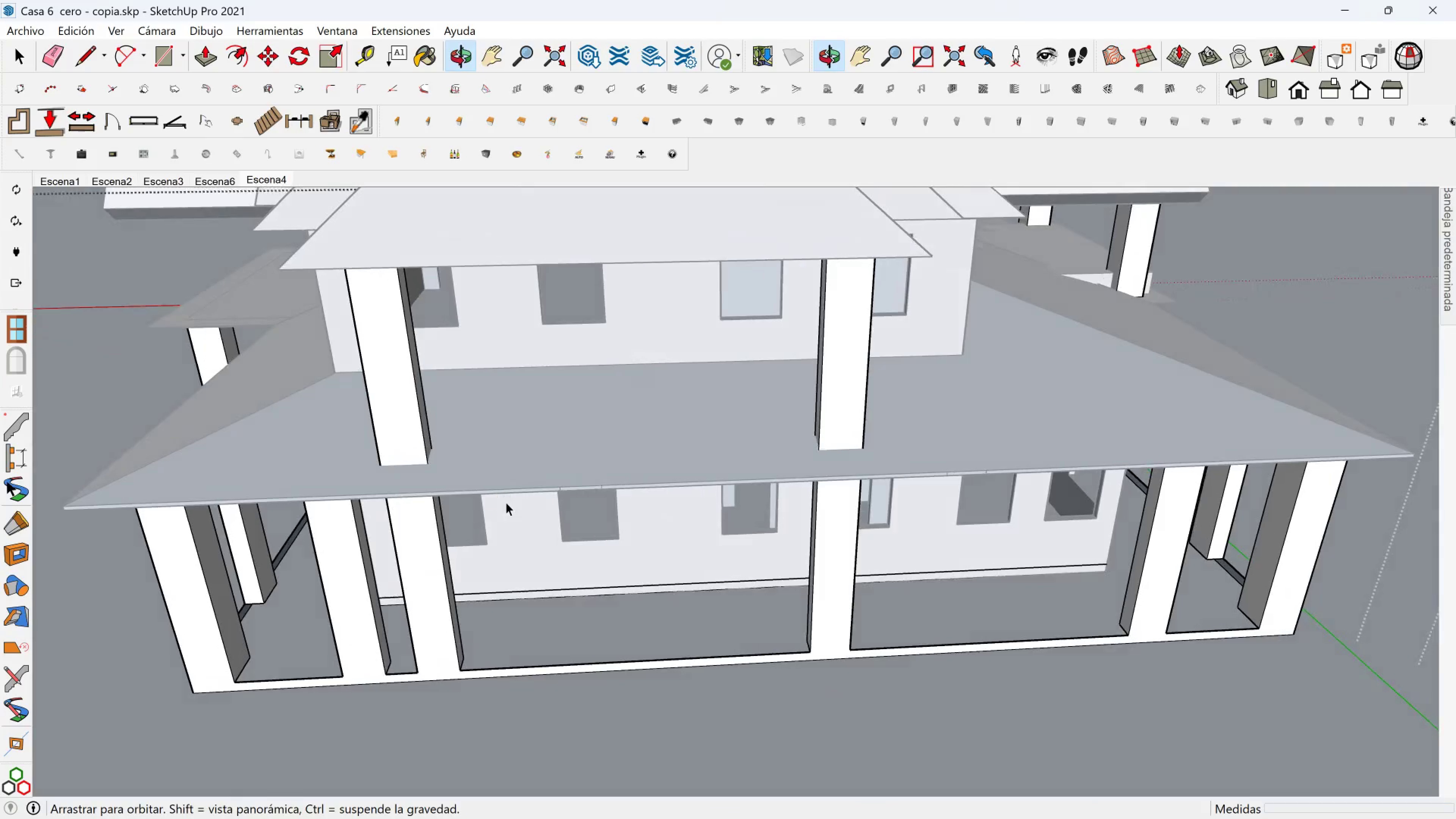 
scroll: coordinate [676, 414], scroll_direction: down, amount: 1.0
 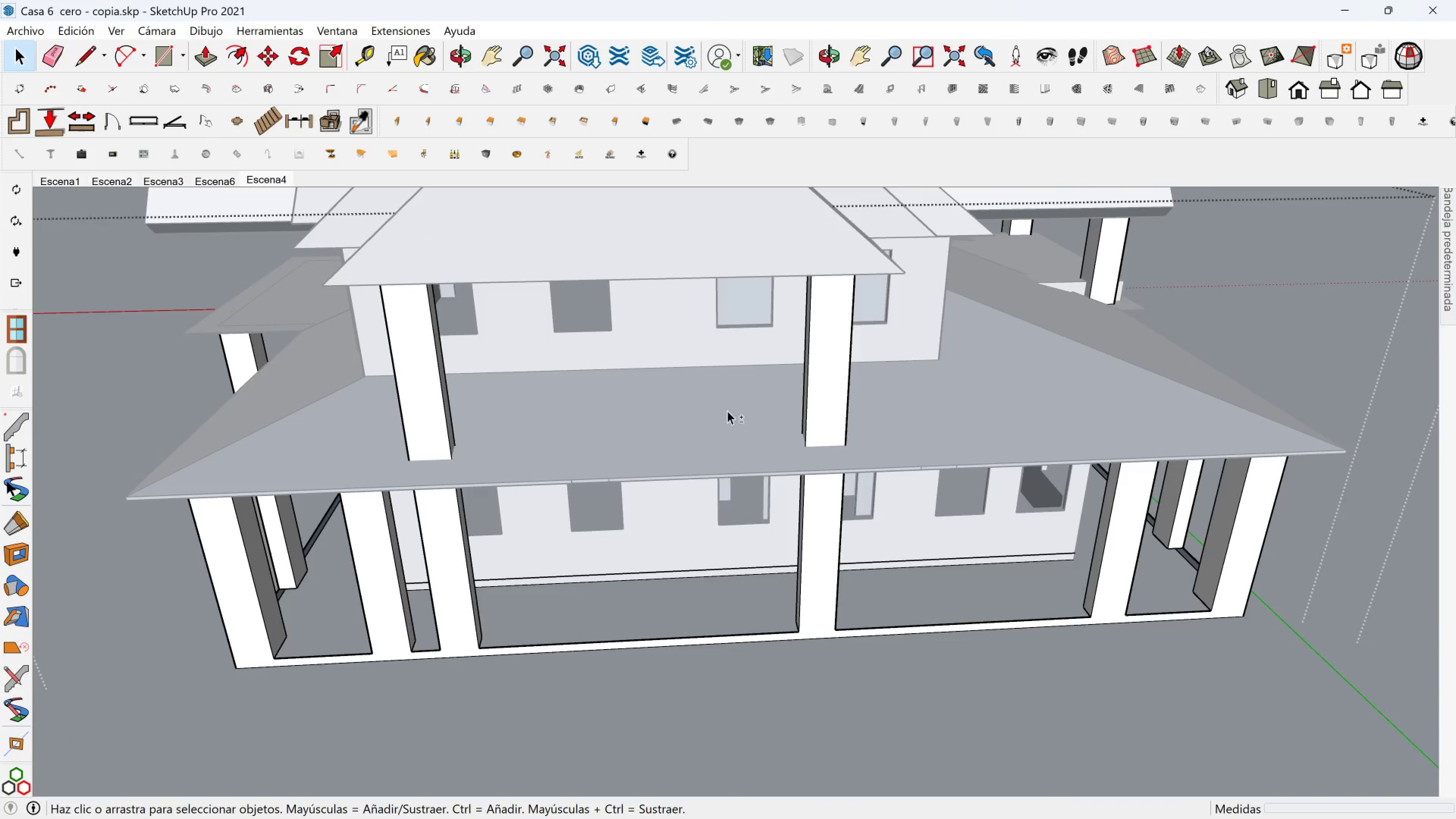 
hold_key(key=ShiftLeft, duration=0.32)
 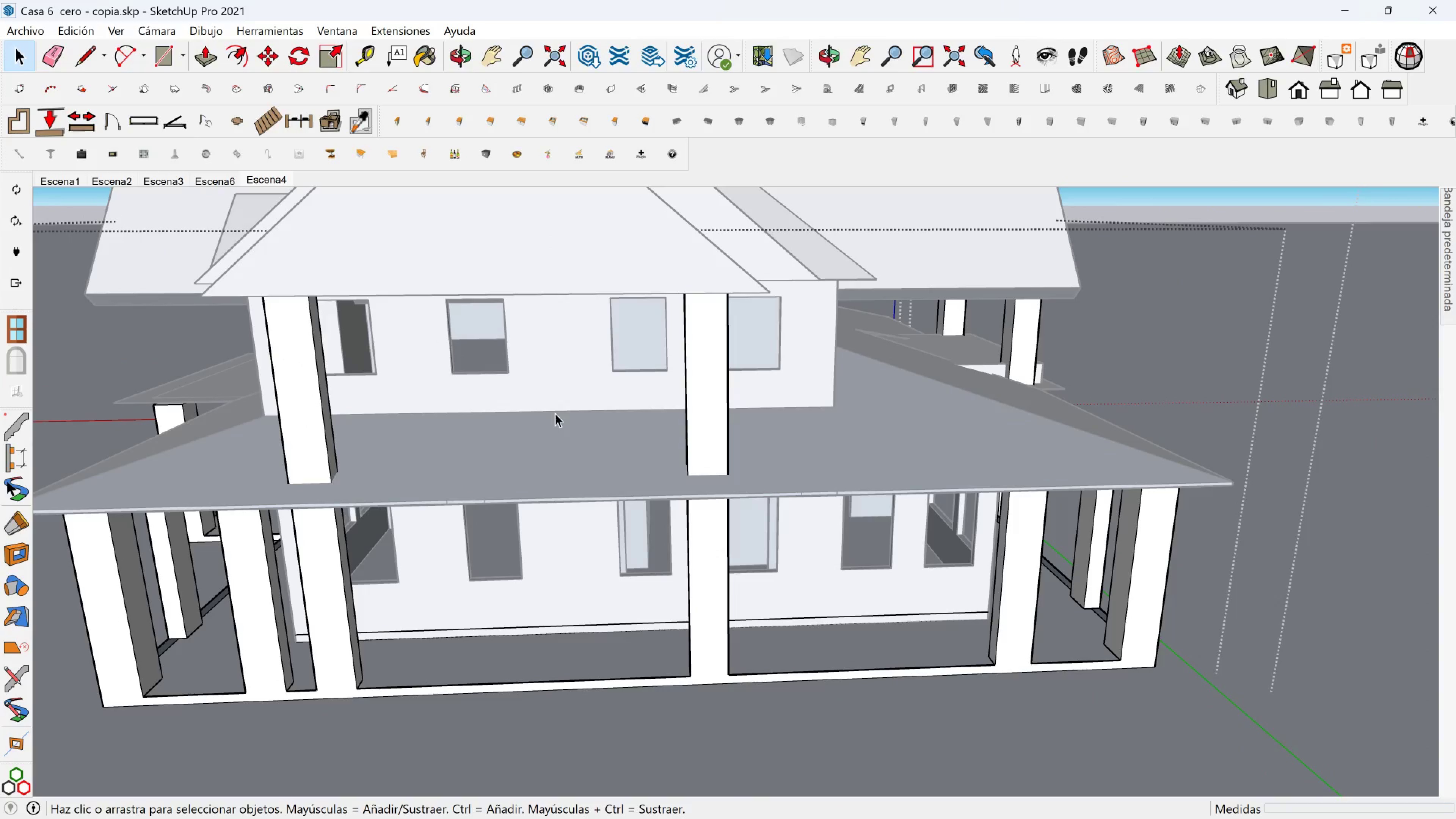 
wait(6.01)
 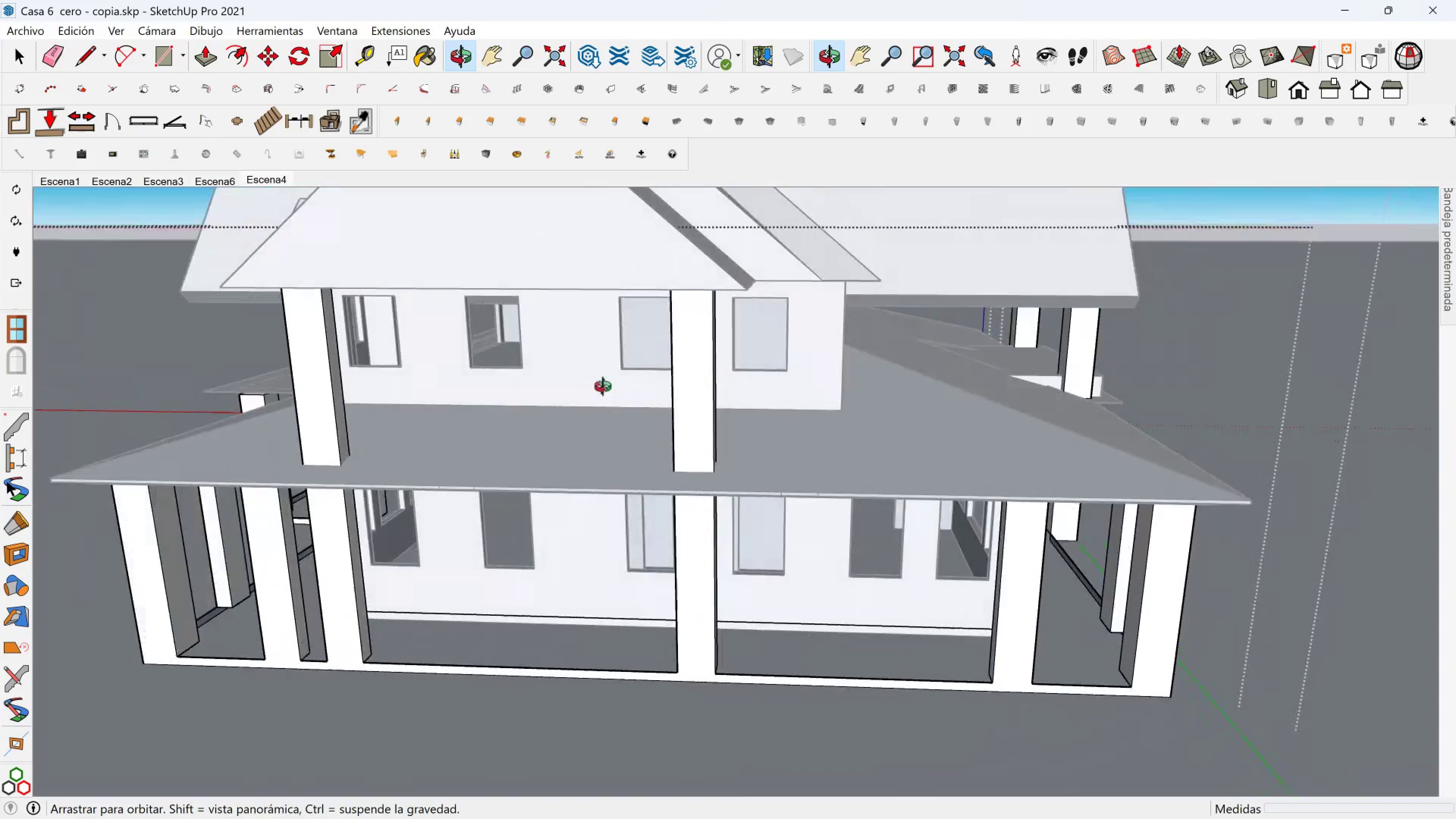 
key(Shift+ShiftLeft)
 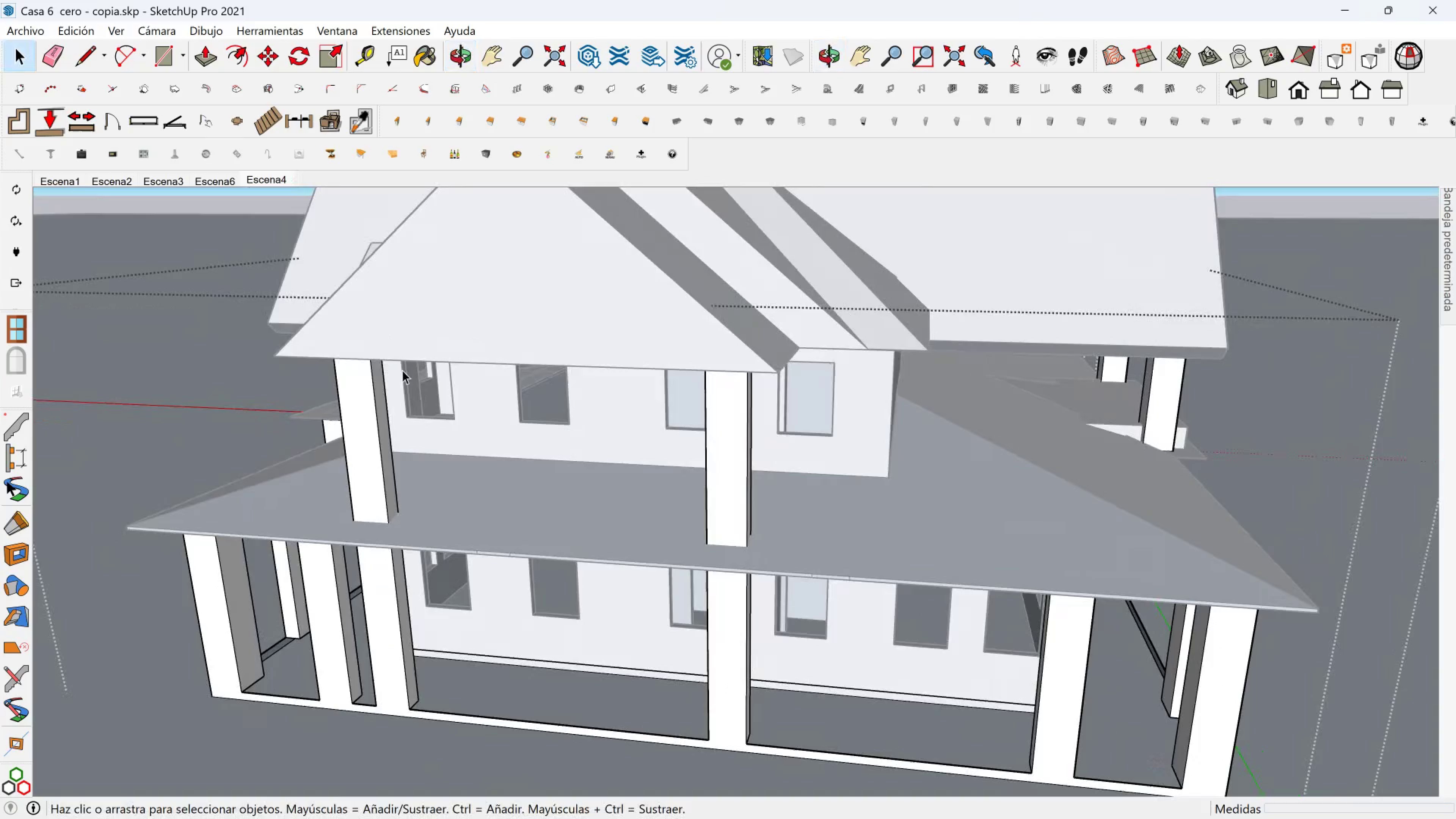 
scroll: coordinate [878, 501], scroll_direction: down, amount: 3.0
 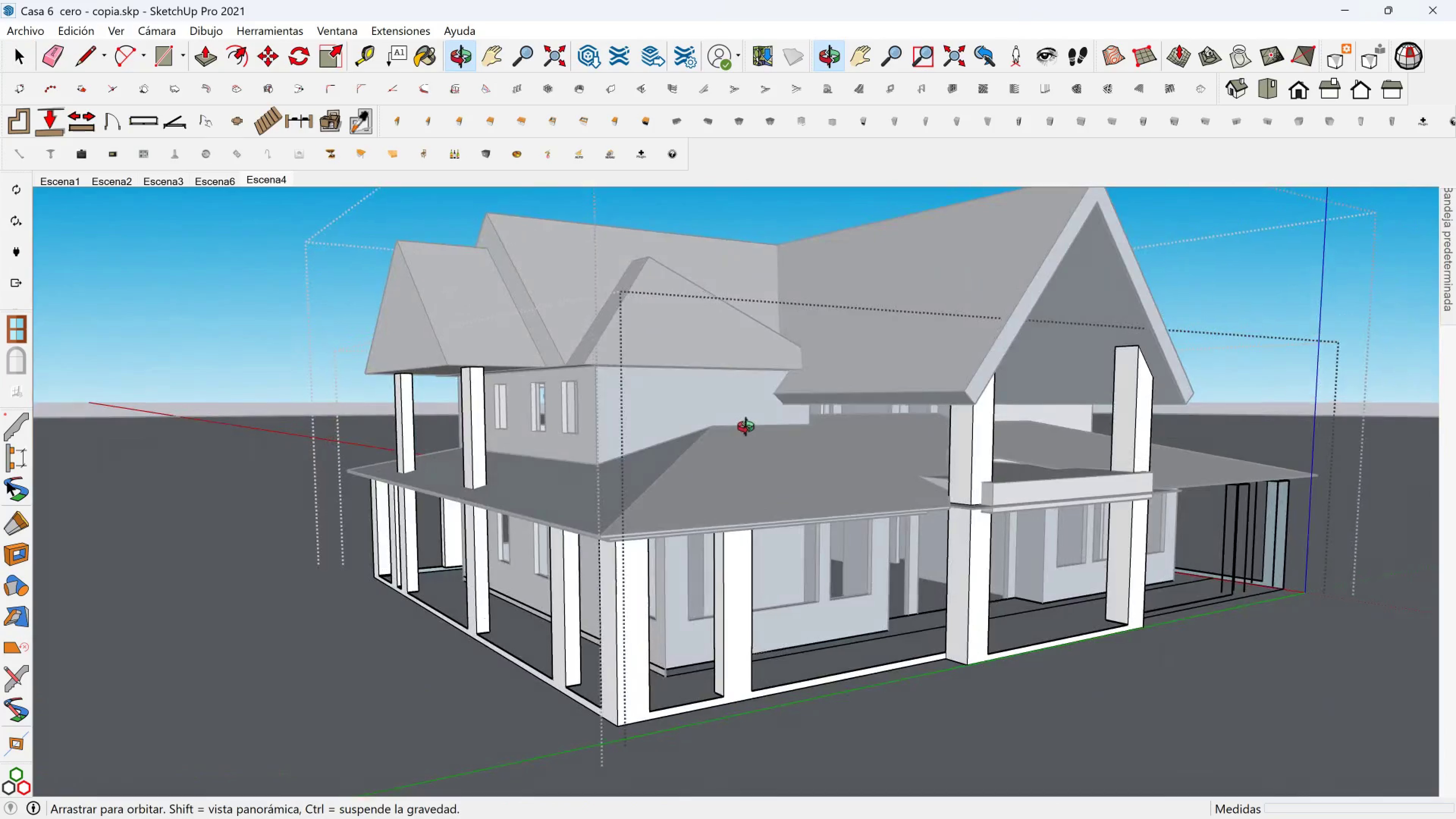 
key(Shift+ShiftLeft)
 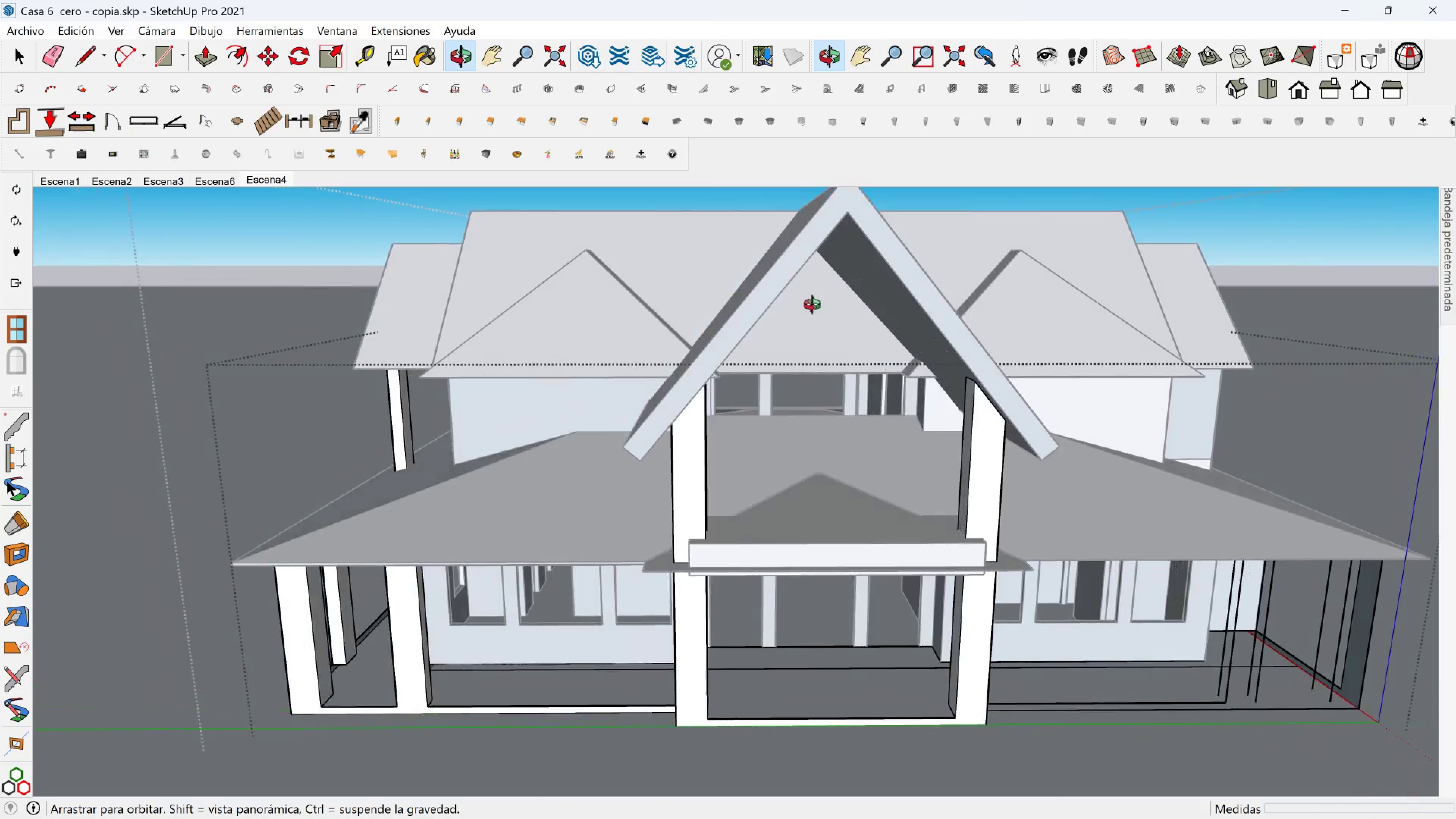 
key(Space)
 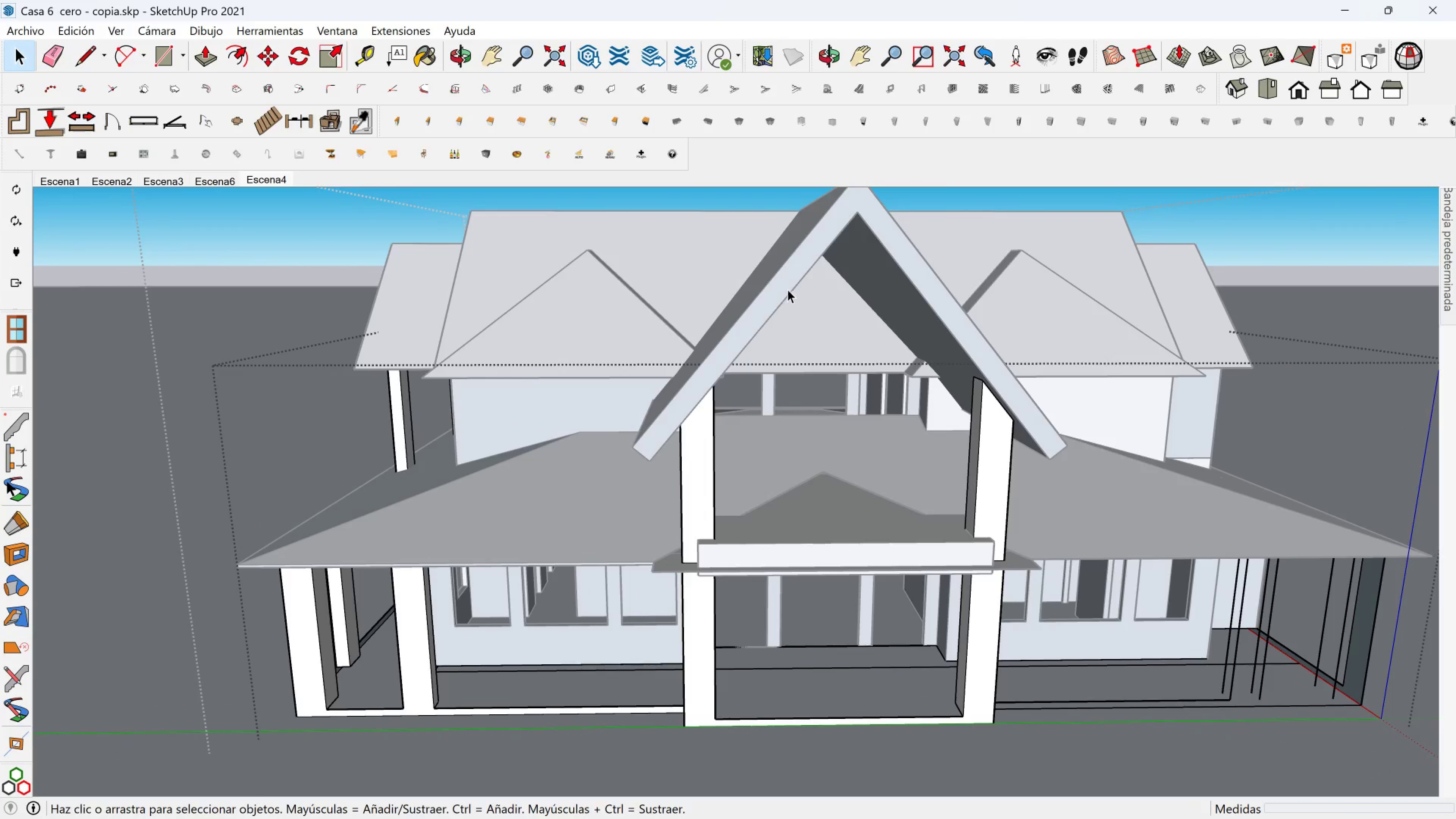 
hold_key(key=ShiftLeft, duration=0.35)
 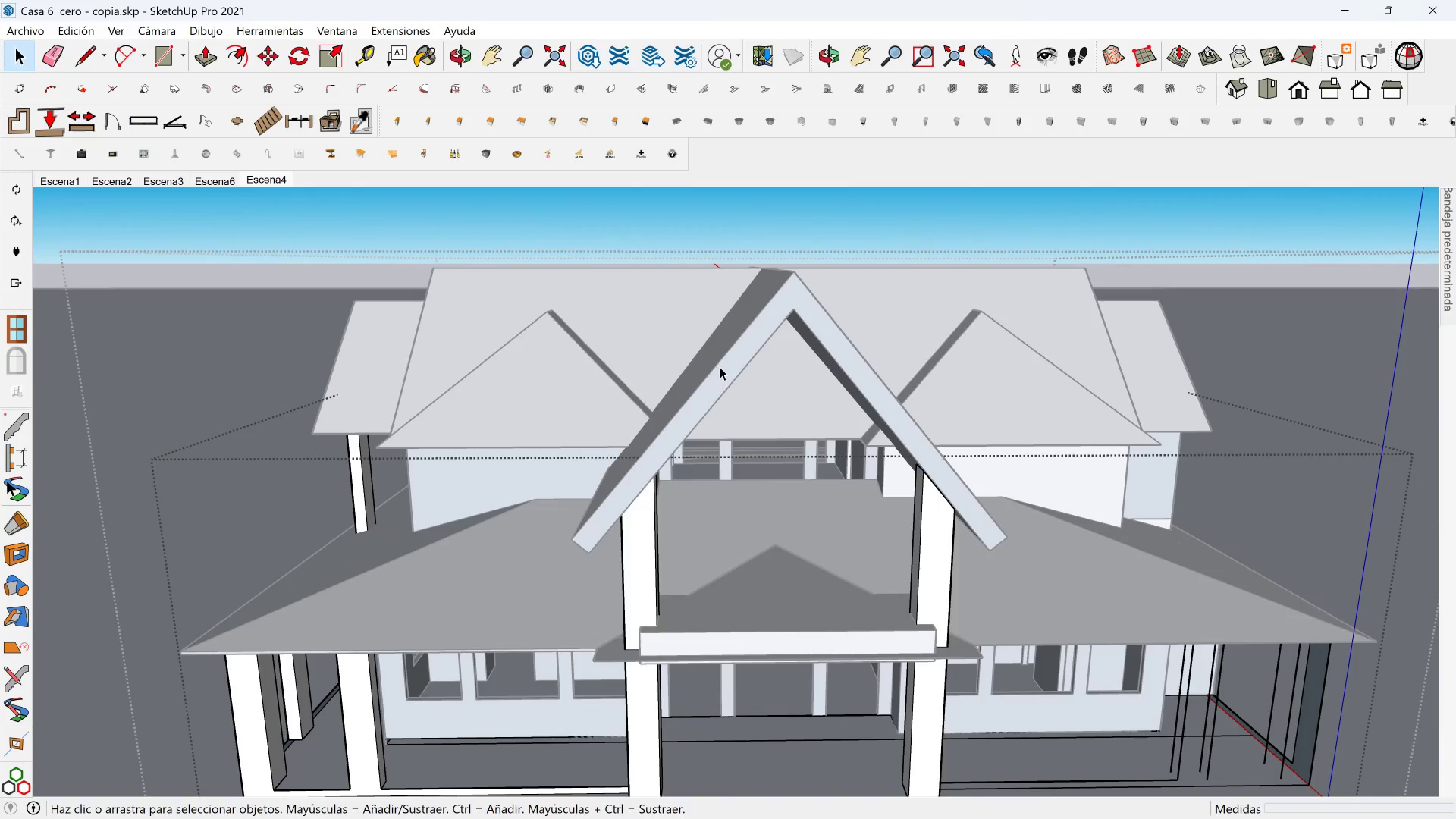 
left_click([720, 367])
 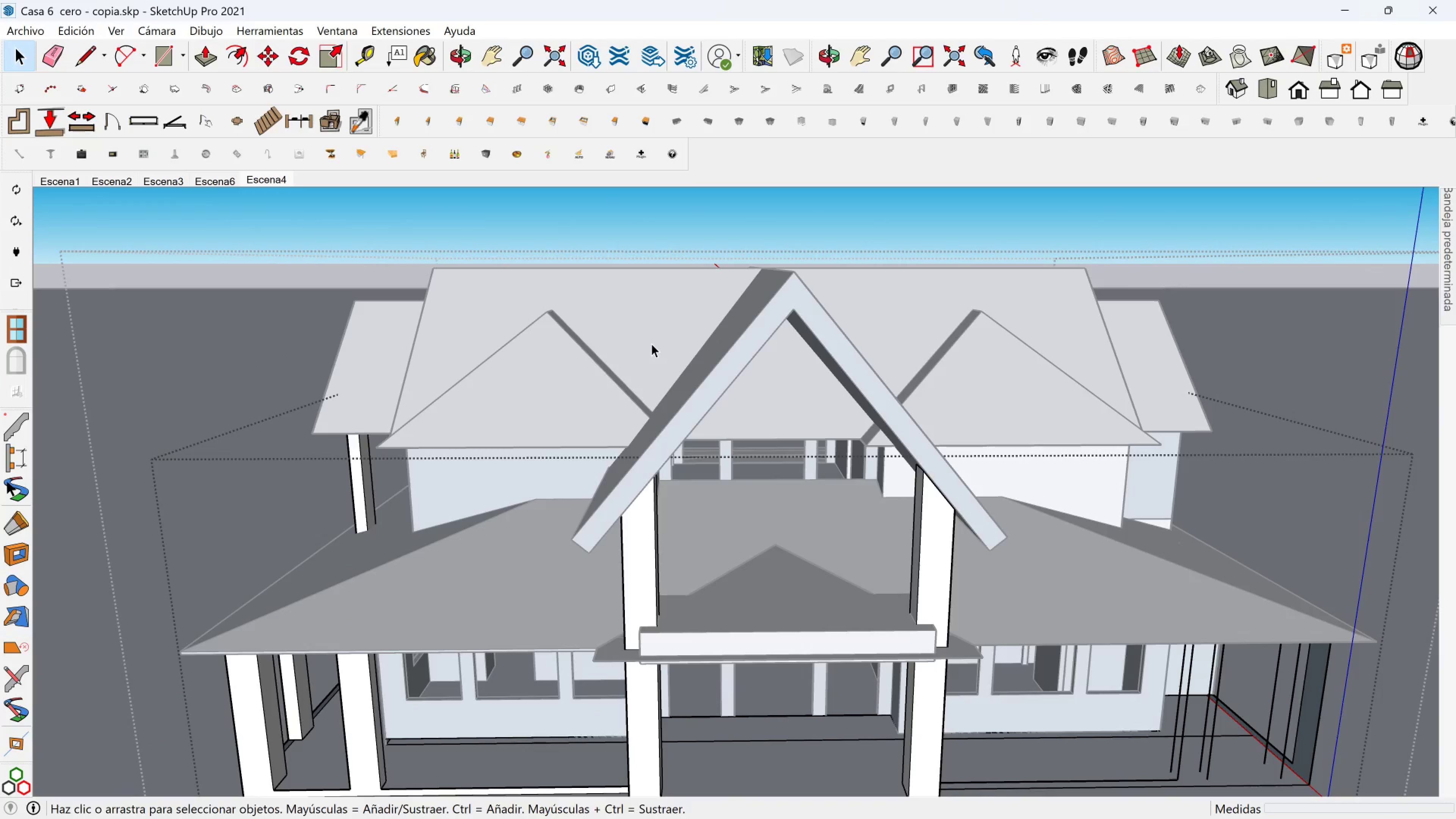 
key(Escape)
 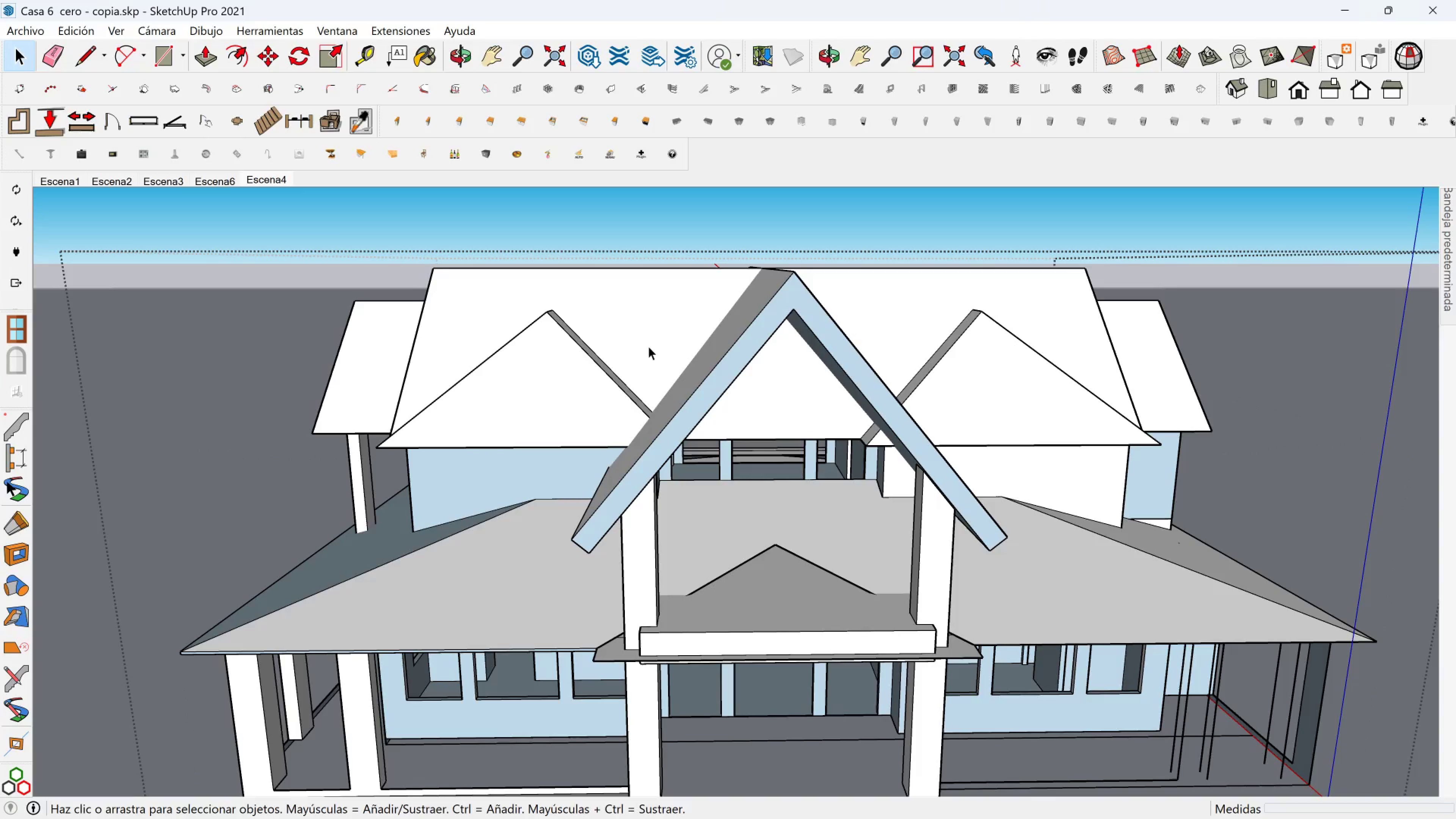 
left_click([648, 346])
 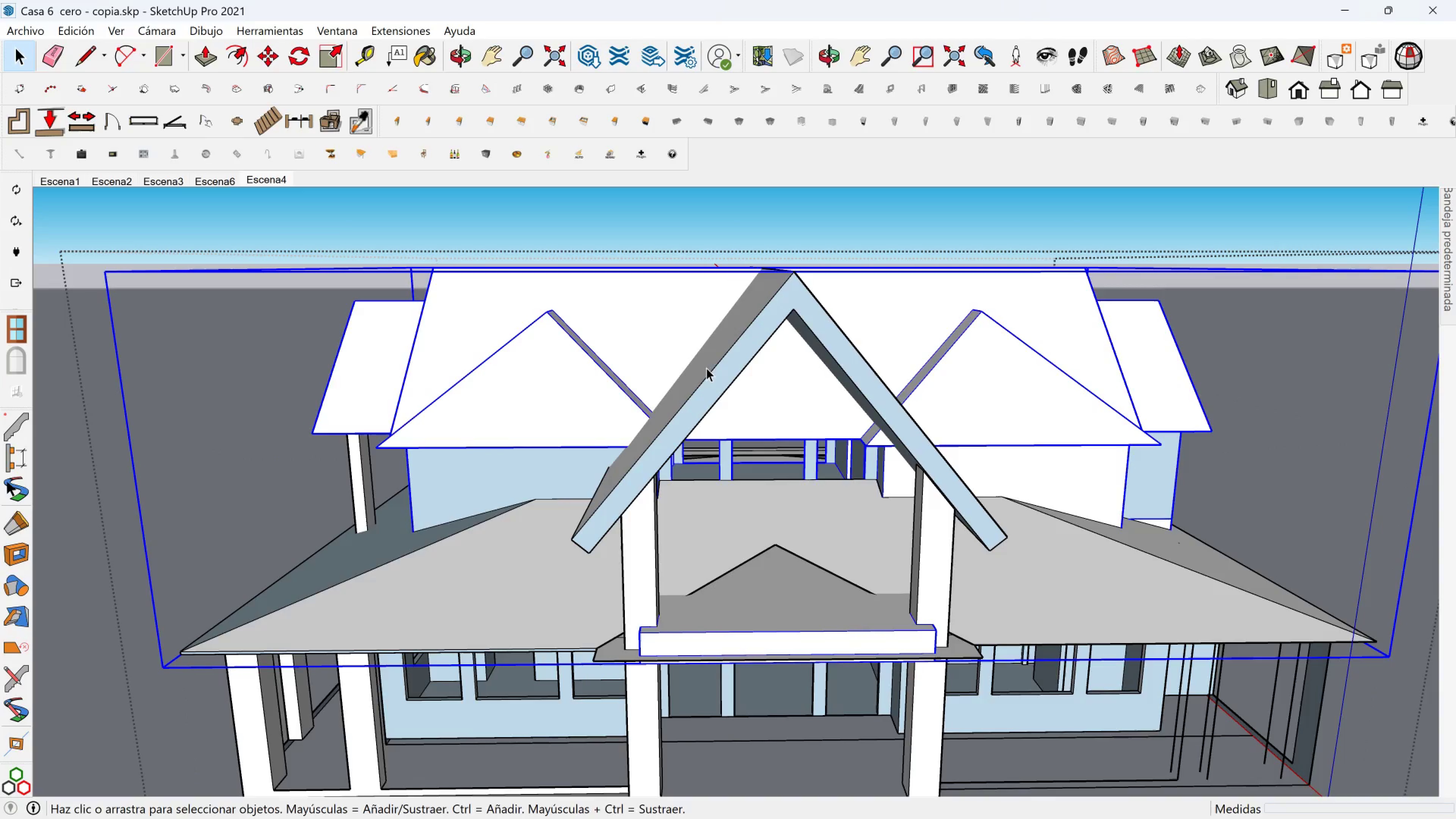 
hold_key(key=ControlLeft, duration=0.43)
left_click([715, 373])
 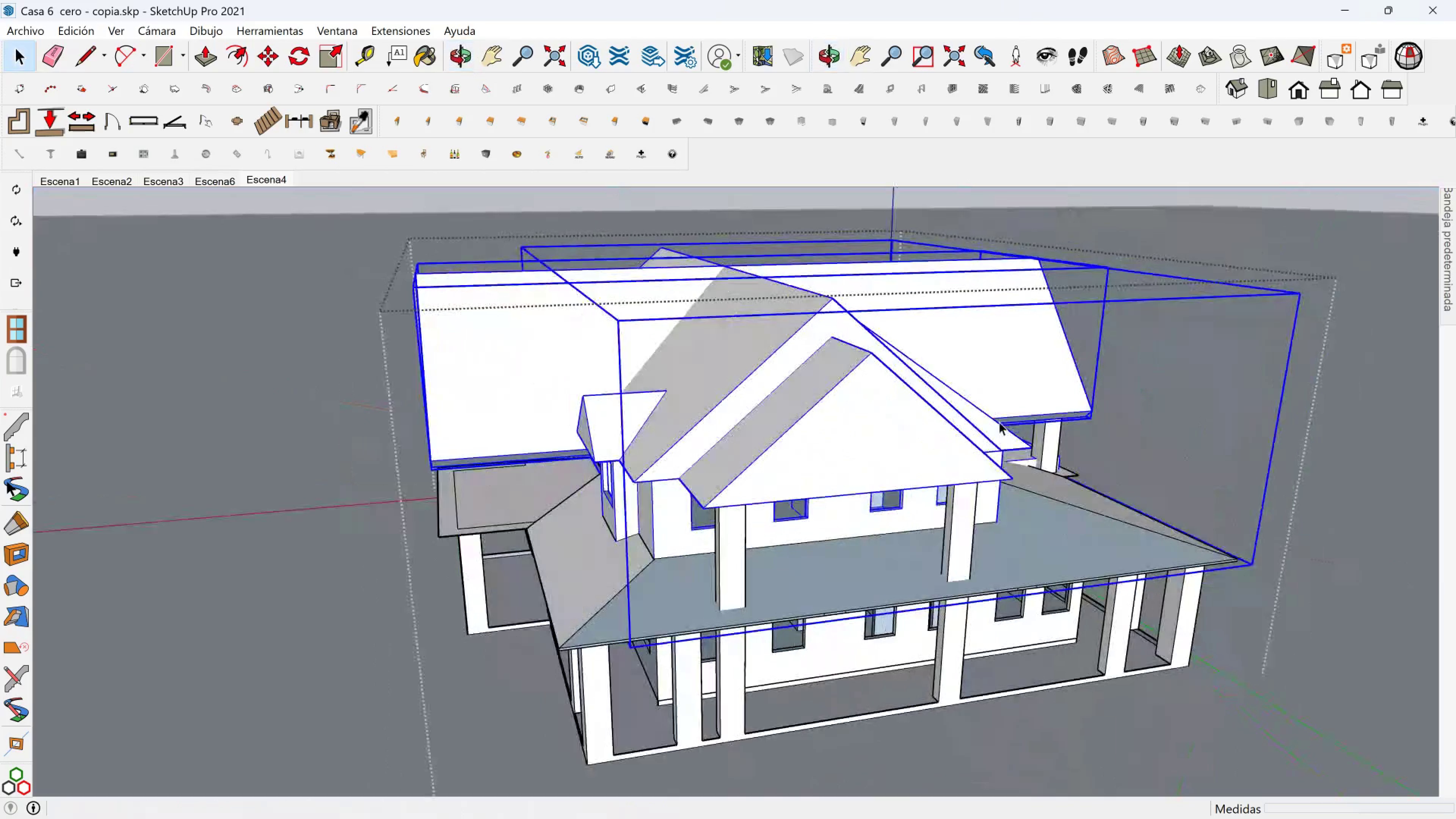 
scroll: coordinate [629, 466], scroll_direction: up, amount: 4.0
 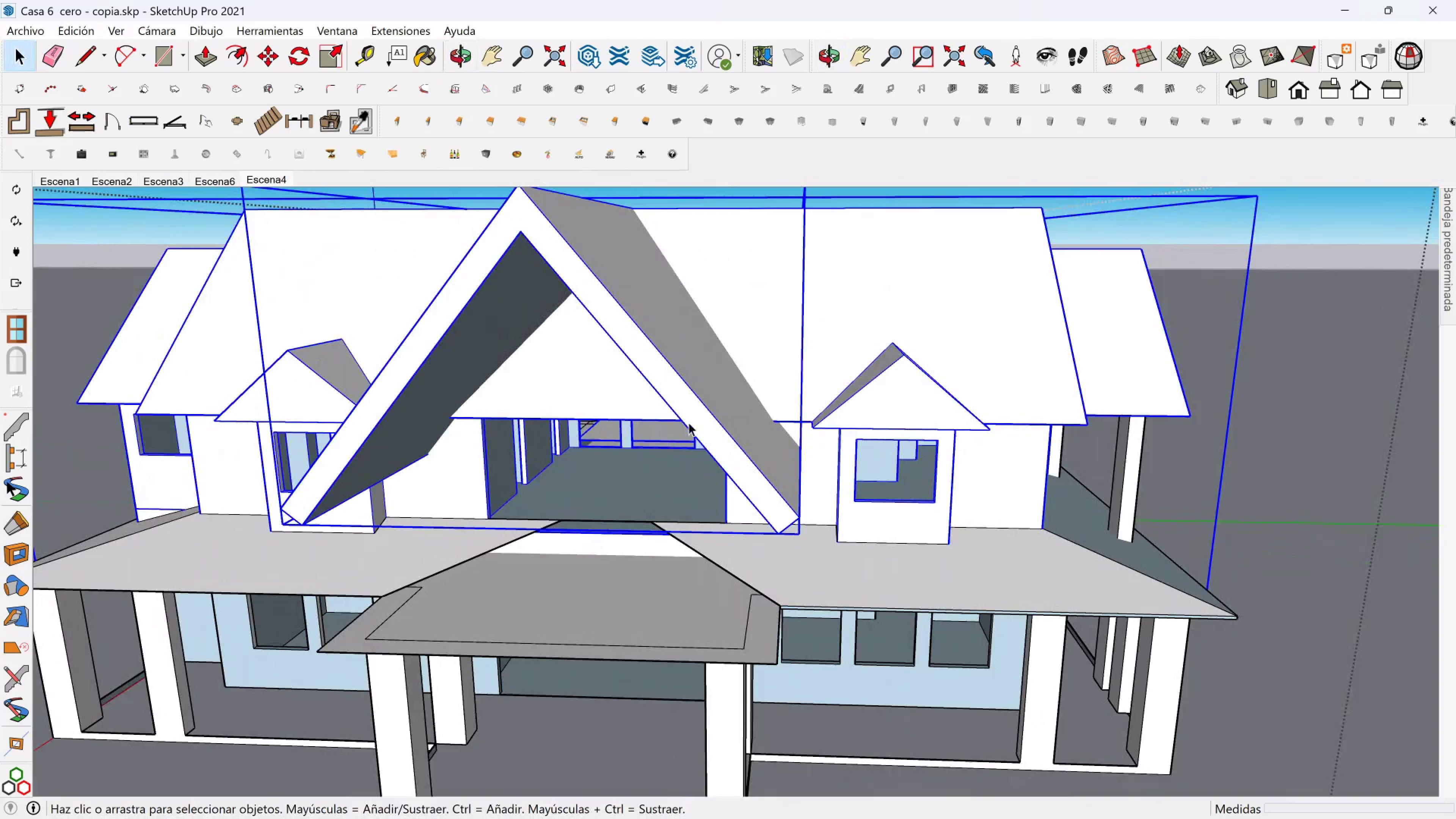 
hold_key(key=ShiftLeft, duration=0.32)
 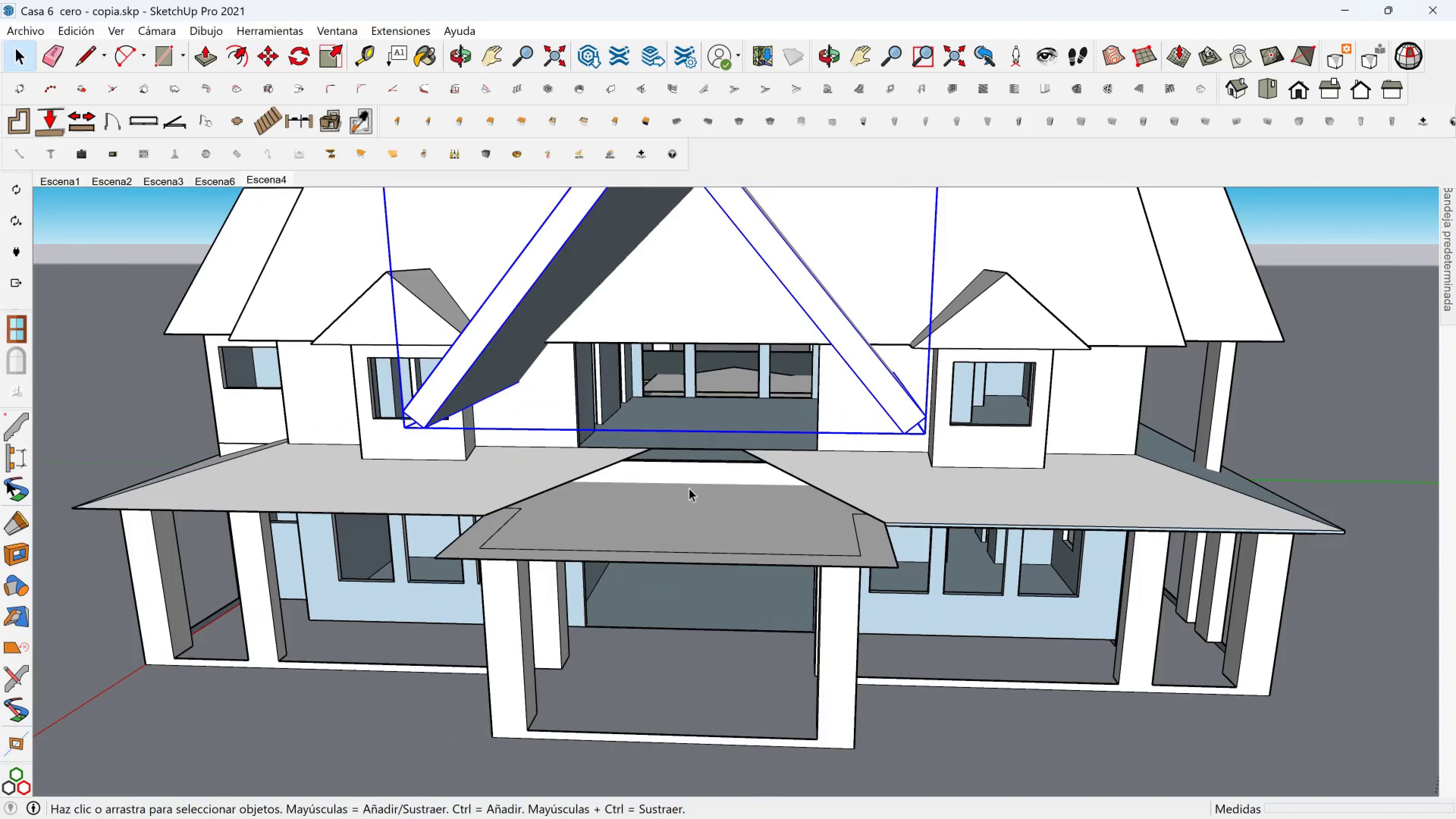 
scroll: coordinate [690, 453], scroll_direction: up, amount: 2.0
 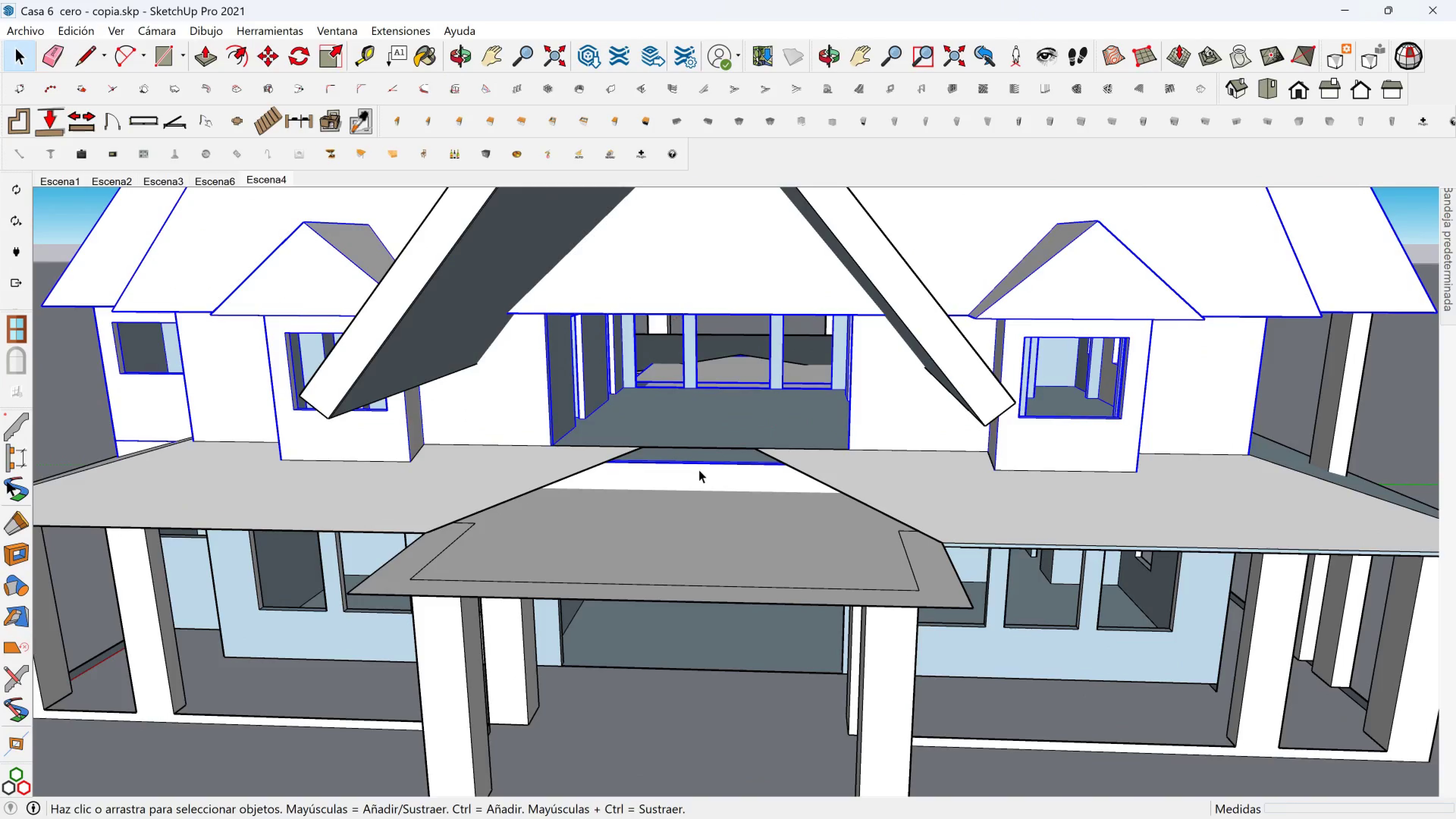 
scroll: coordinate [772, 523], scroll_direction: down, amount: 3.0
 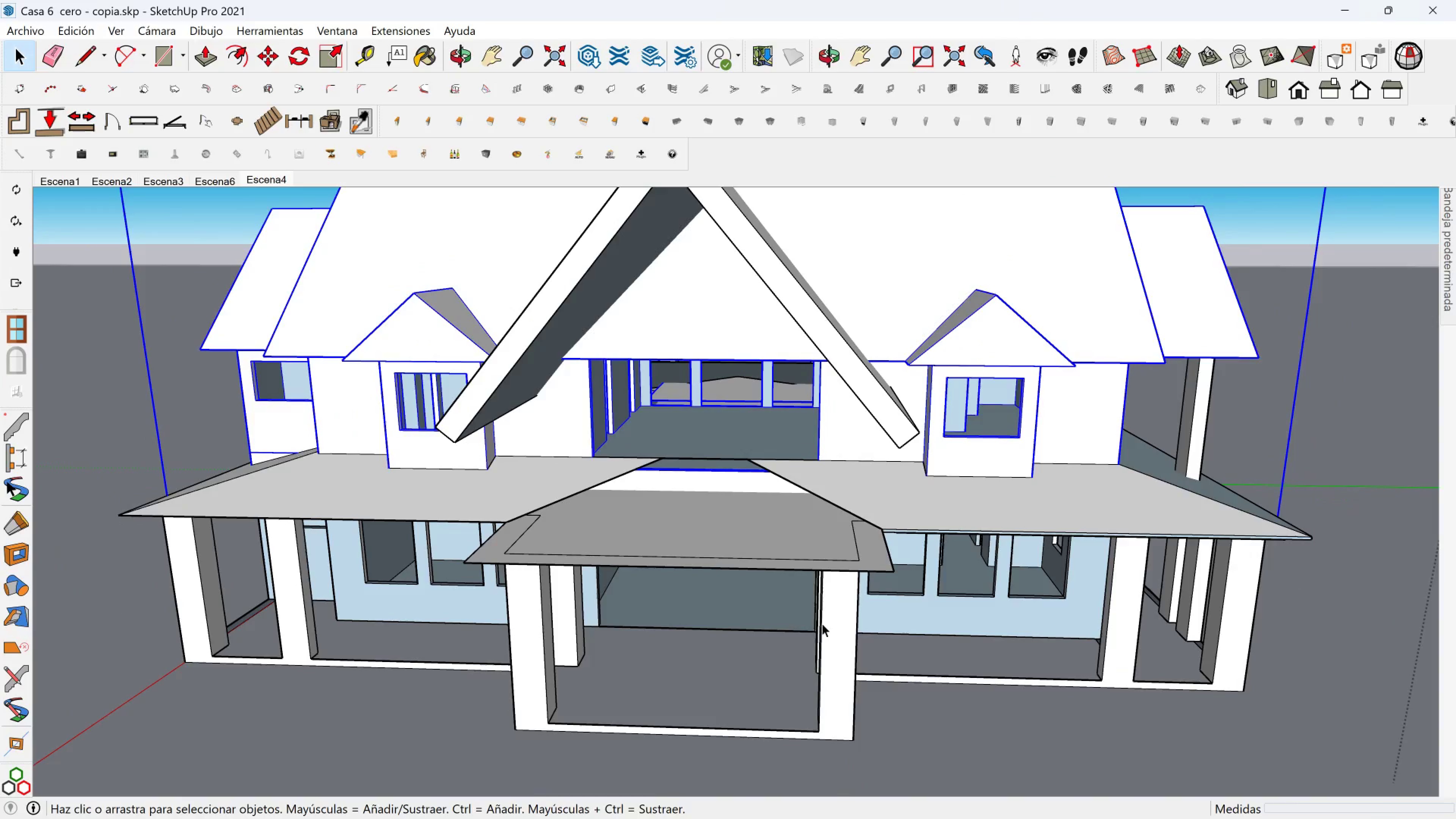 
left_click([826, 623])
 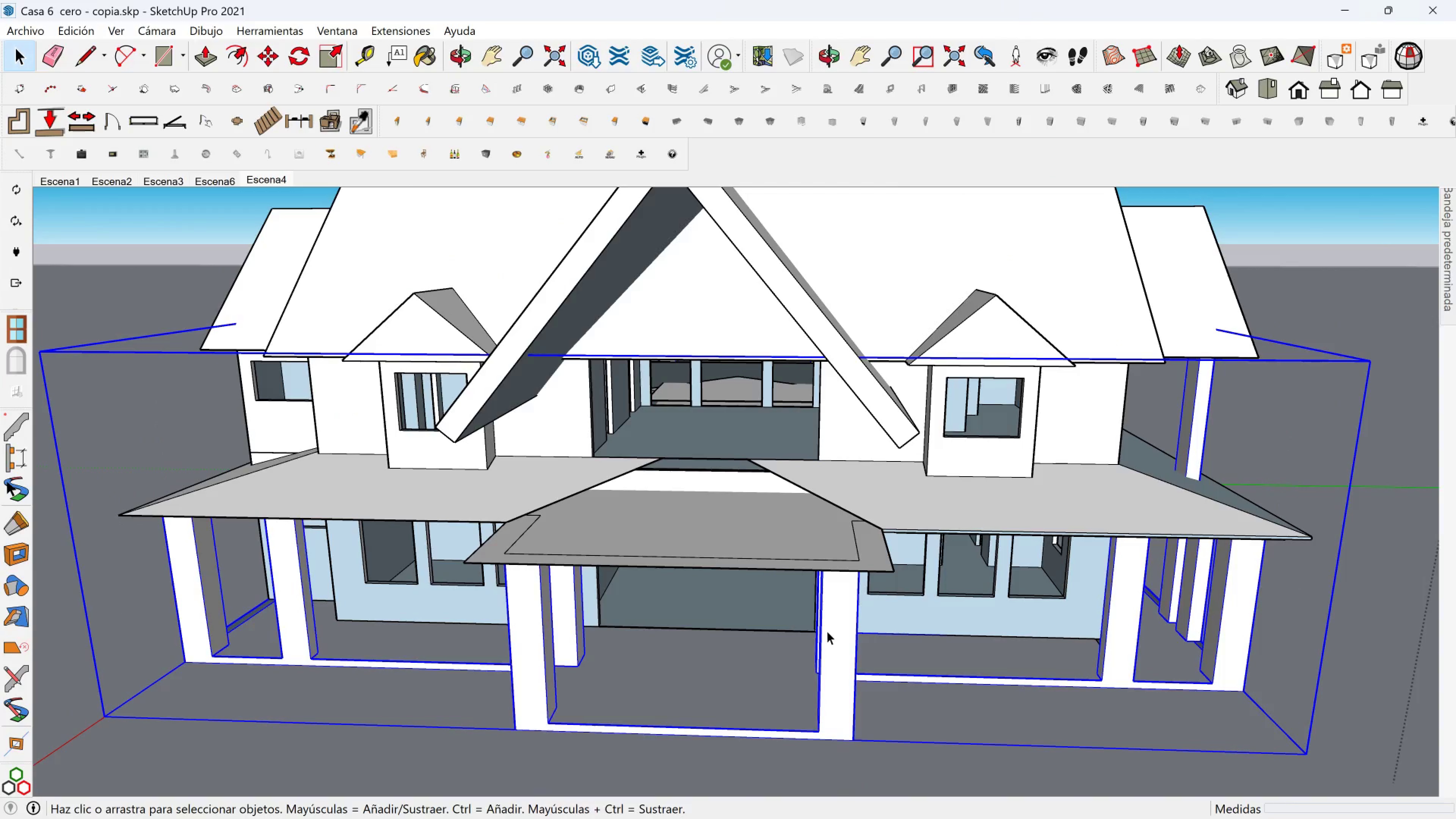 
double_click([827, 631])
 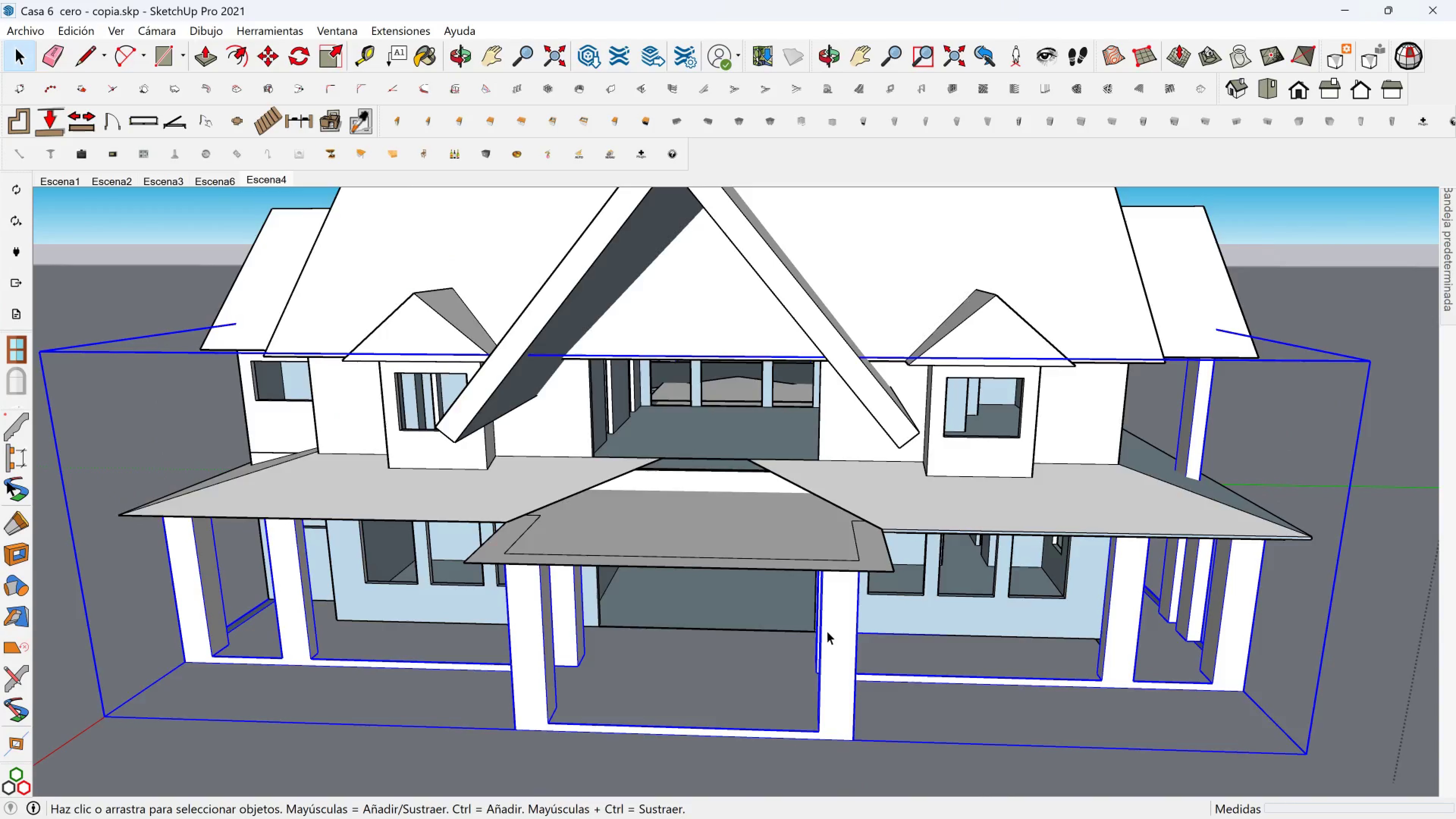 
triple_click([827, 631])
 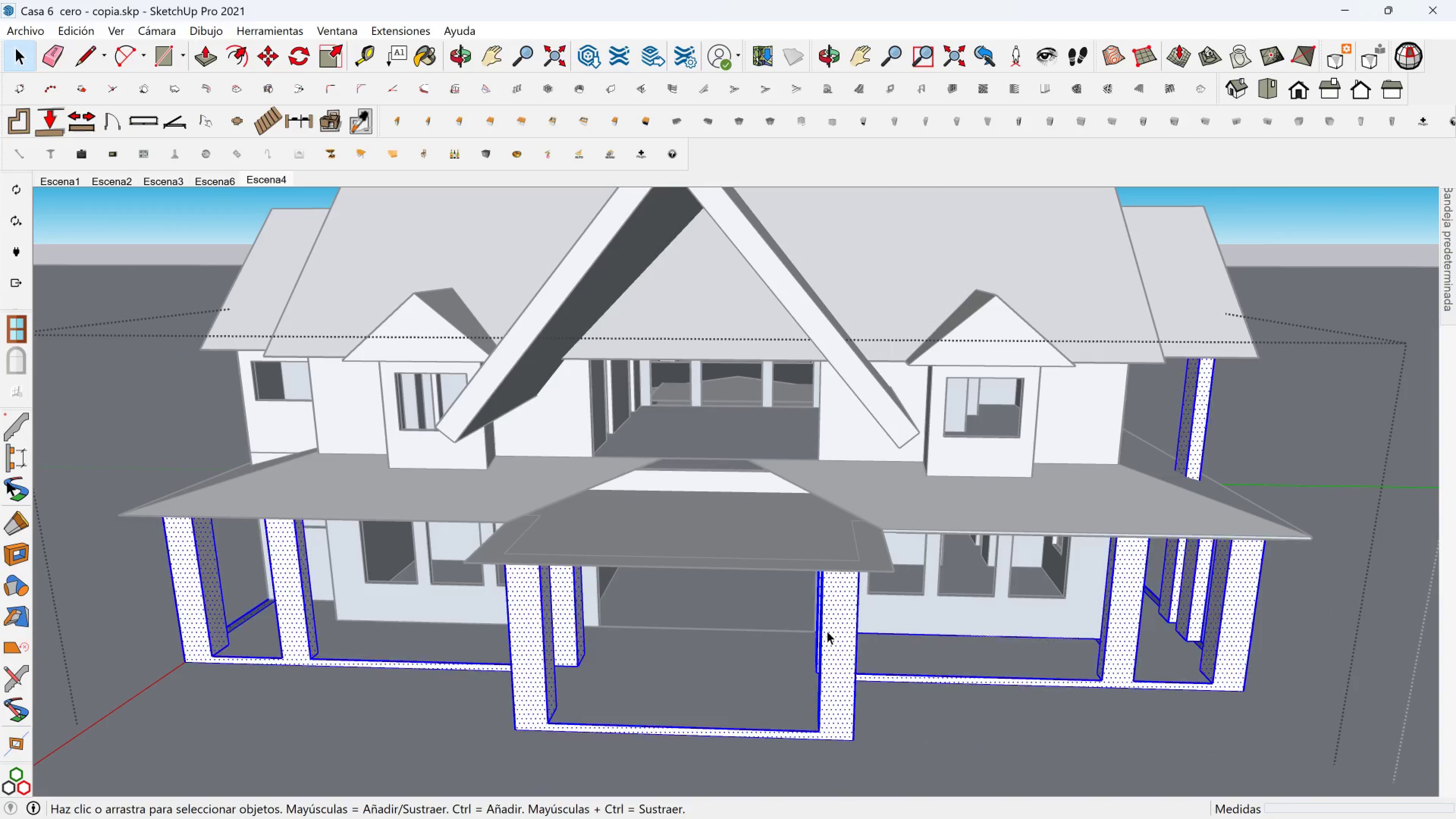 
triple_click([827, 631])
 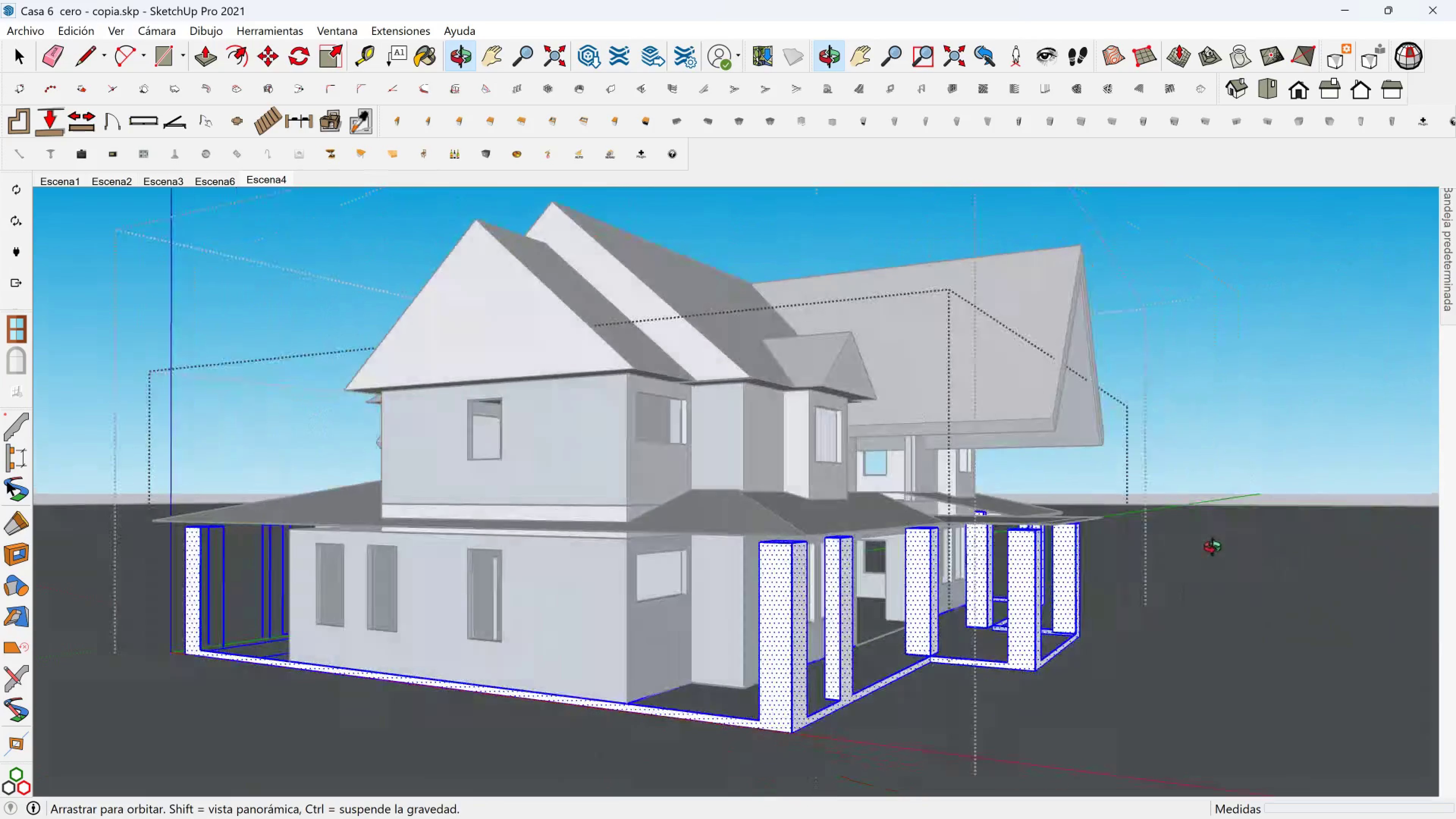 
wait(5.69)
 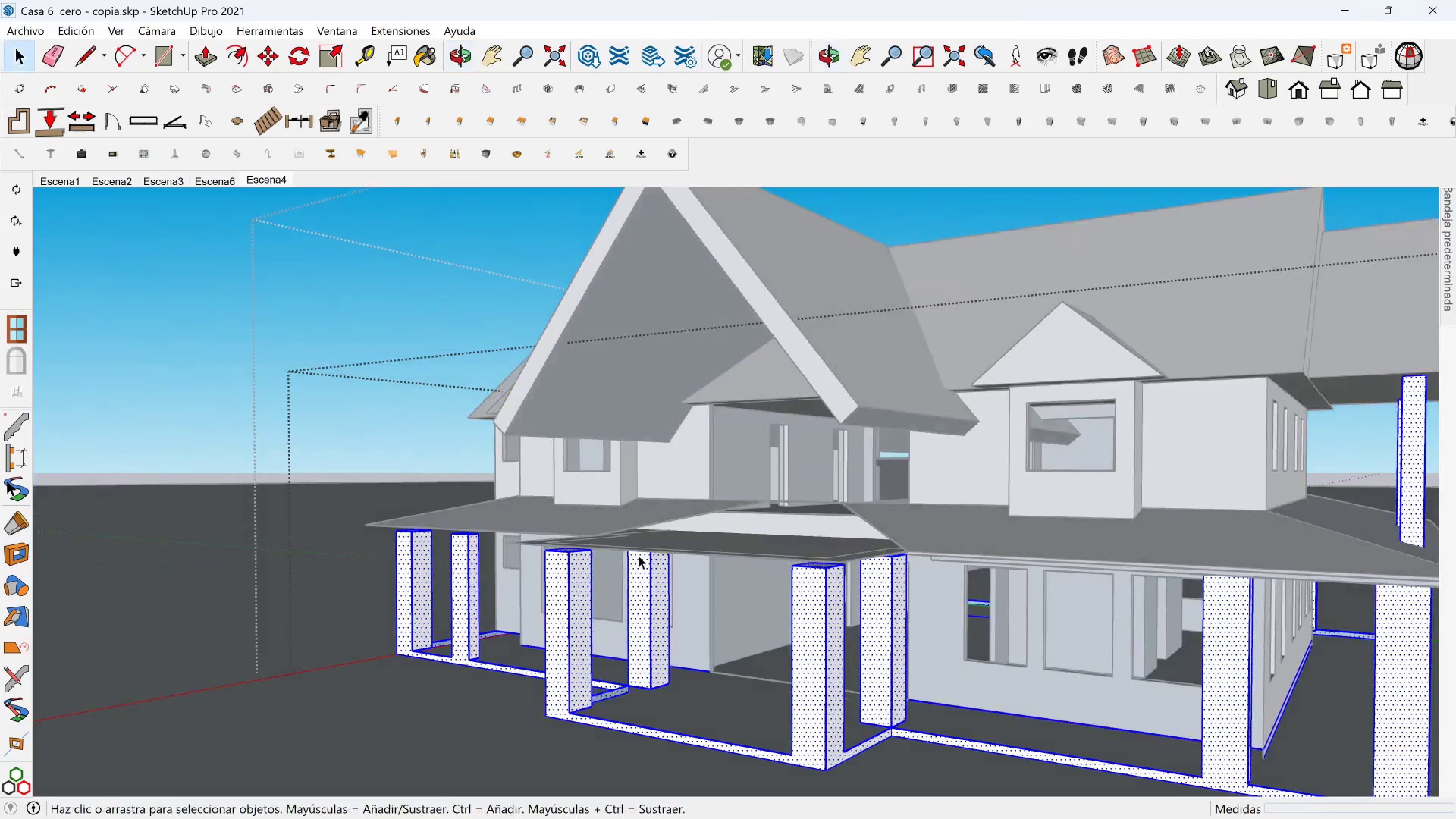 
hold_key(key=ControlLeft, duration=1.0)
 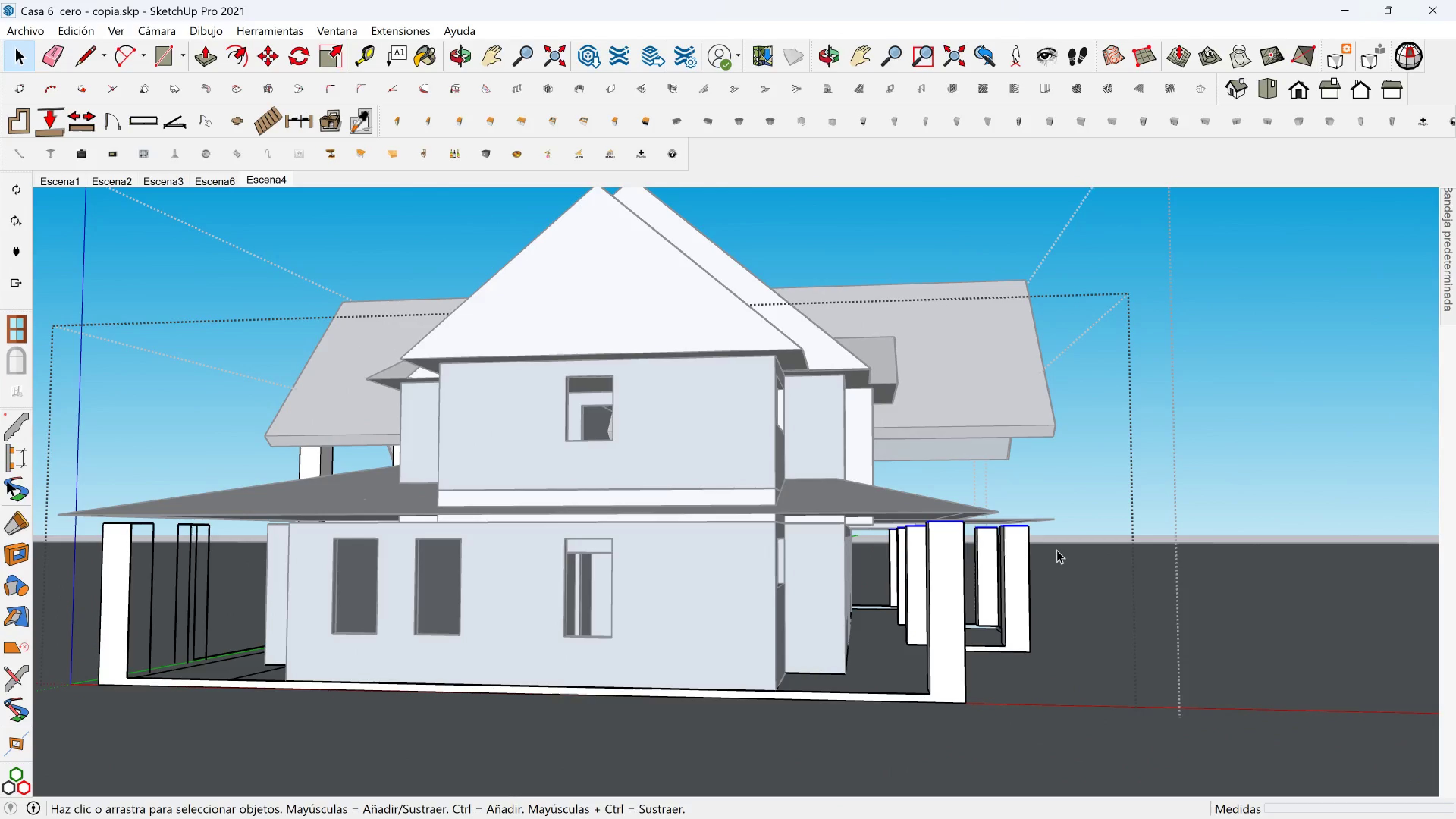 
hold_key(key=ShiftLeft, duration=0.94)
 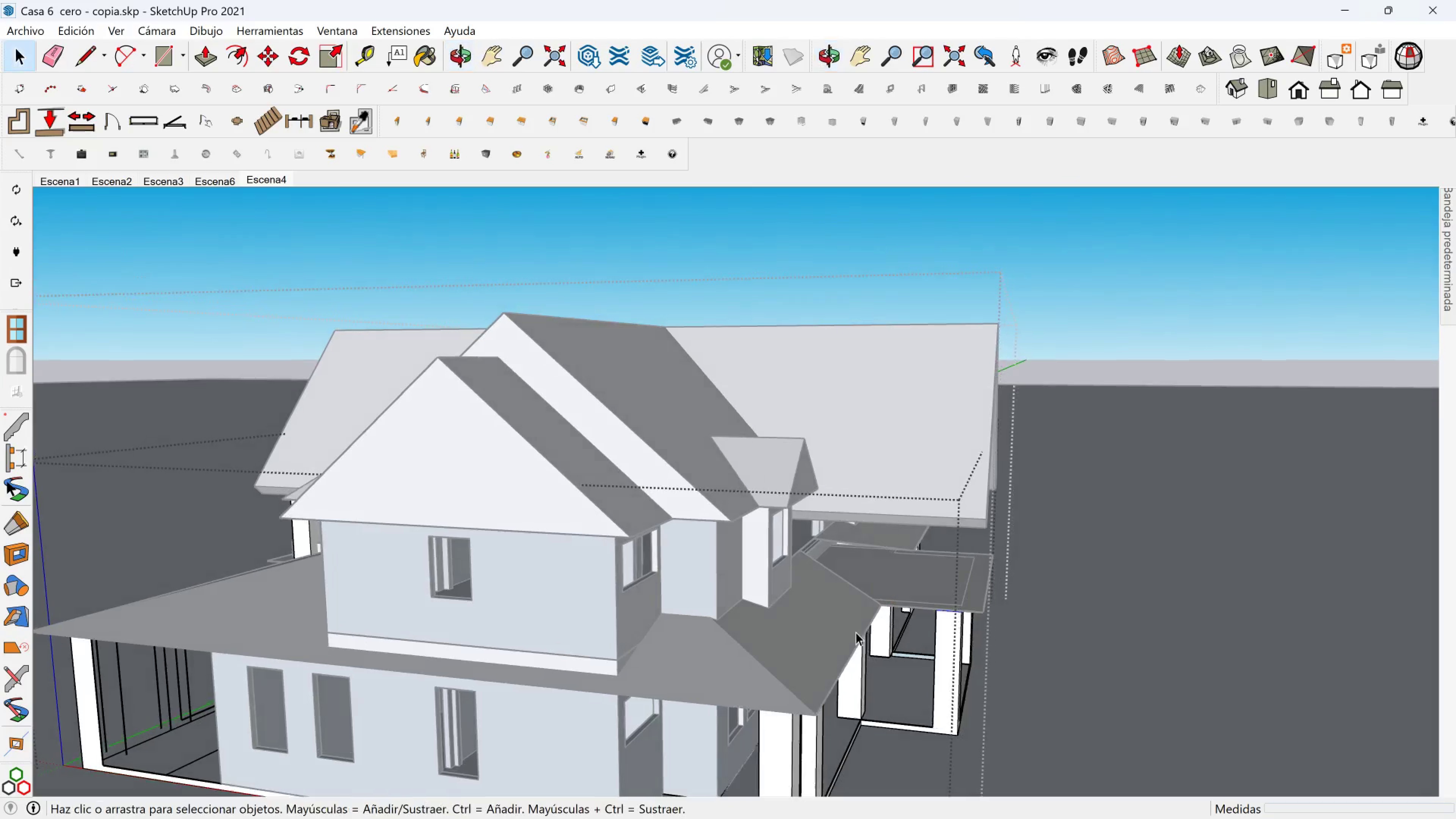 
hold_key(key=ControlLeft, duration=0.72)
 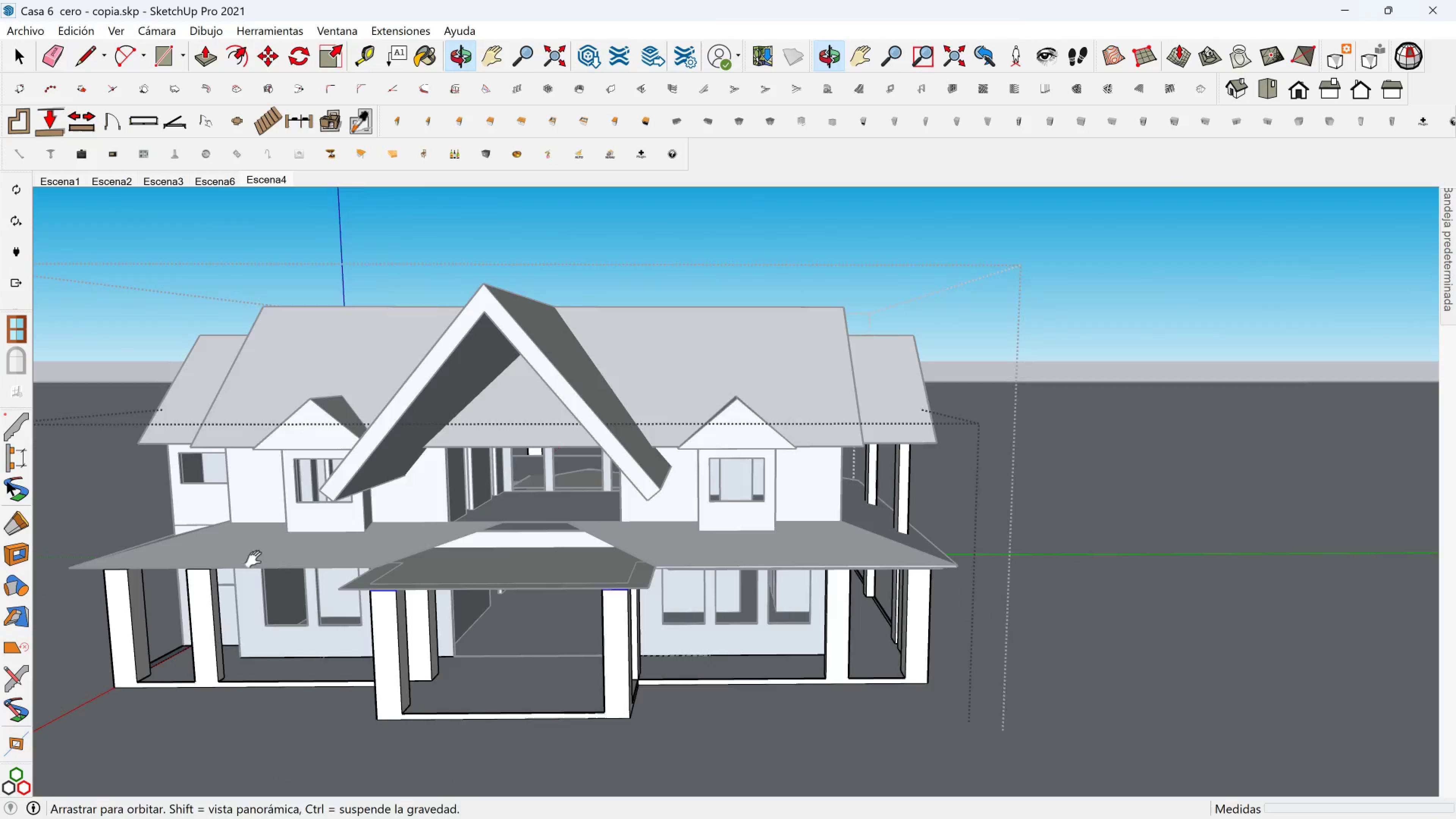 
hold_key(key=ShiftLeft, duration=0.73)
 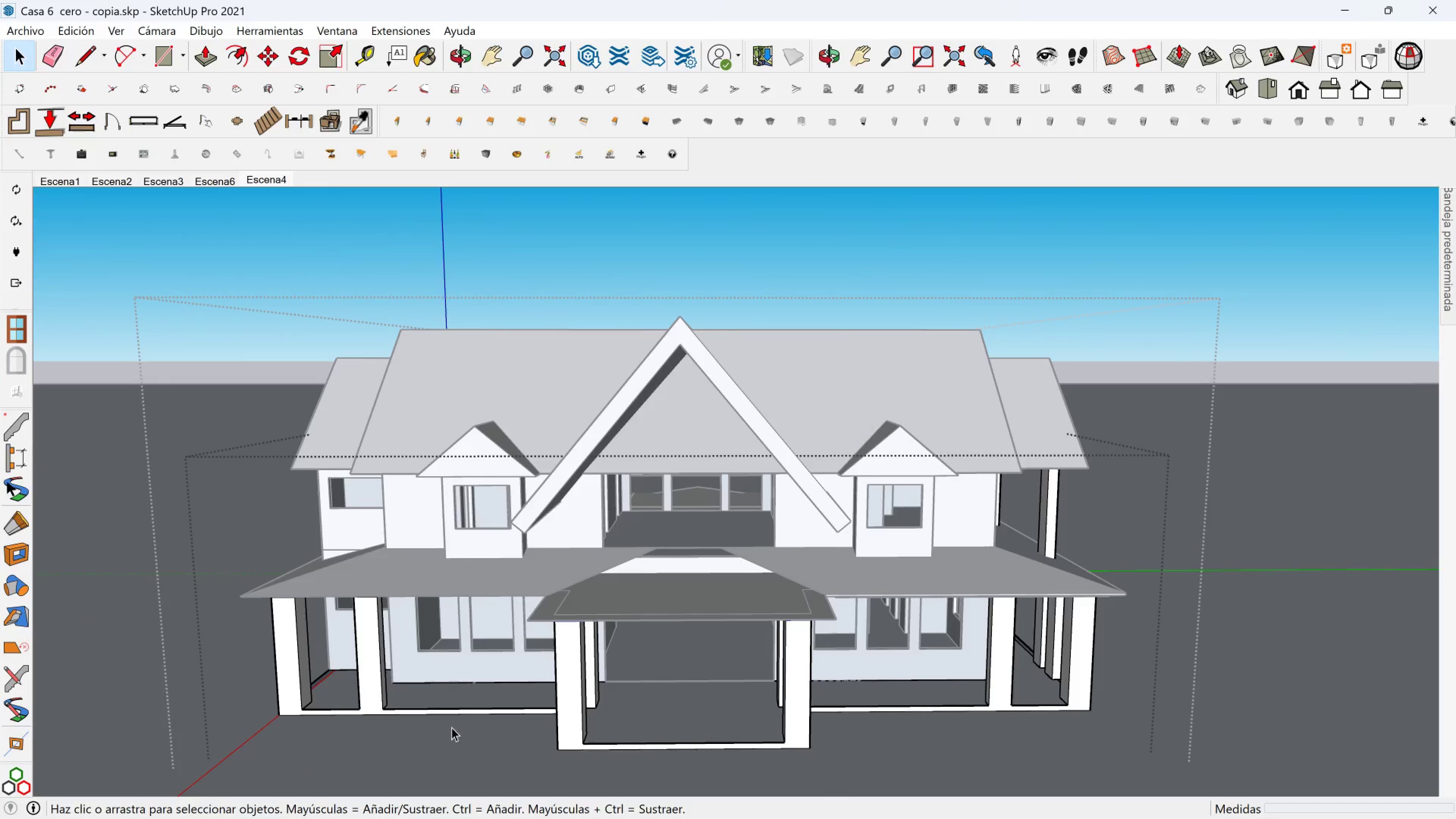 
key(Shift+ShiftLeft)
 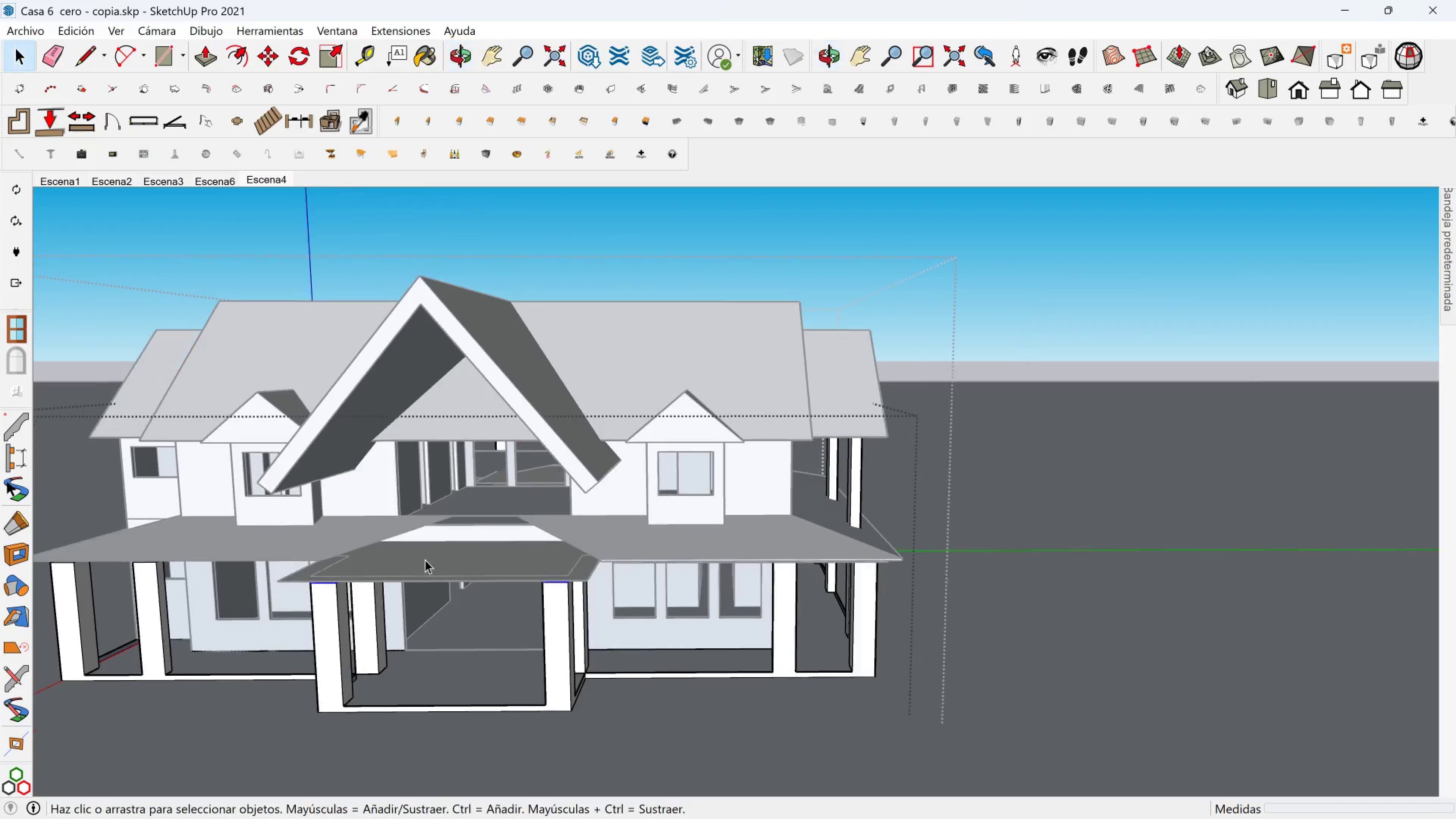 
hold_key(key=ShiftLeft, duration=1.01)
 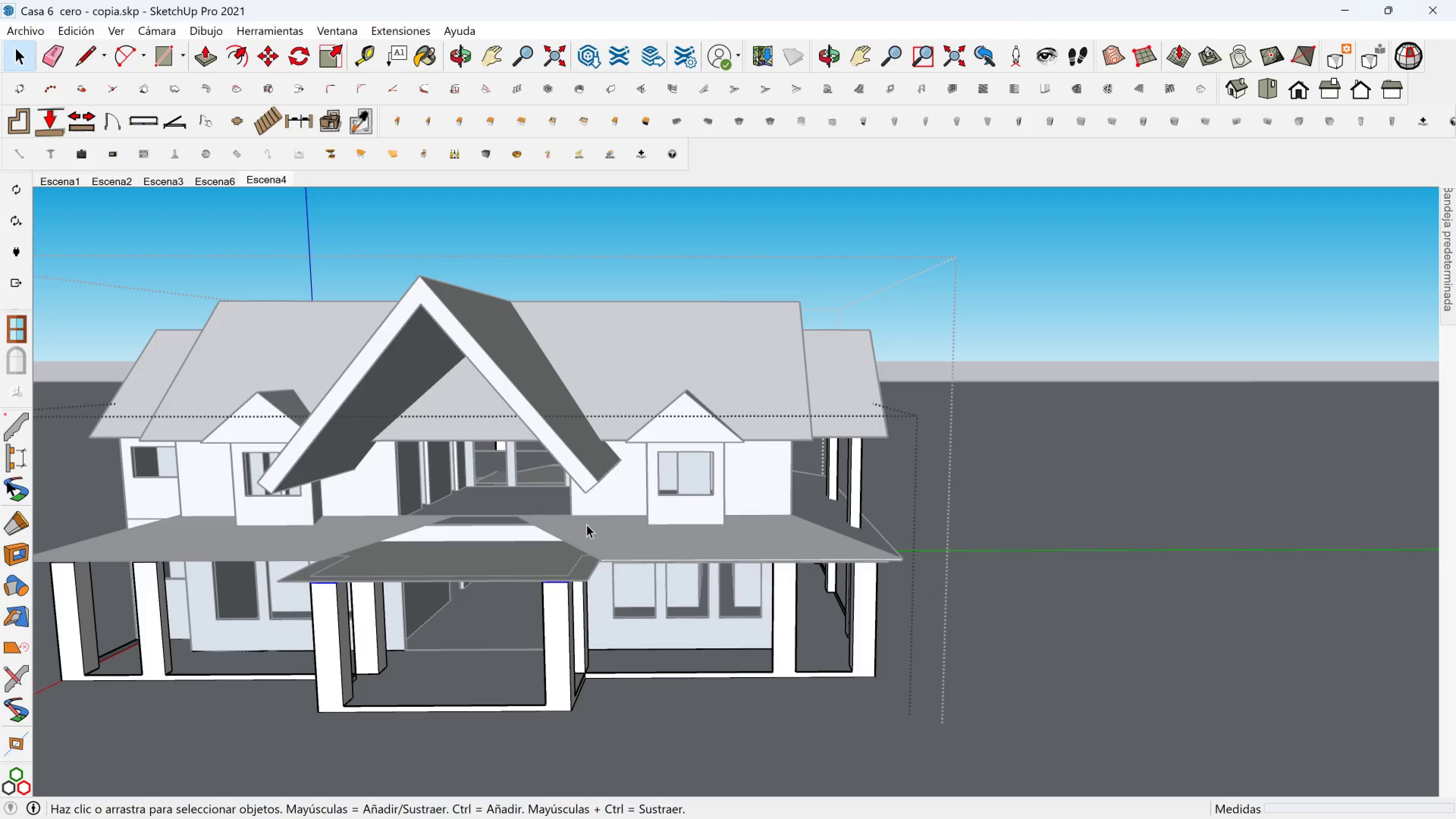 
hold_key(key=ControlLeft, duration=0.99)
 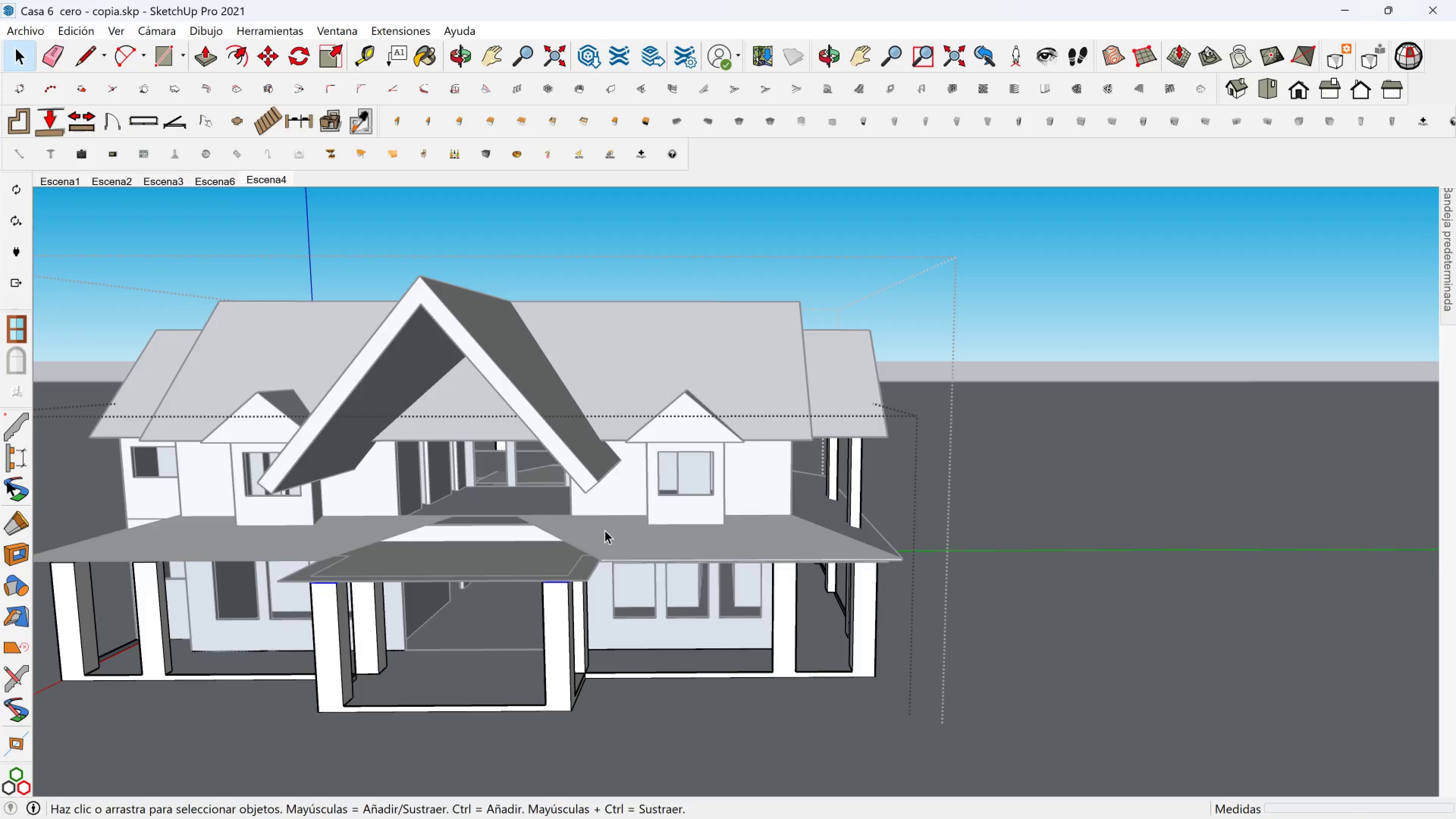 
key(M)
 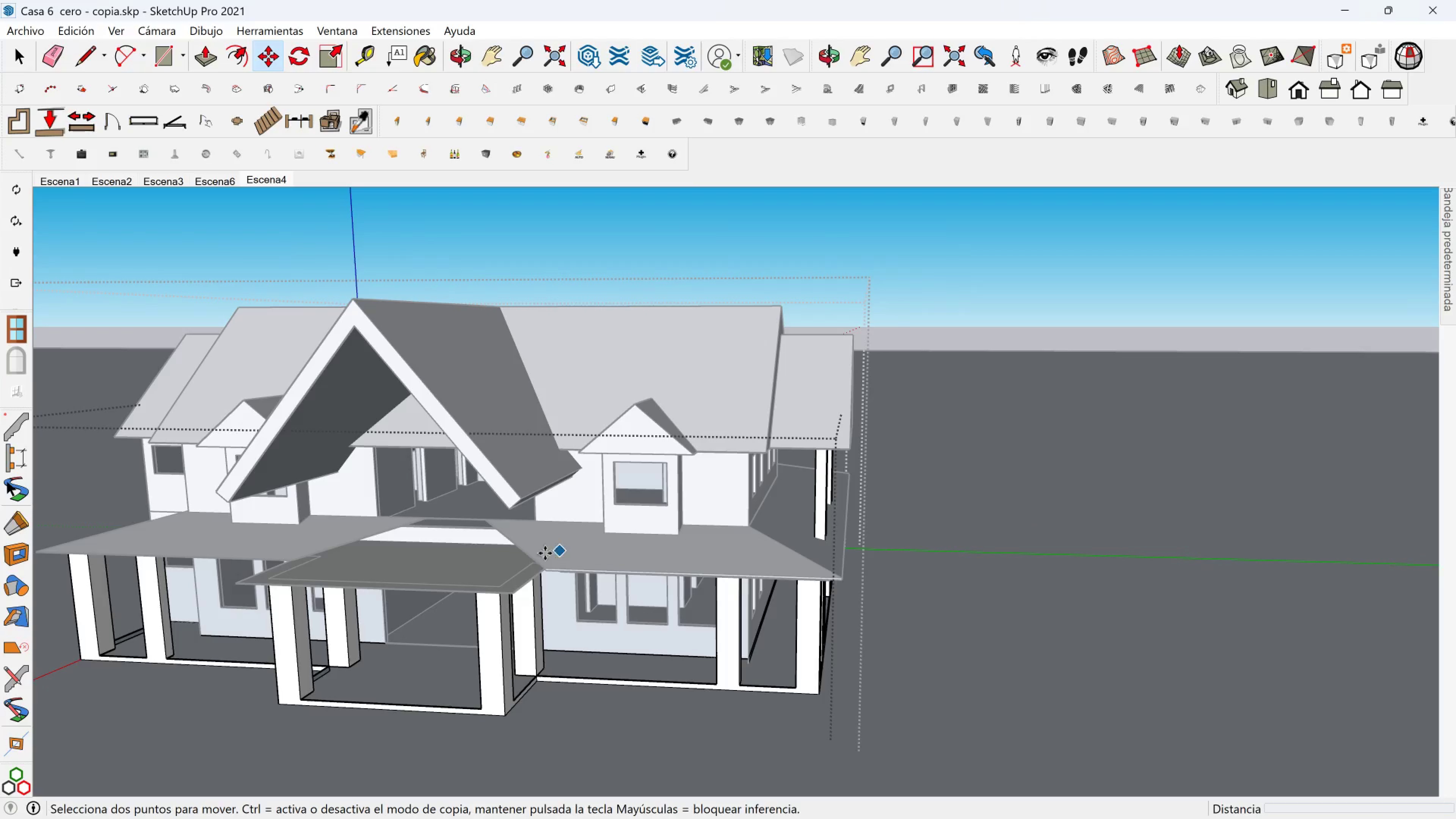 
scroll: coordinate [500, 609], scroll_direction: up, amount: 7.0
 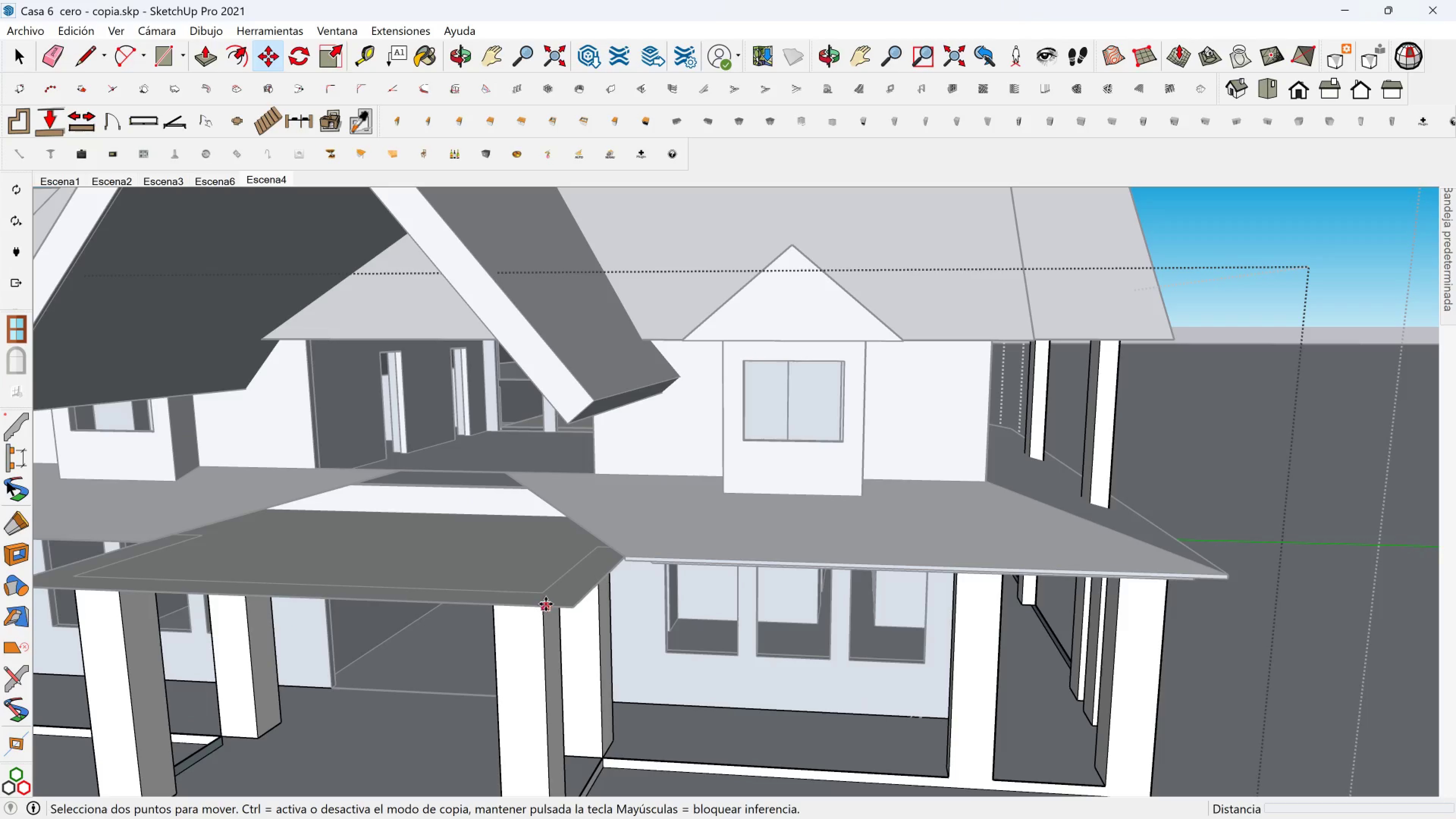 
left_click([546, 604])
 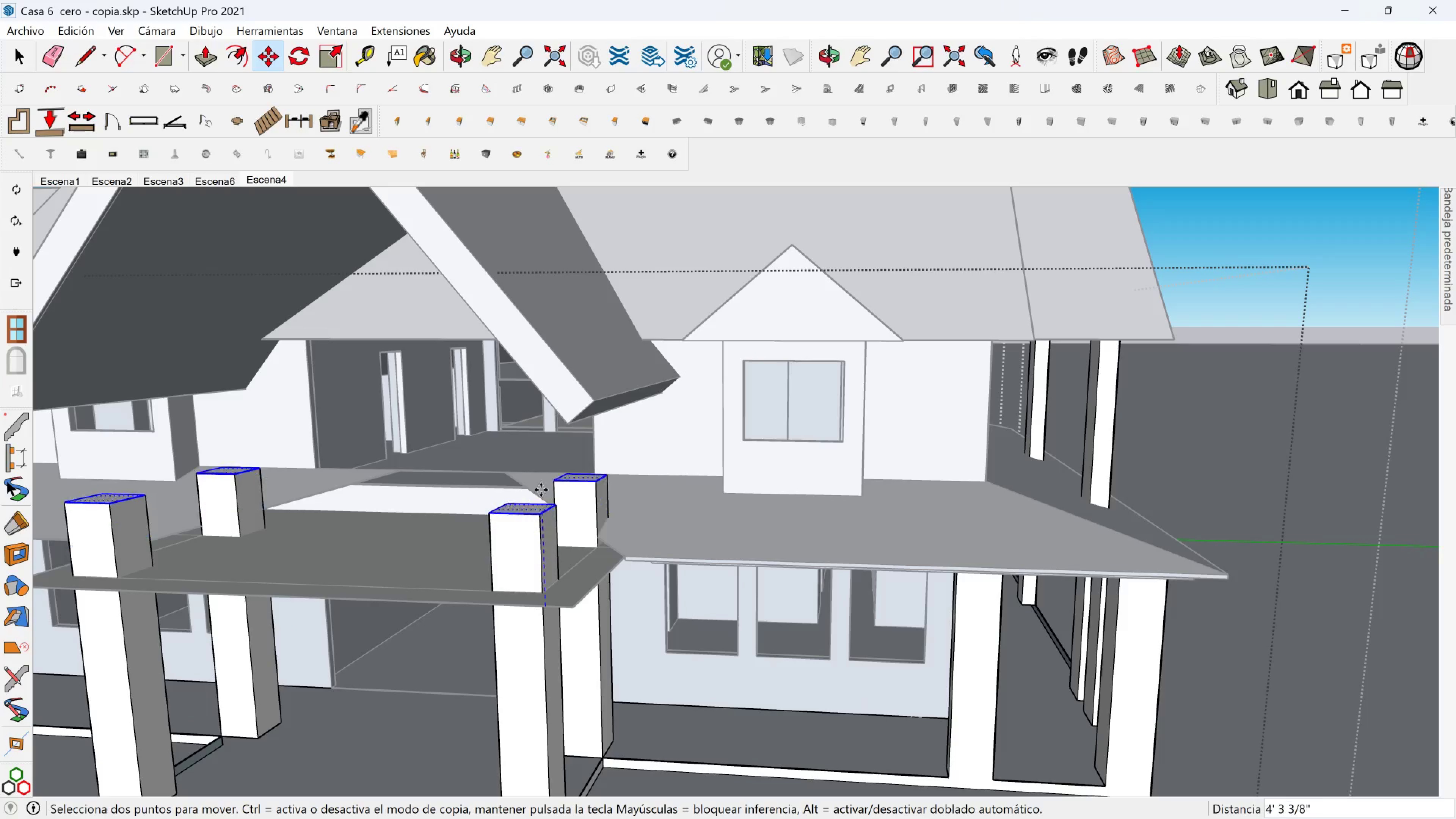 
scroll: coordinate [541, 427], scroll_direction: down, amount: 3.0
 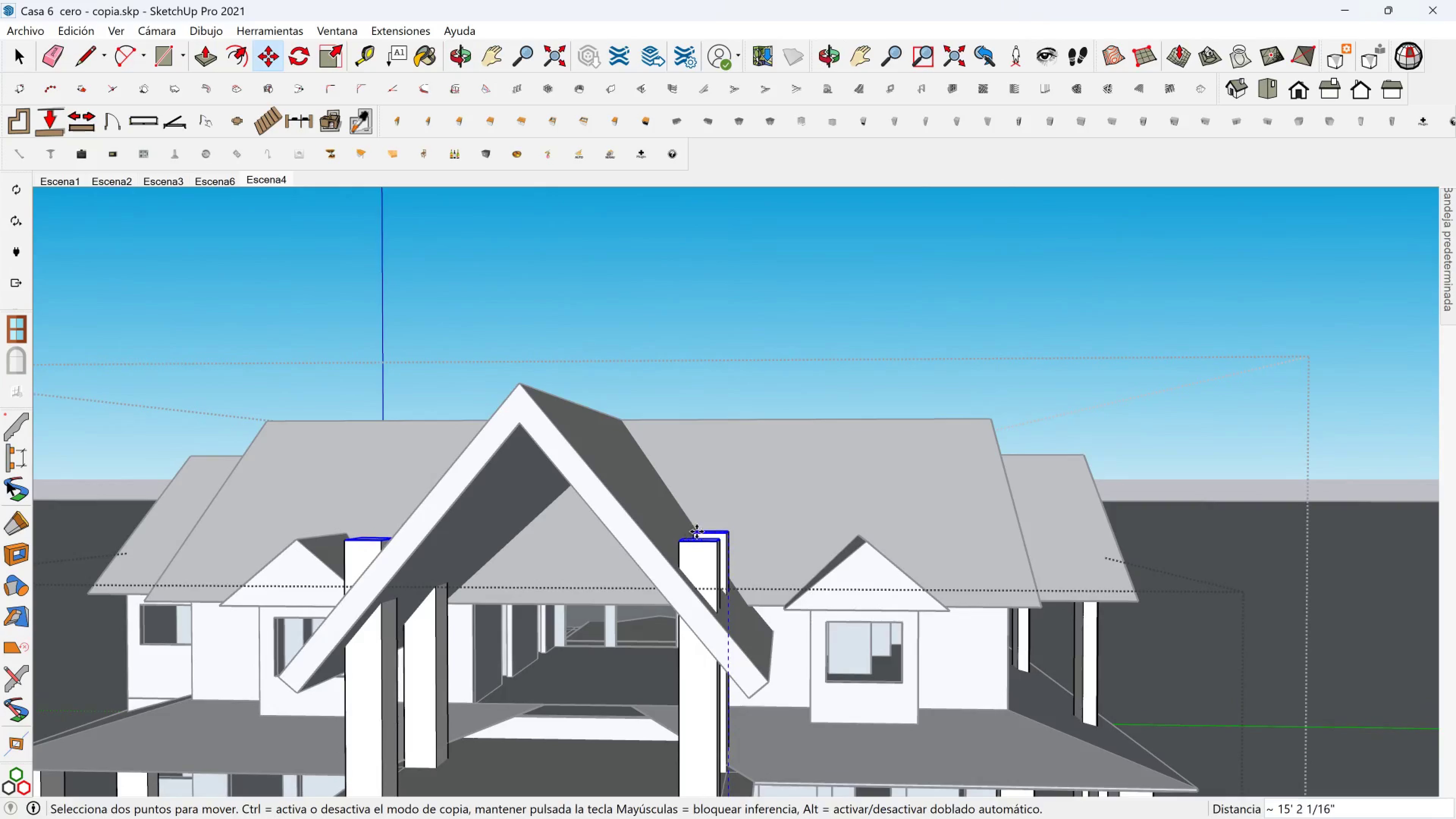 
left_click([700, 518])
 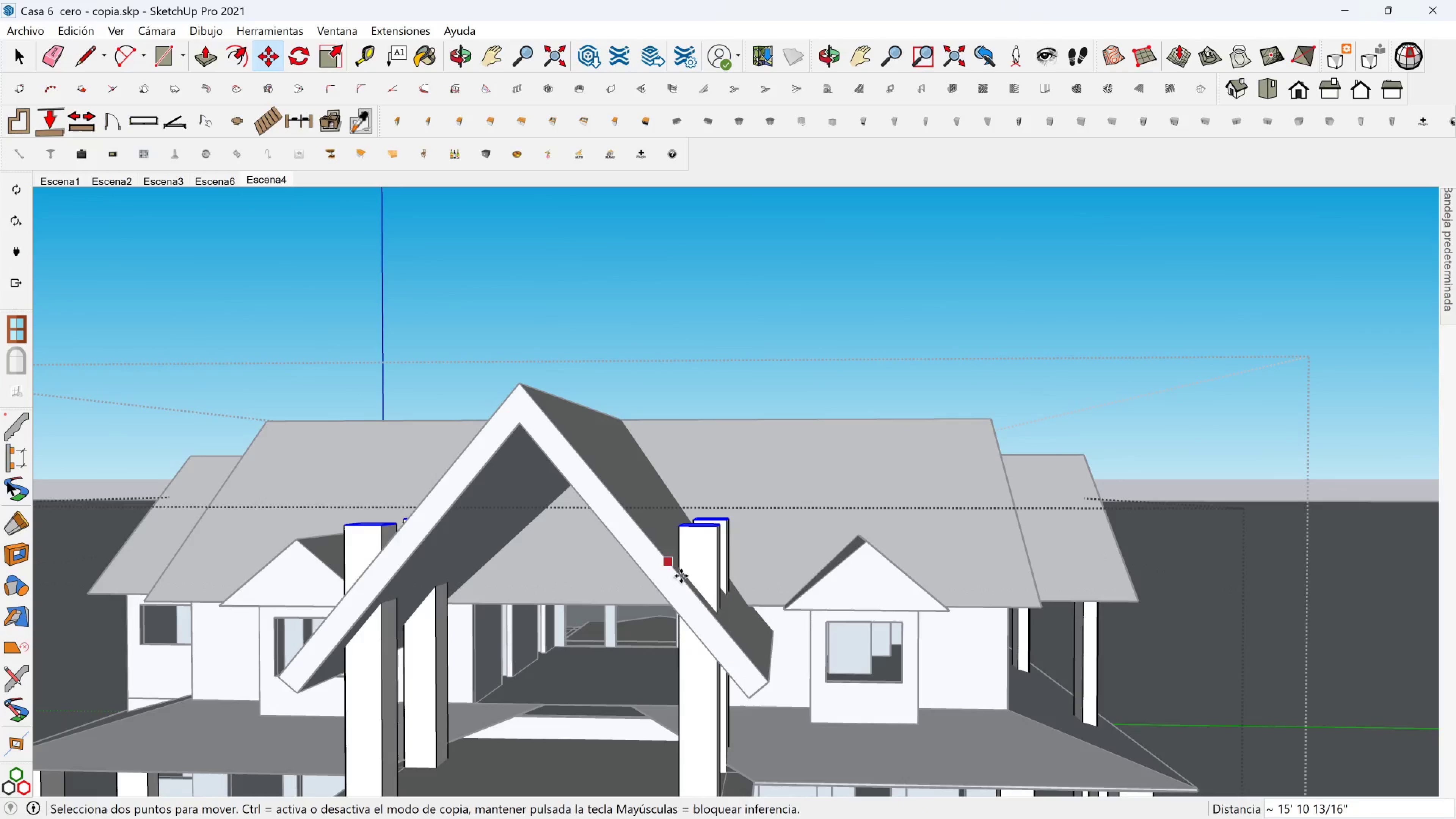 
key(Space)
 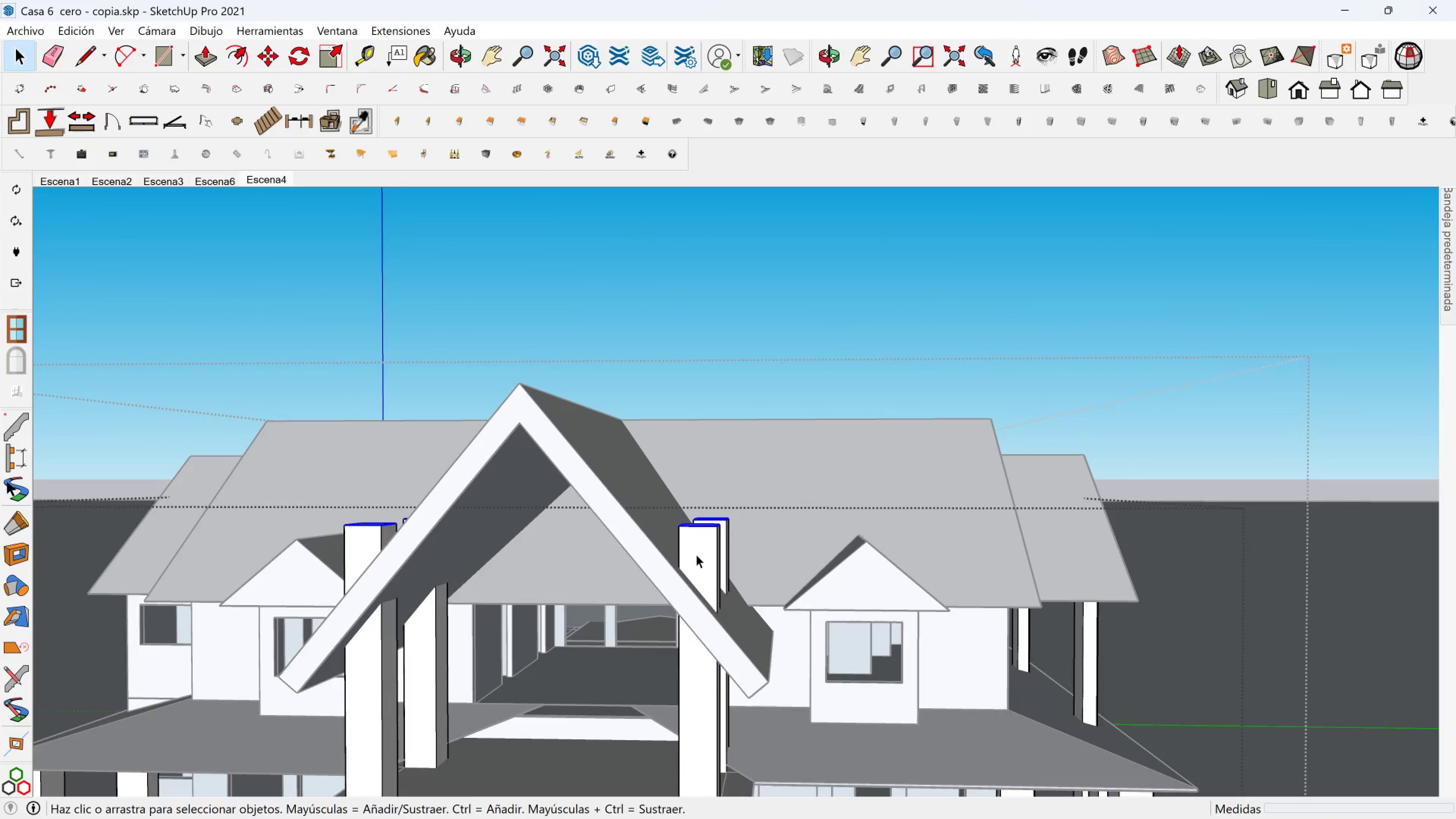 
scroll: coordinate [696, 554], scroll_direction: down, amount: 2.0
 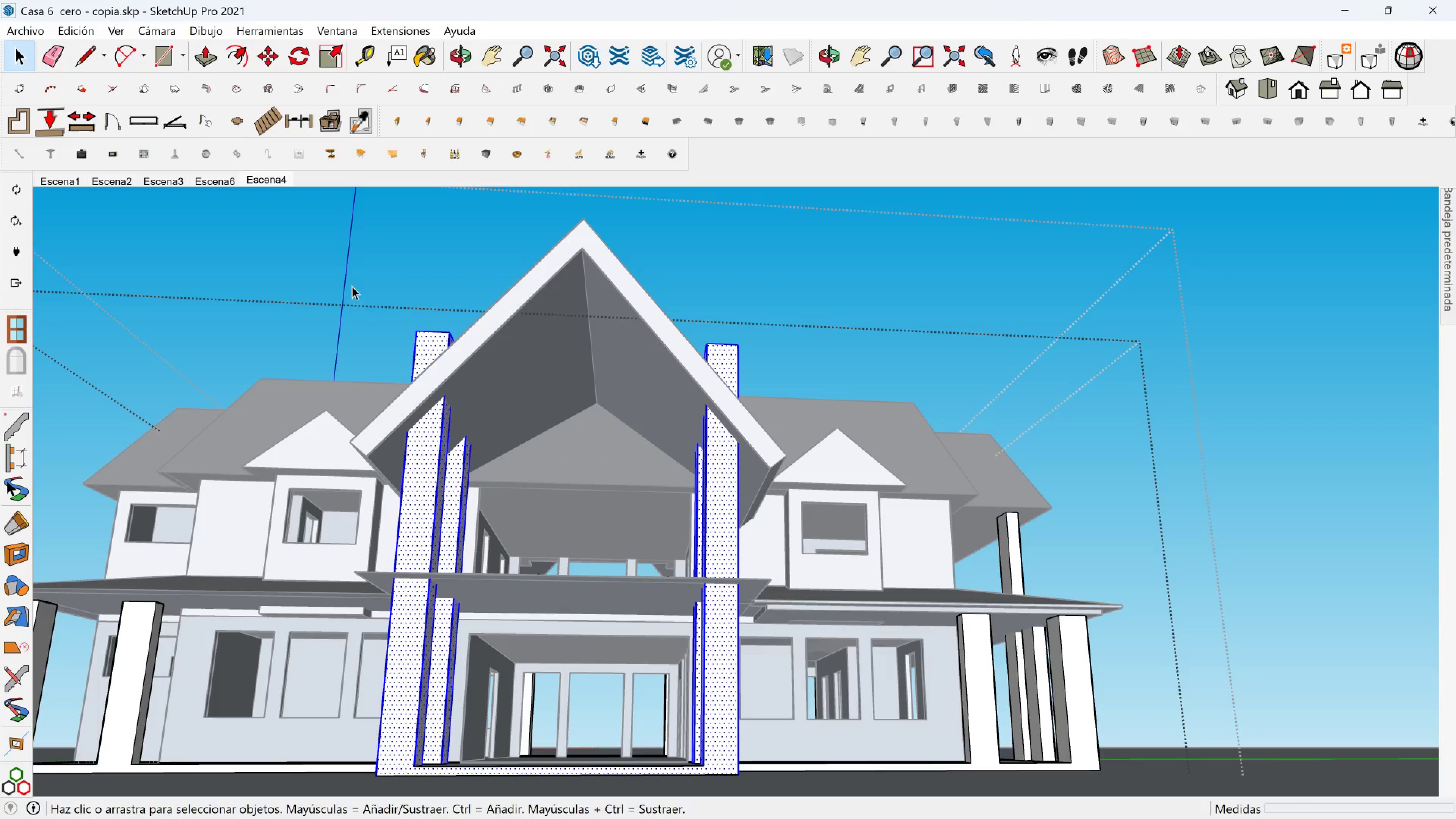 
wait(8.24)
 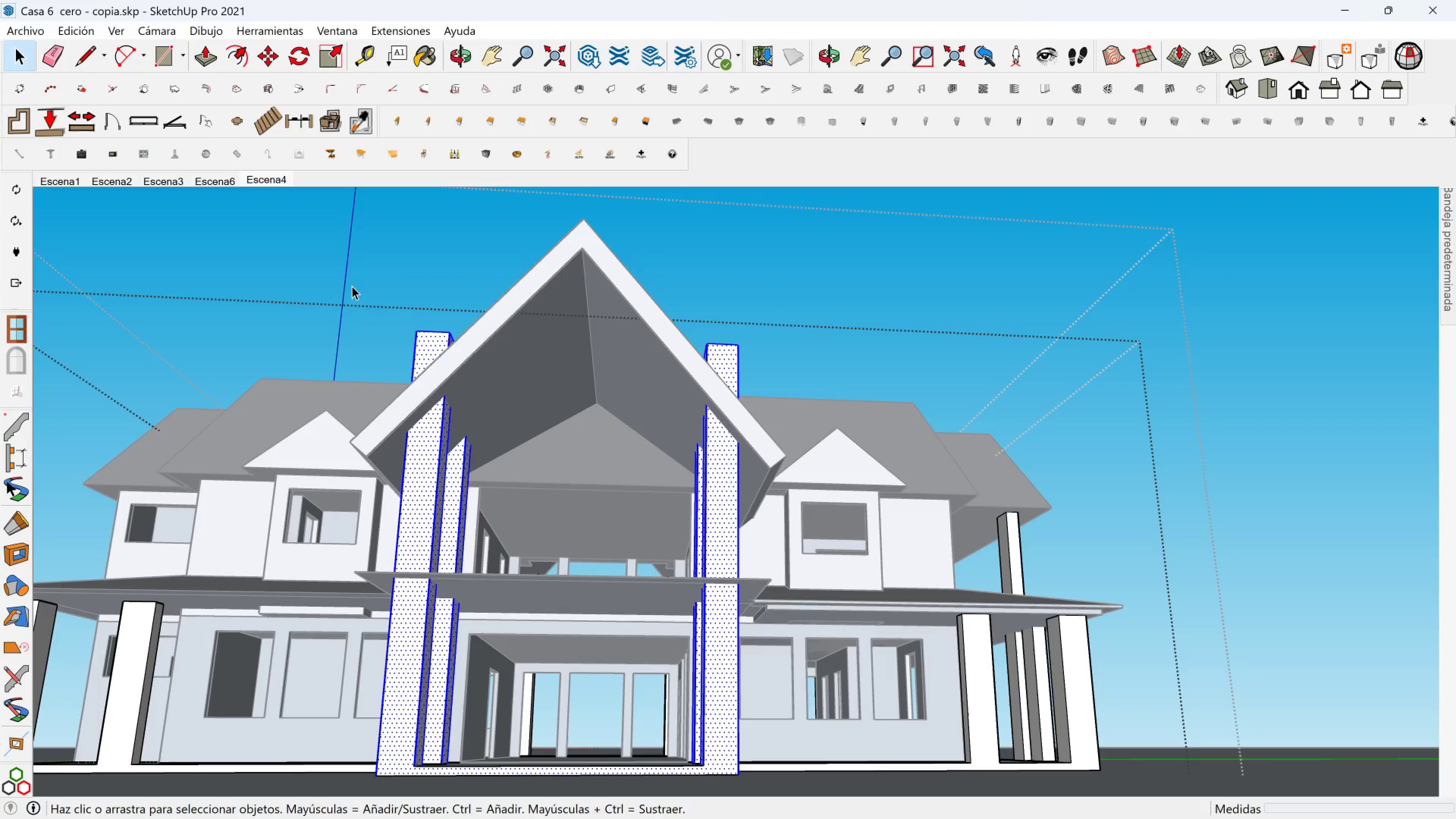 
hold_key(key=ShiftLeft, duration=0.4)
 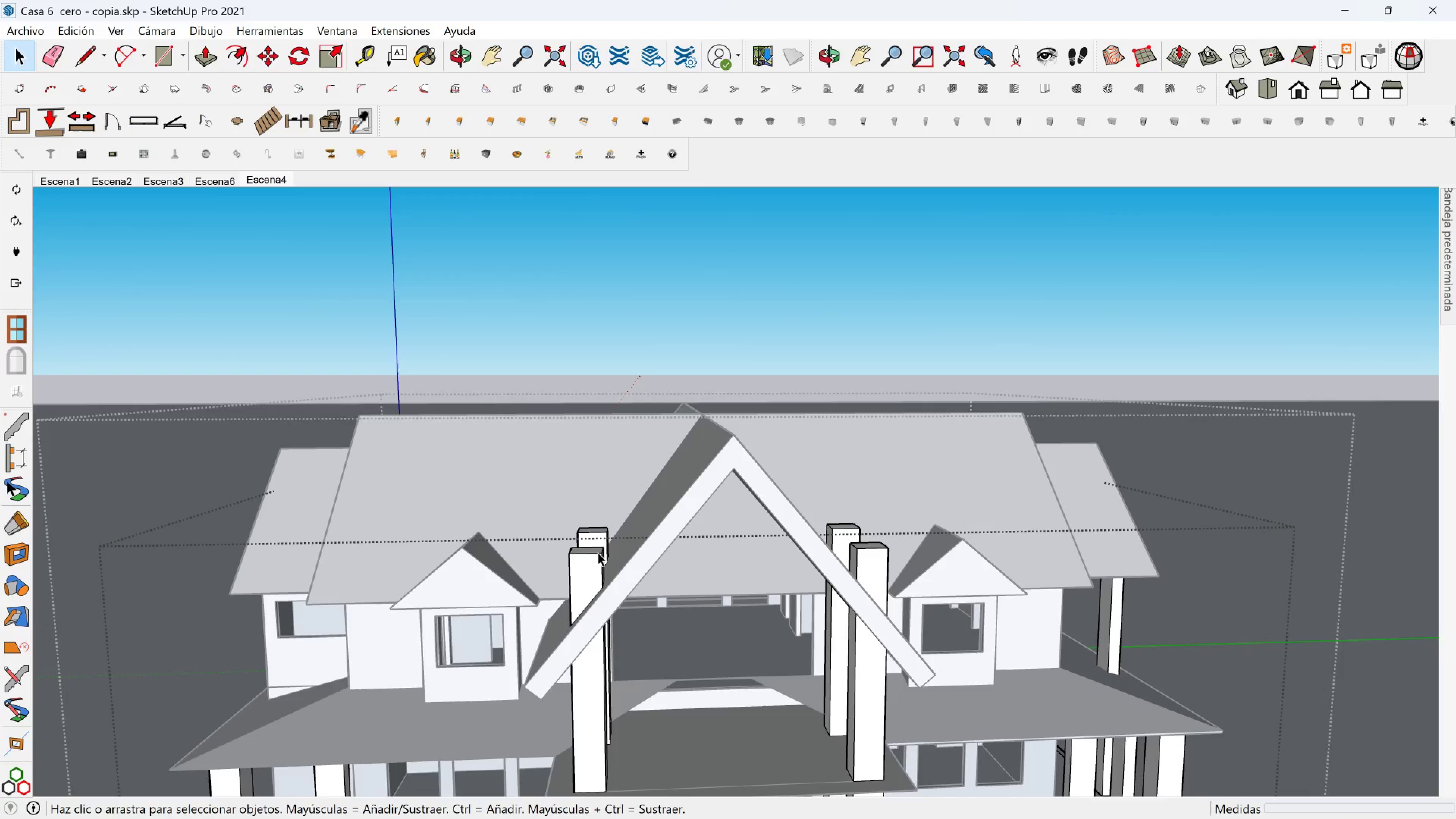 
scroll: coordinate [555, 597], scroll_direction: up, amount: 9.0
 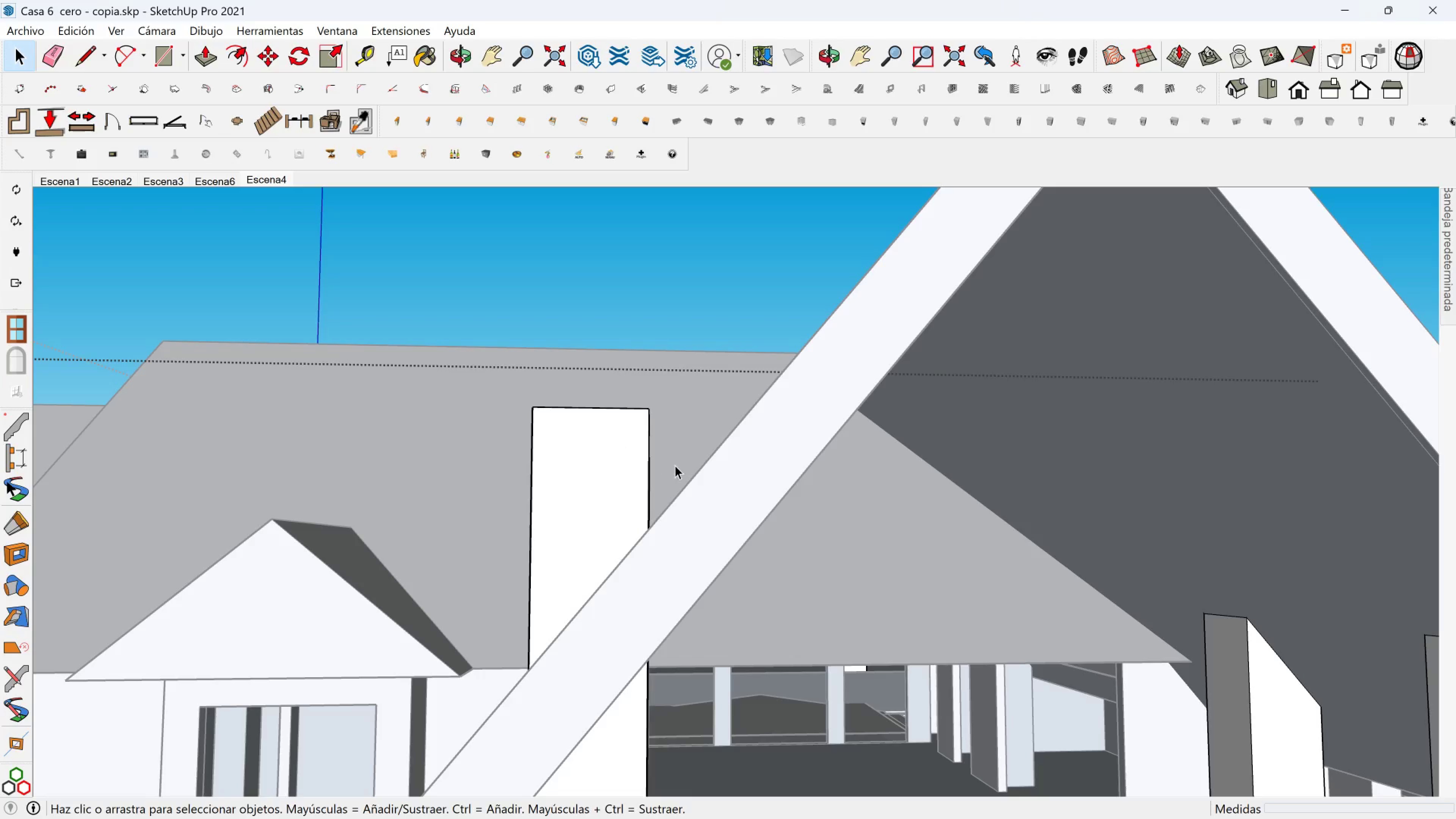 
key(Delete)
 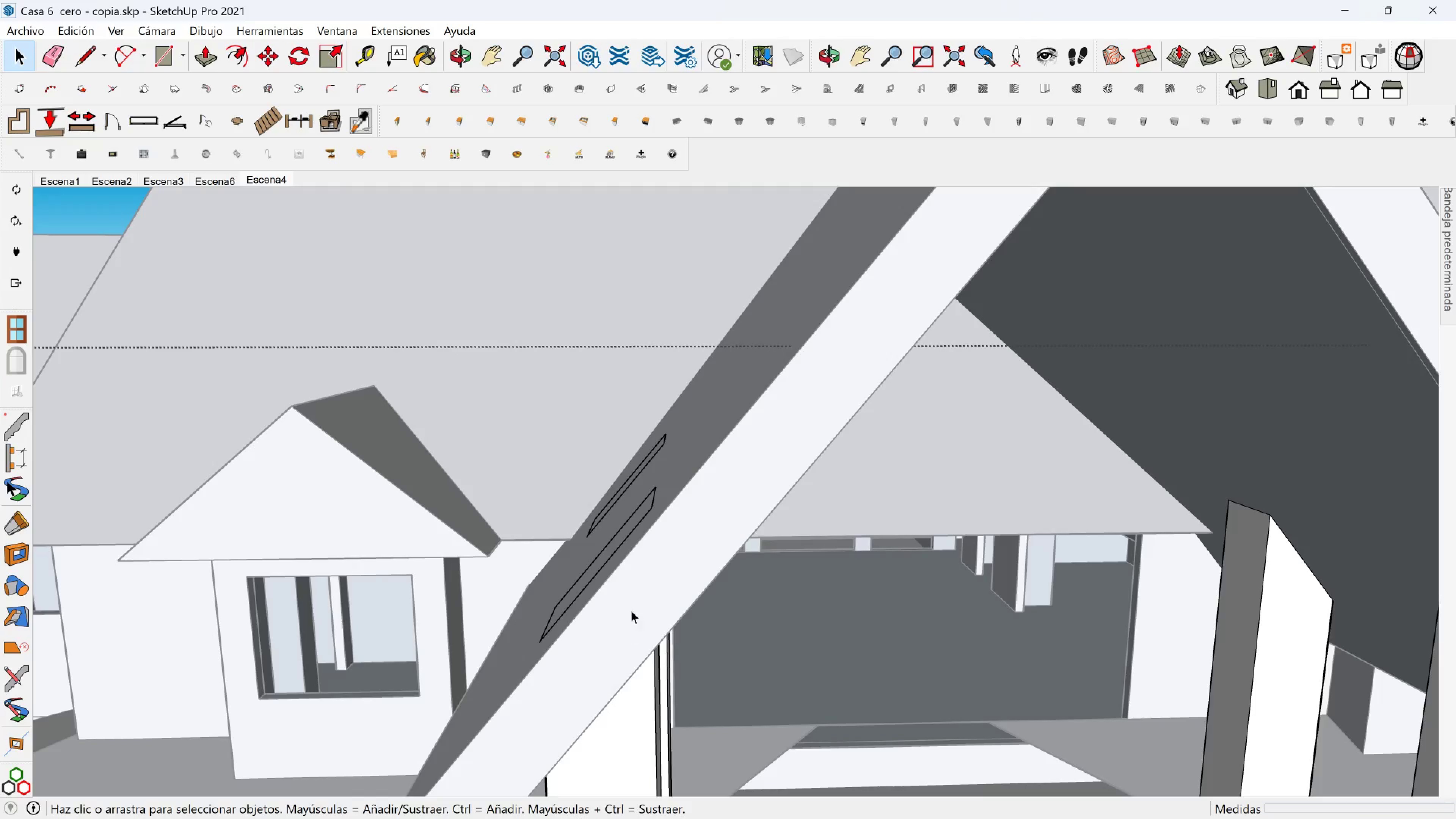 
scroll: coordinate [650, 544], scroll_direction: down, amount: 3.0
 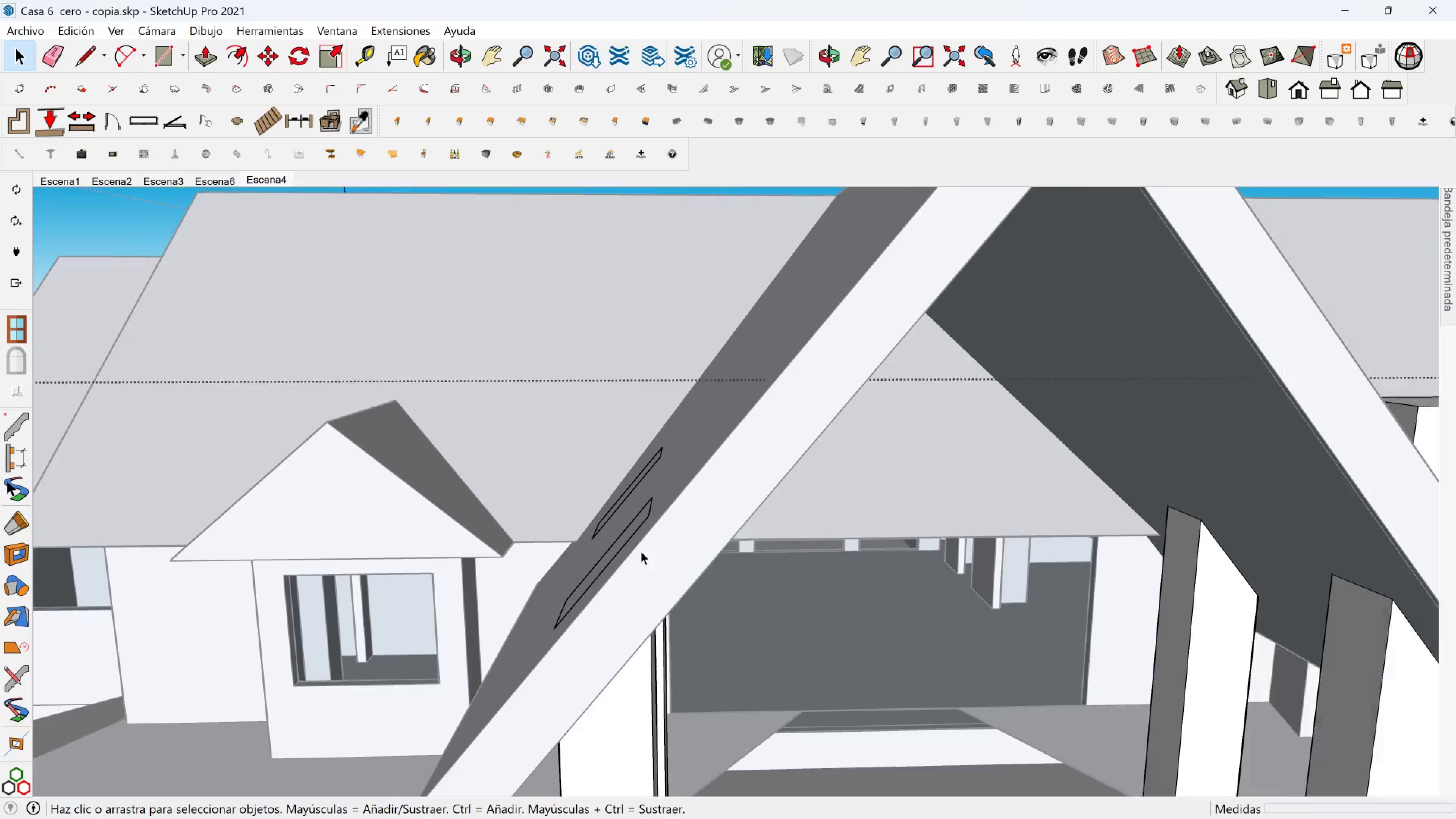 
hold_key(key=ShiftLeft, duration=1.5)
 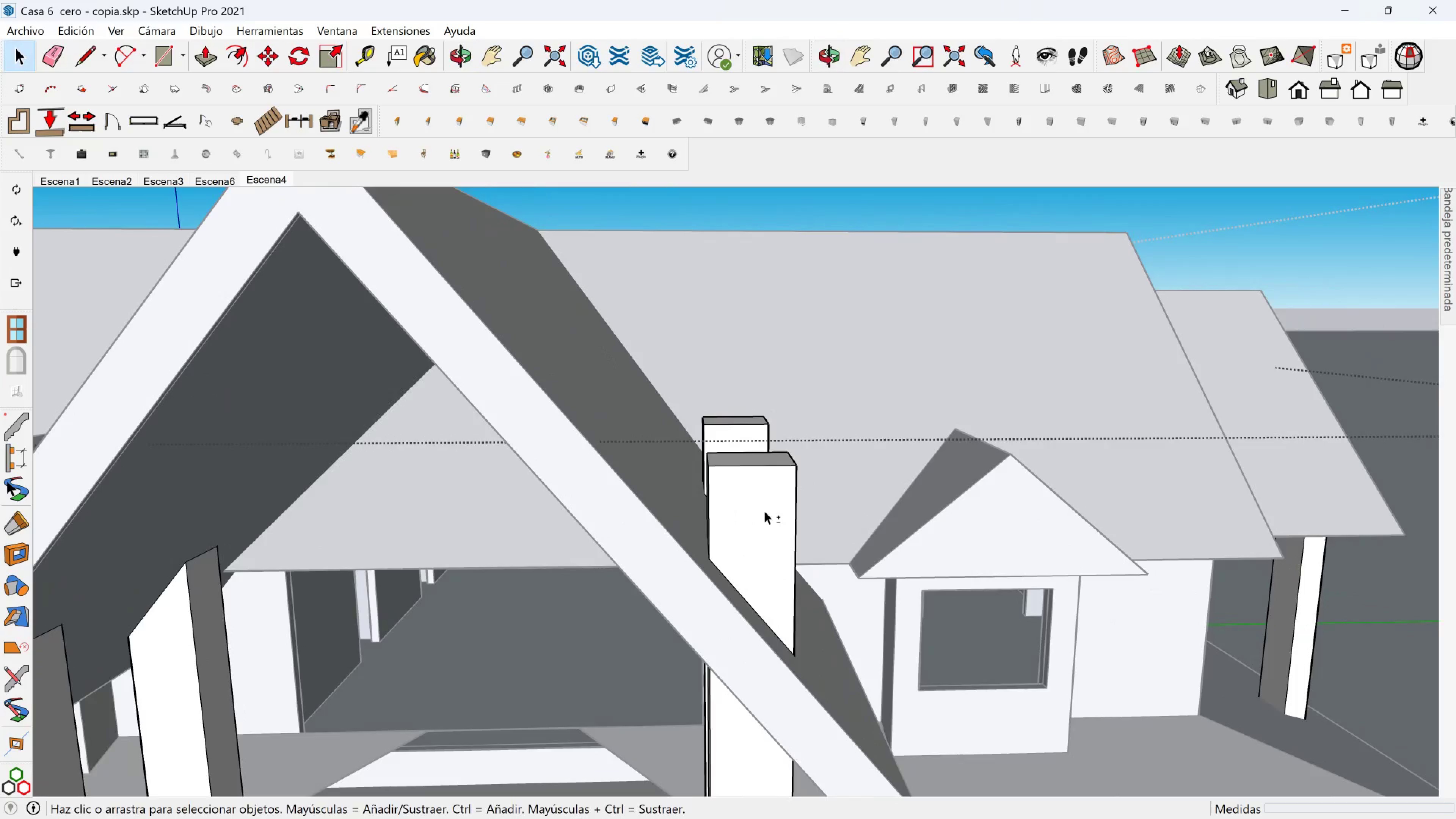 
key(Shift+ShiftLeft)
 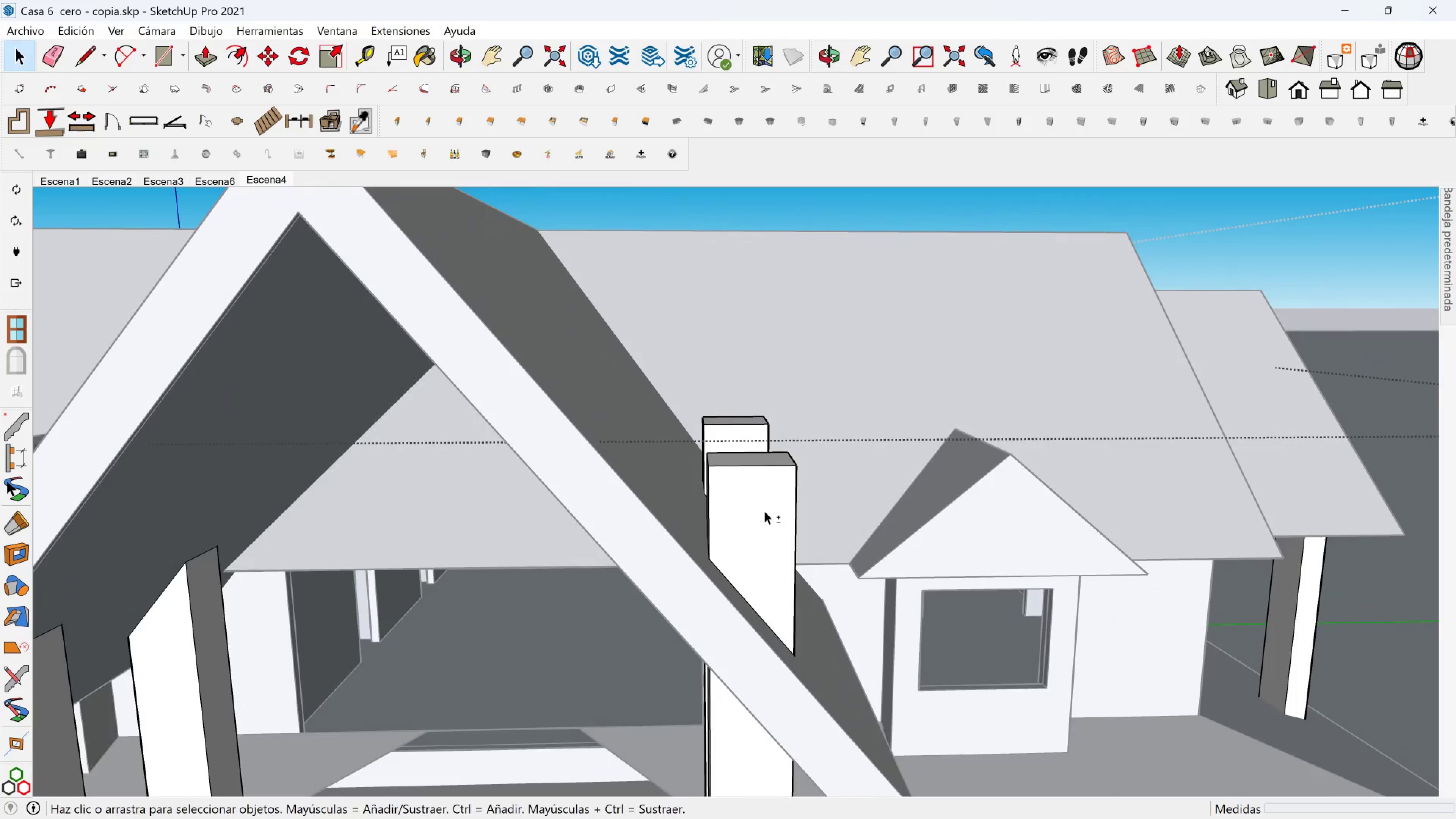 
key(Shift+ShiftLeft)
 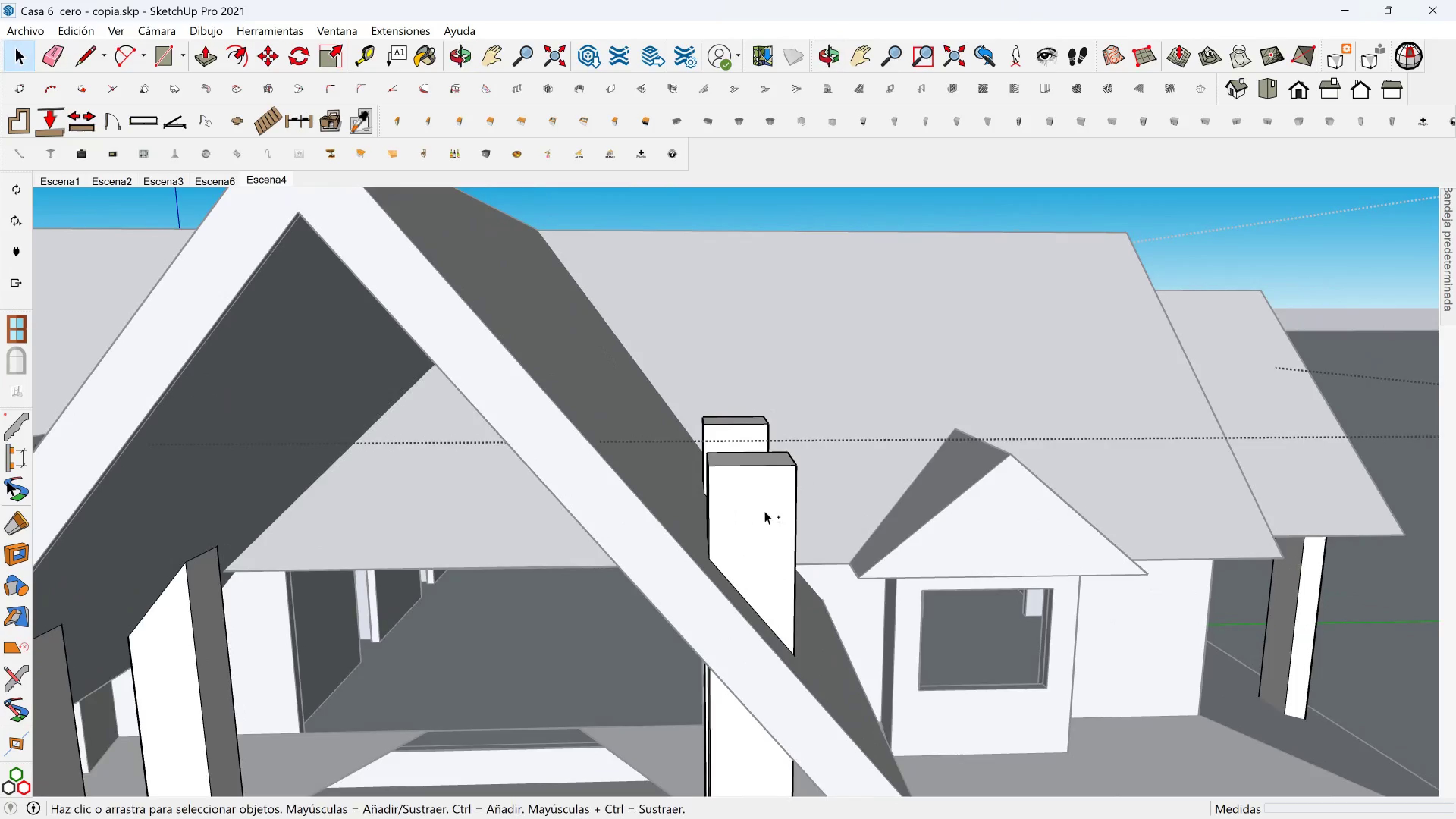 
key(Shift+ShiftLeft)
 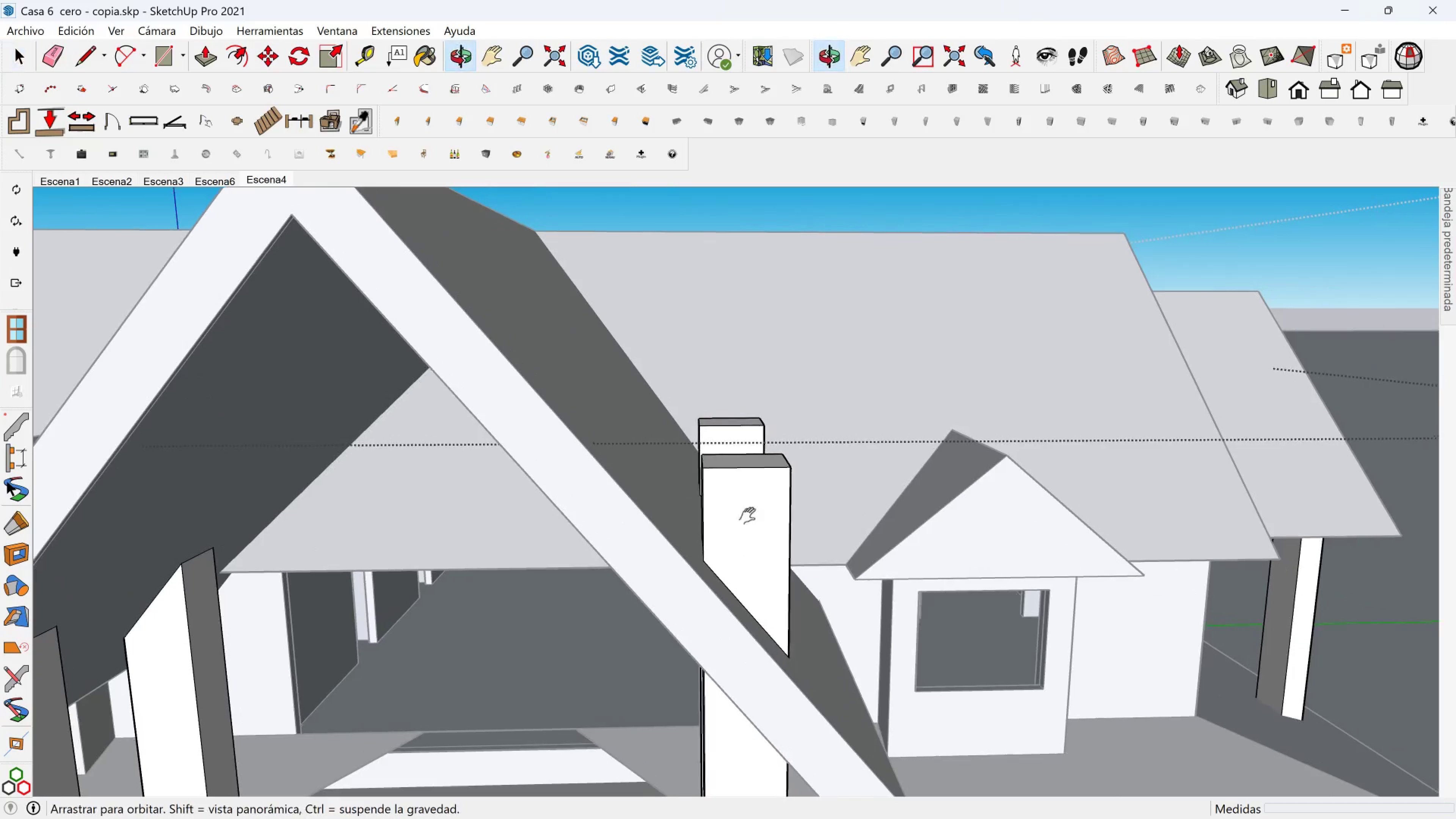 
key(Shift+ShiftLeft)
 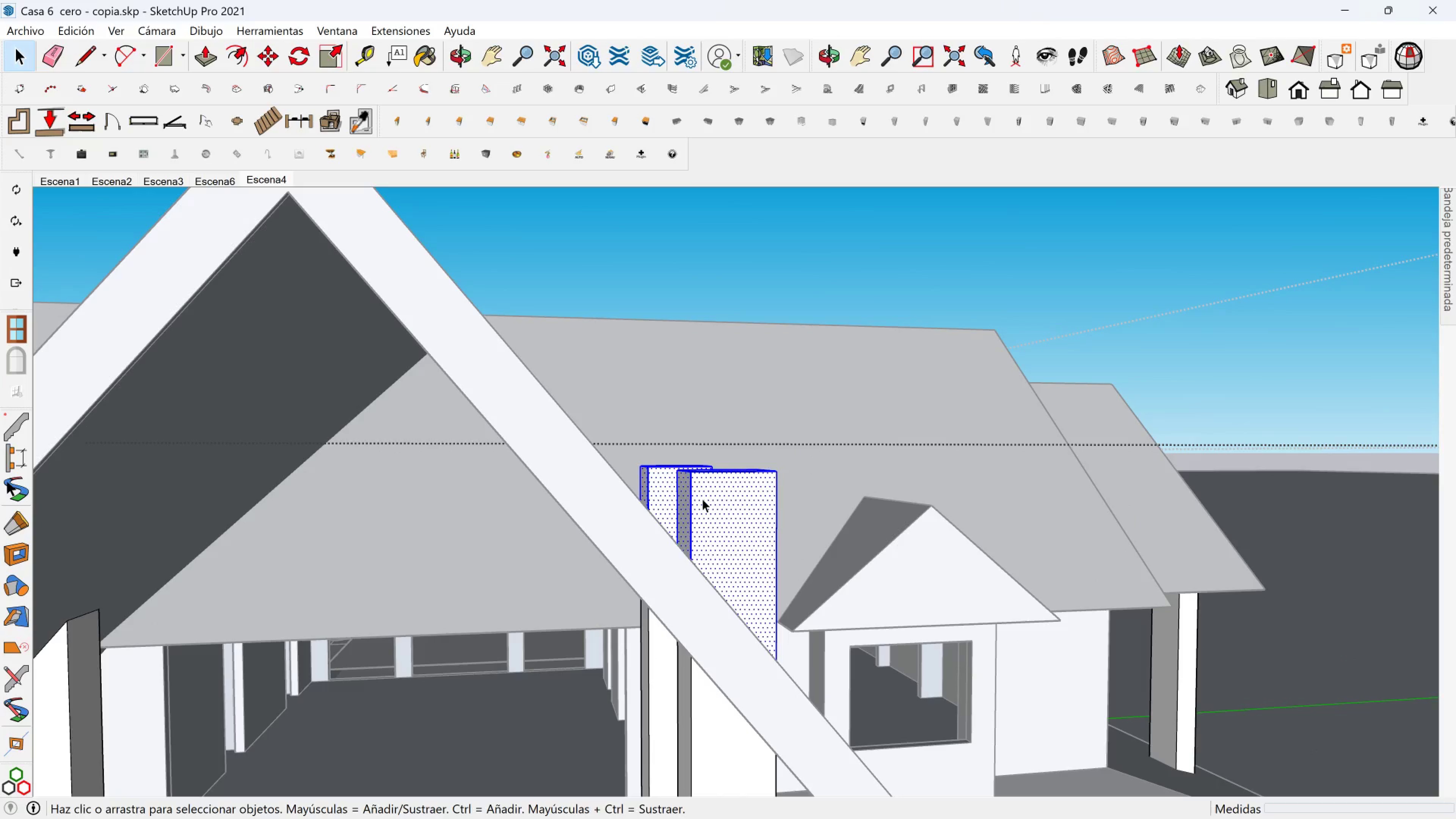 
key(Delete)
 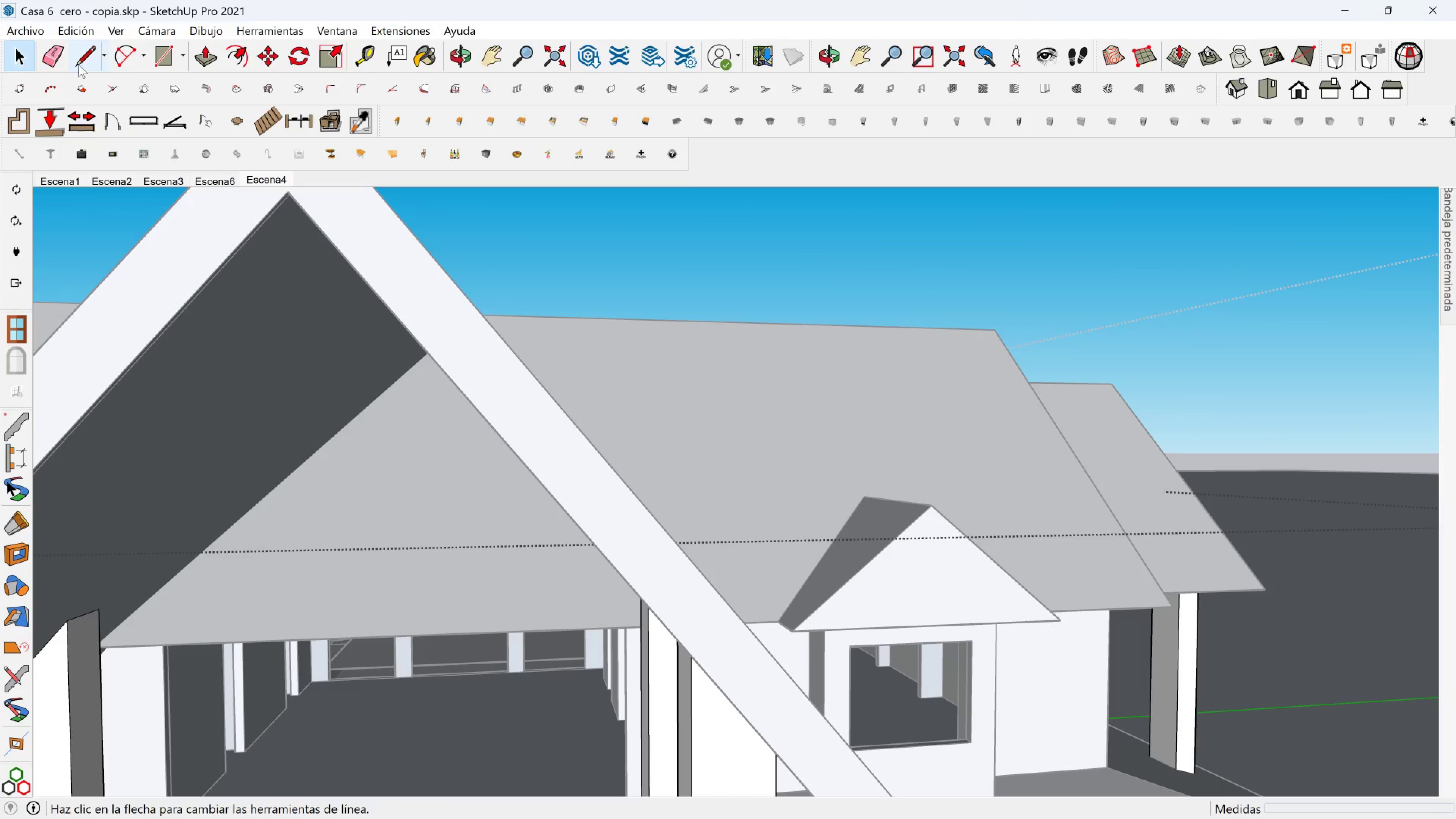 
left_click([58, 61])
 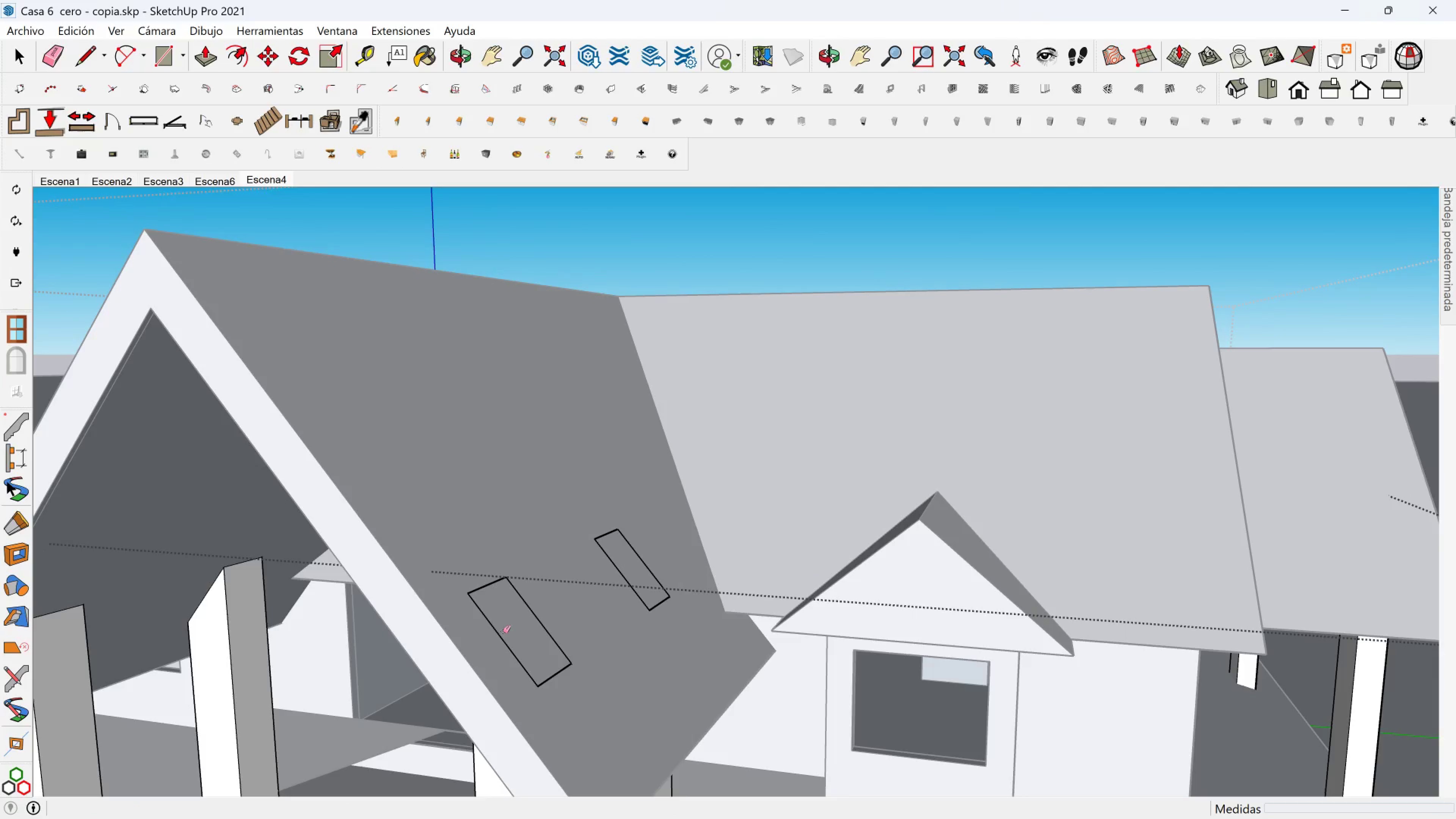 
double_click([495, 636])
 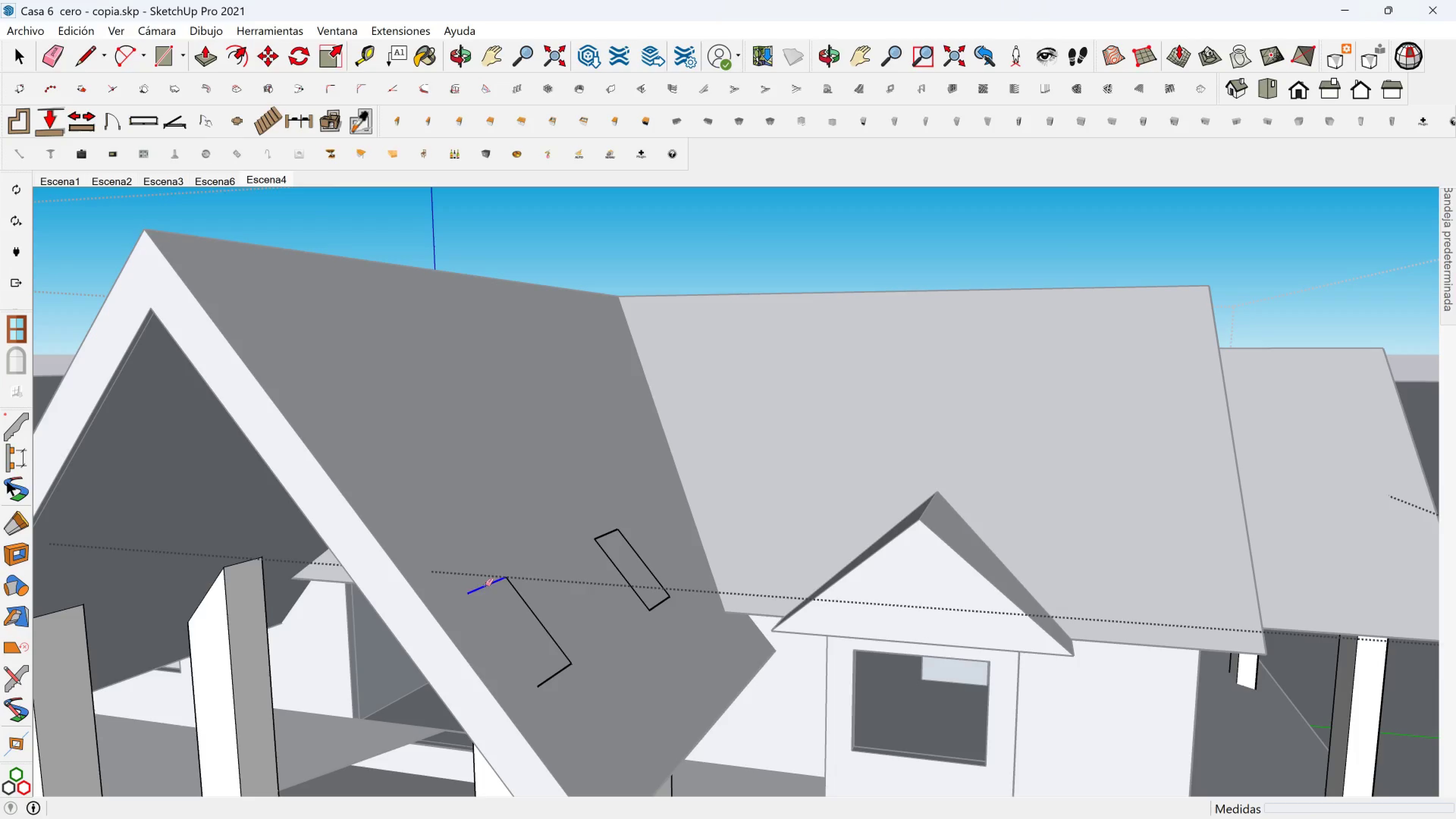 
left_click([485, 585])
 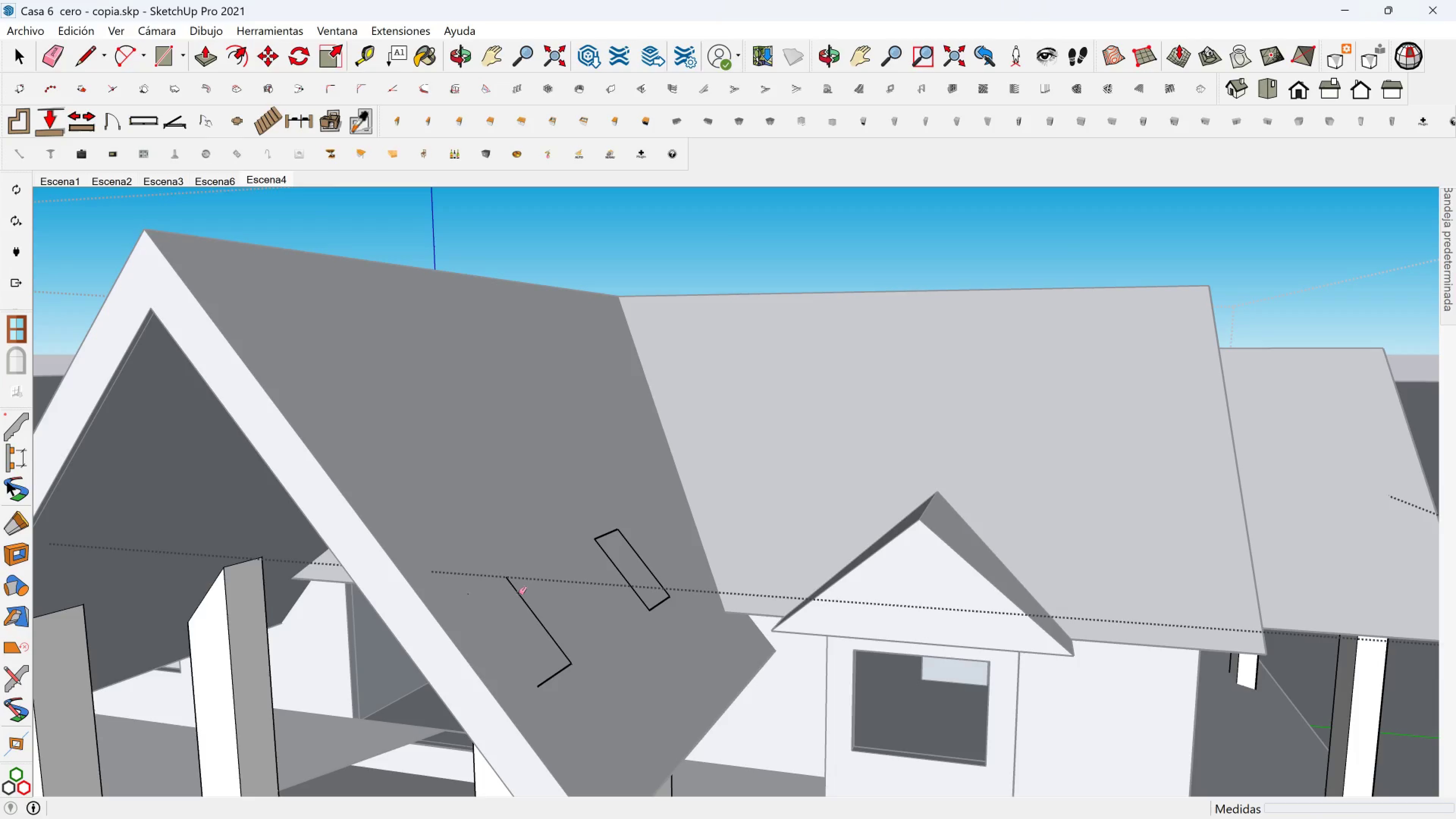 
left_click([519, 593])
 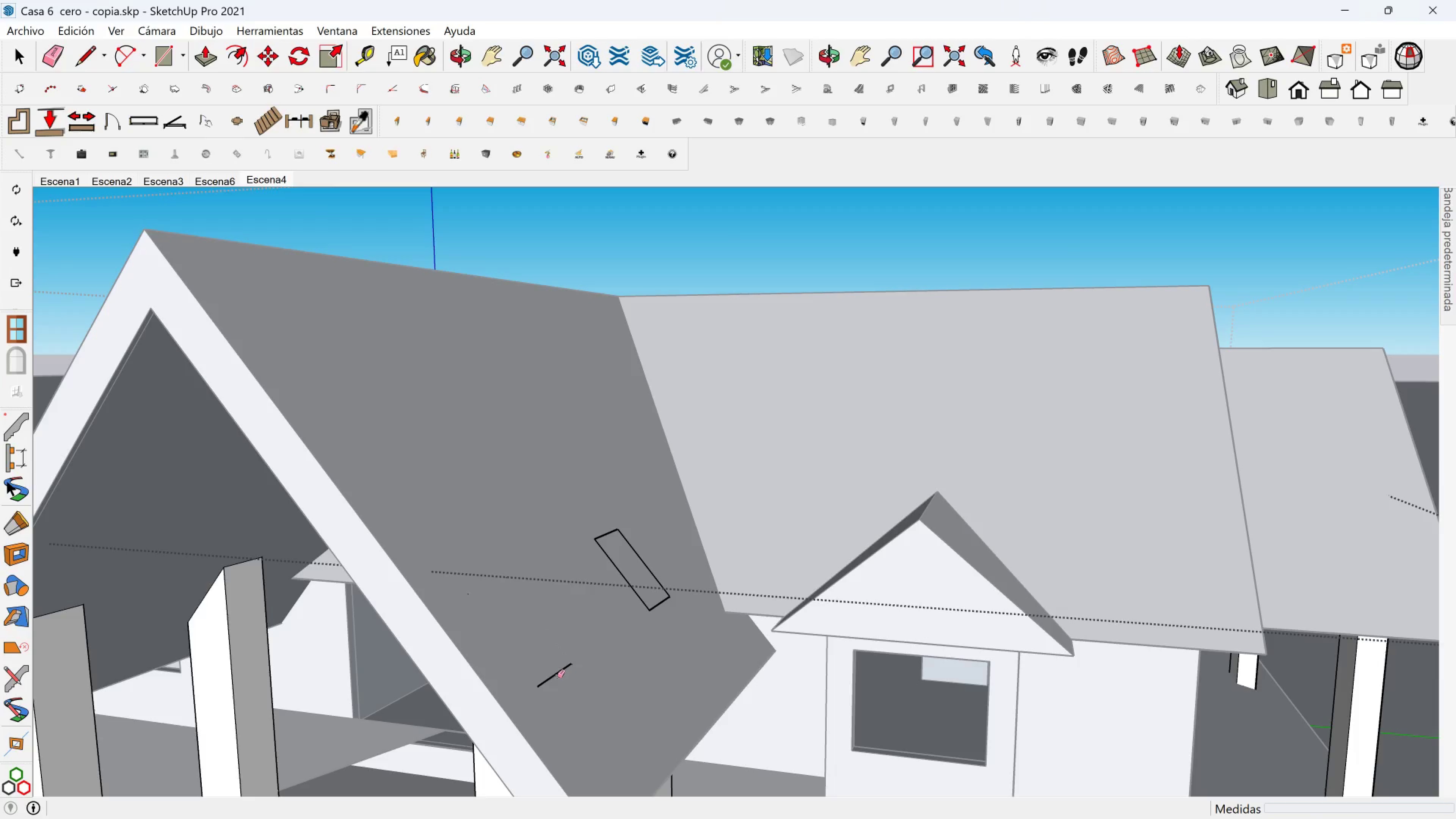 
left_click([555, 676])
 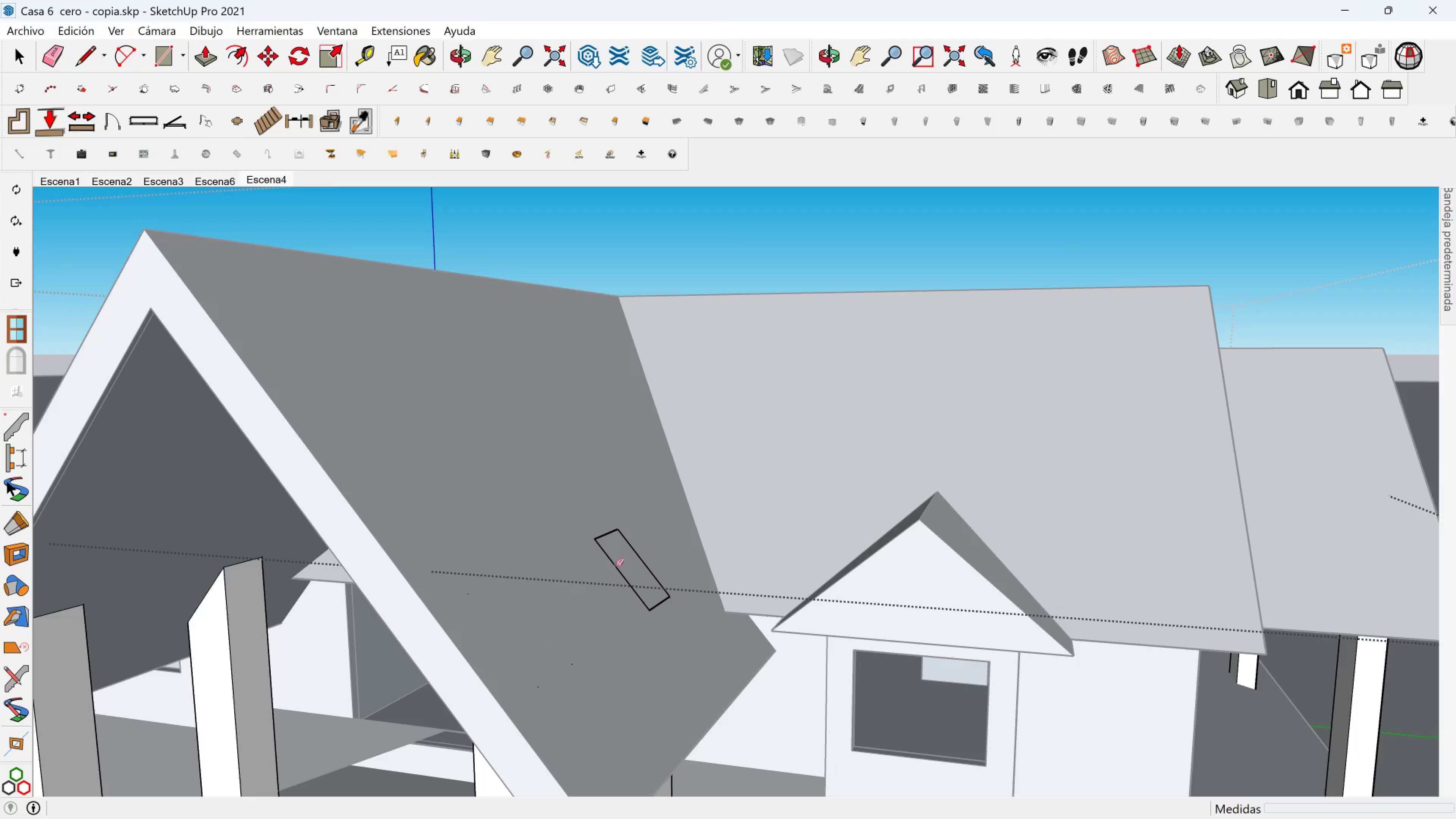 
left_click([613, 565])
 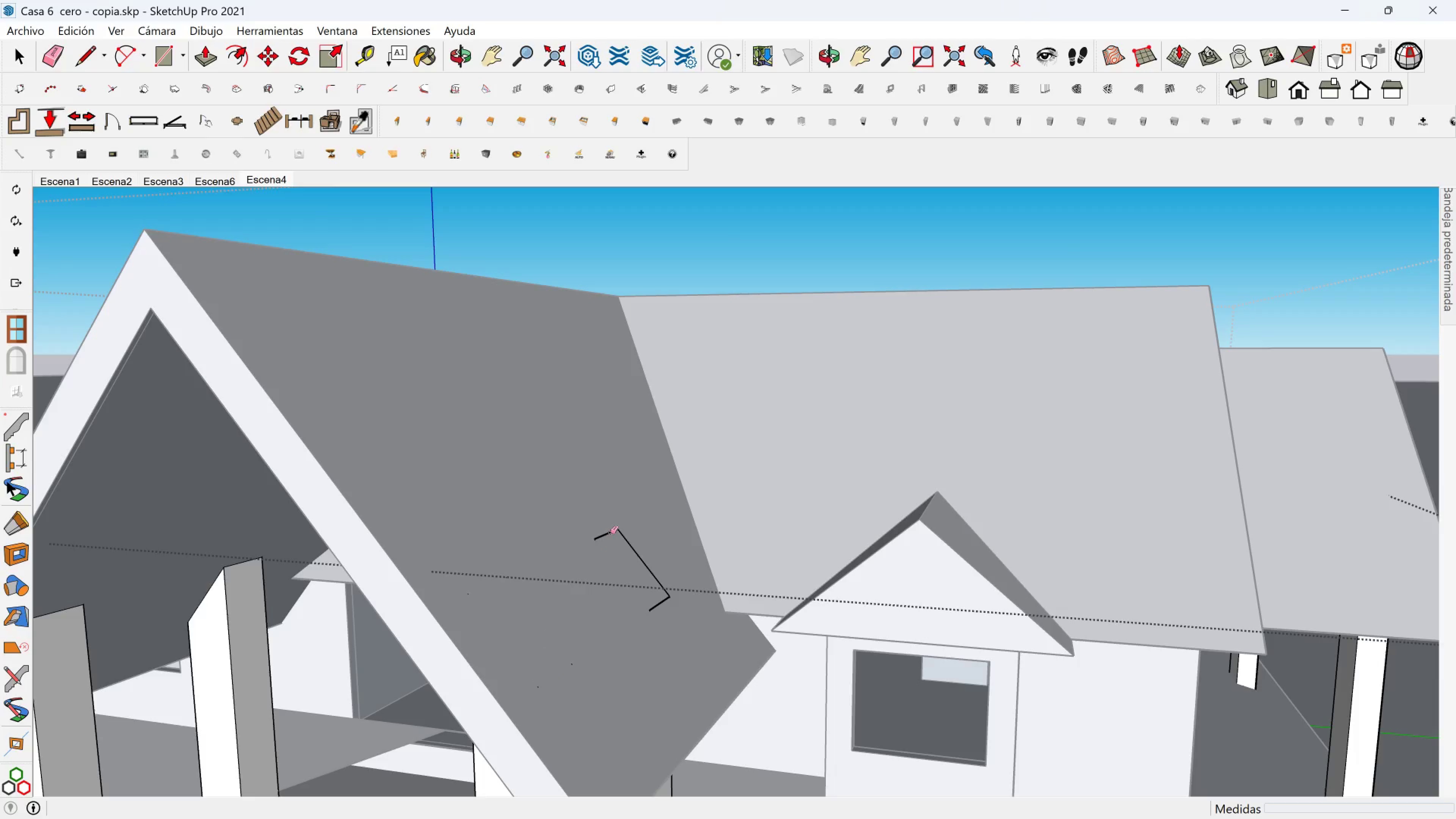 
left_click([610, 532])
 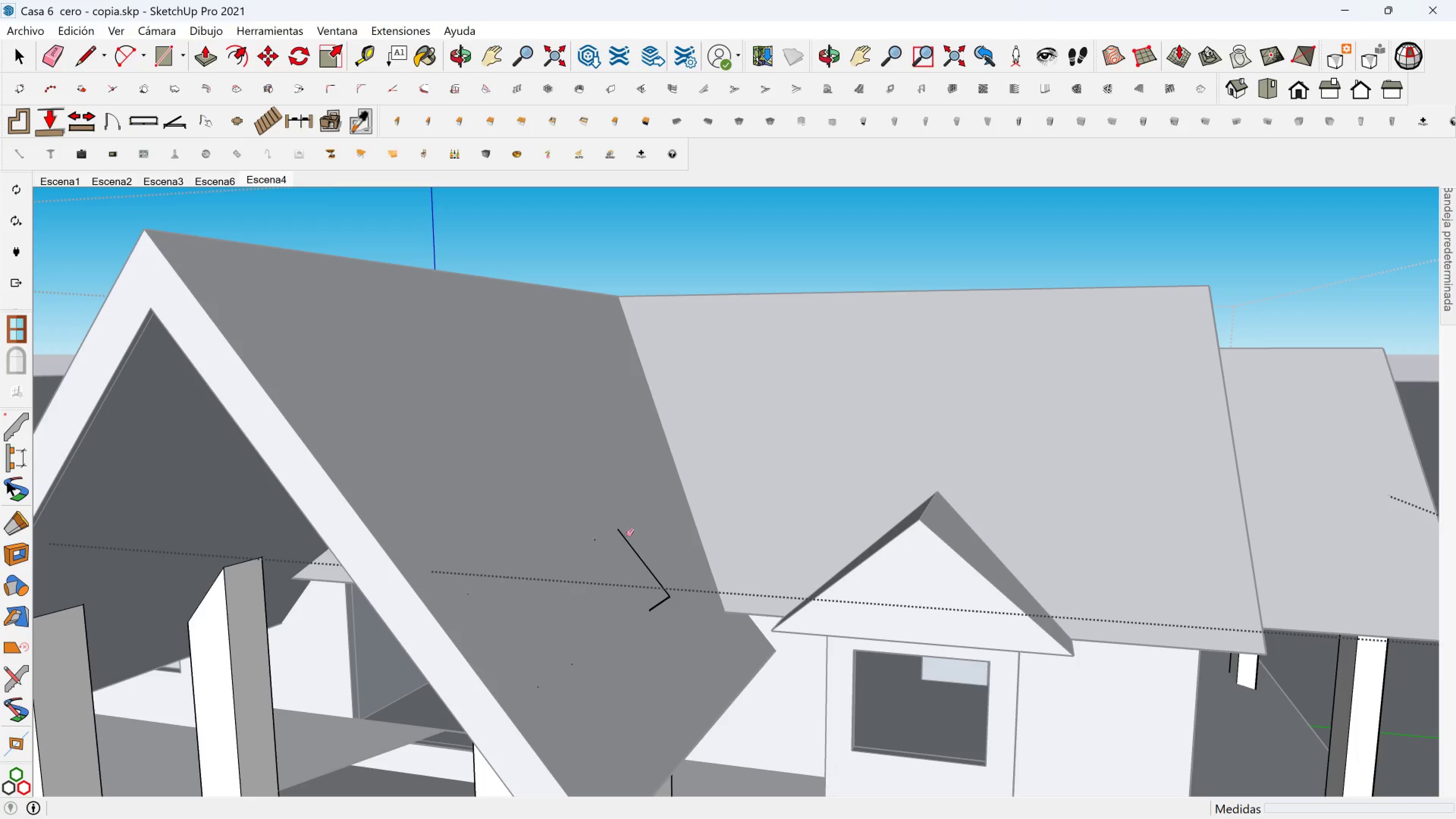 
left_click([626, 535])
 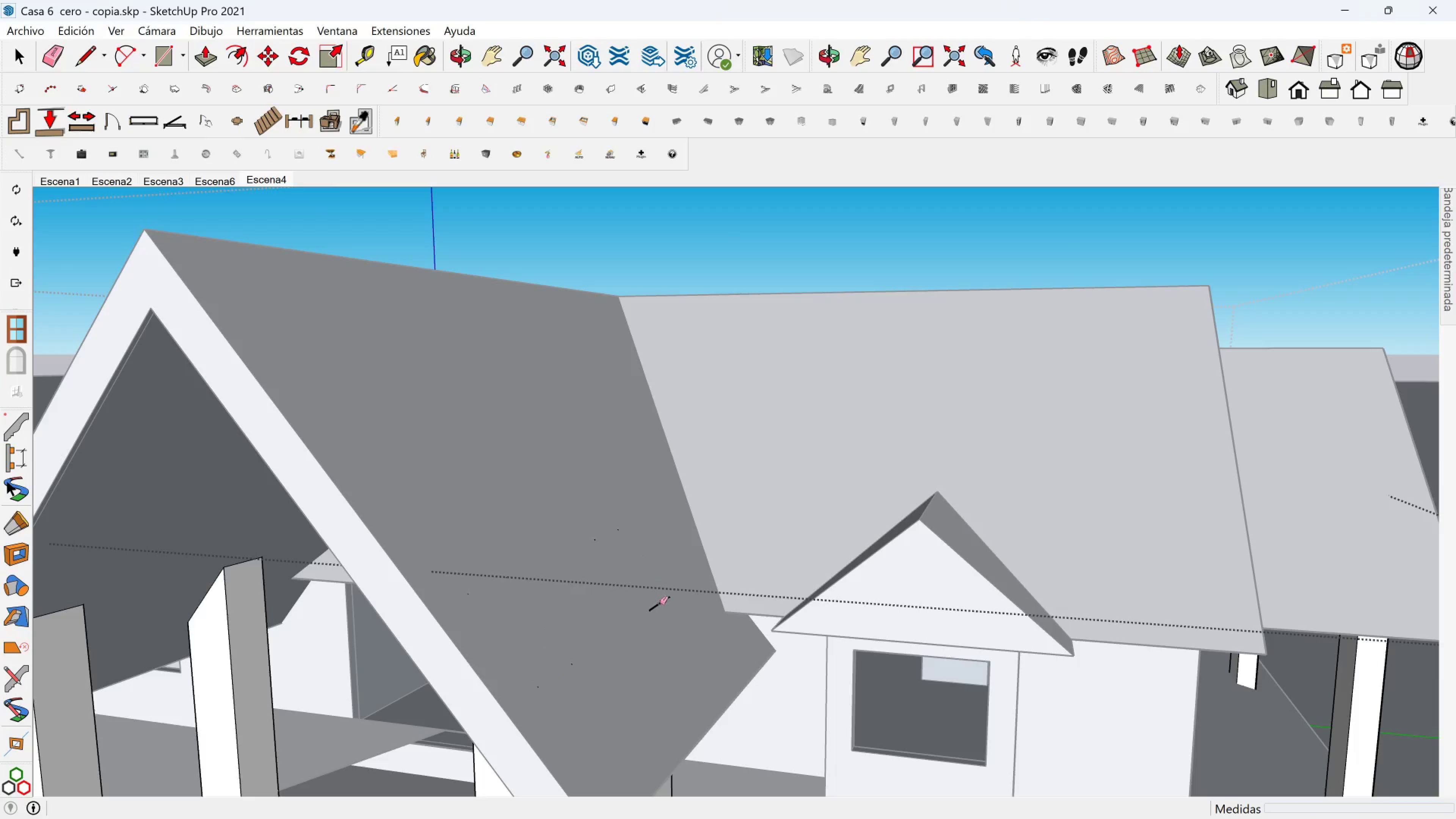 
left_click([660, 603])
 